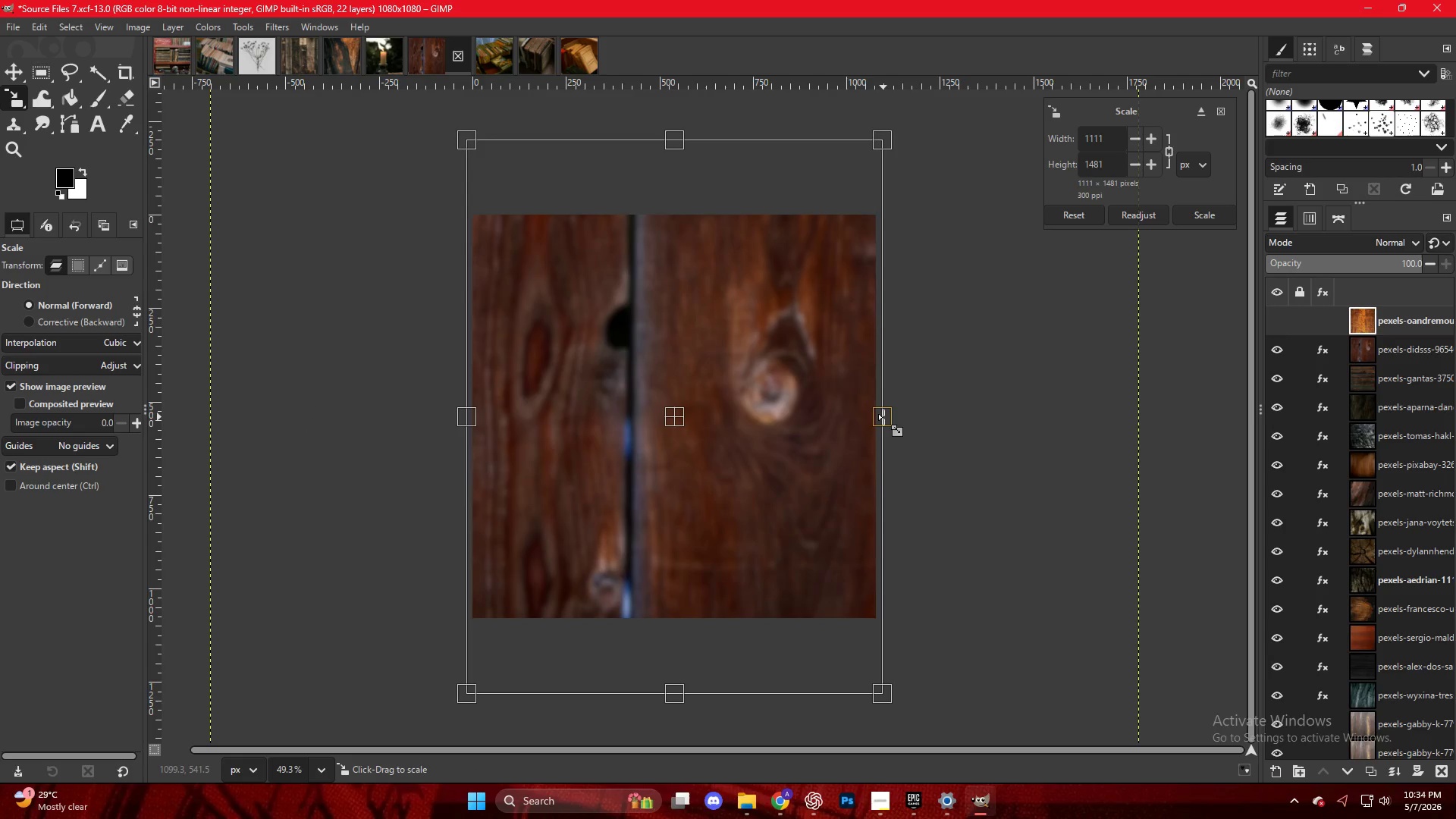 
key(NumpadEnter)
 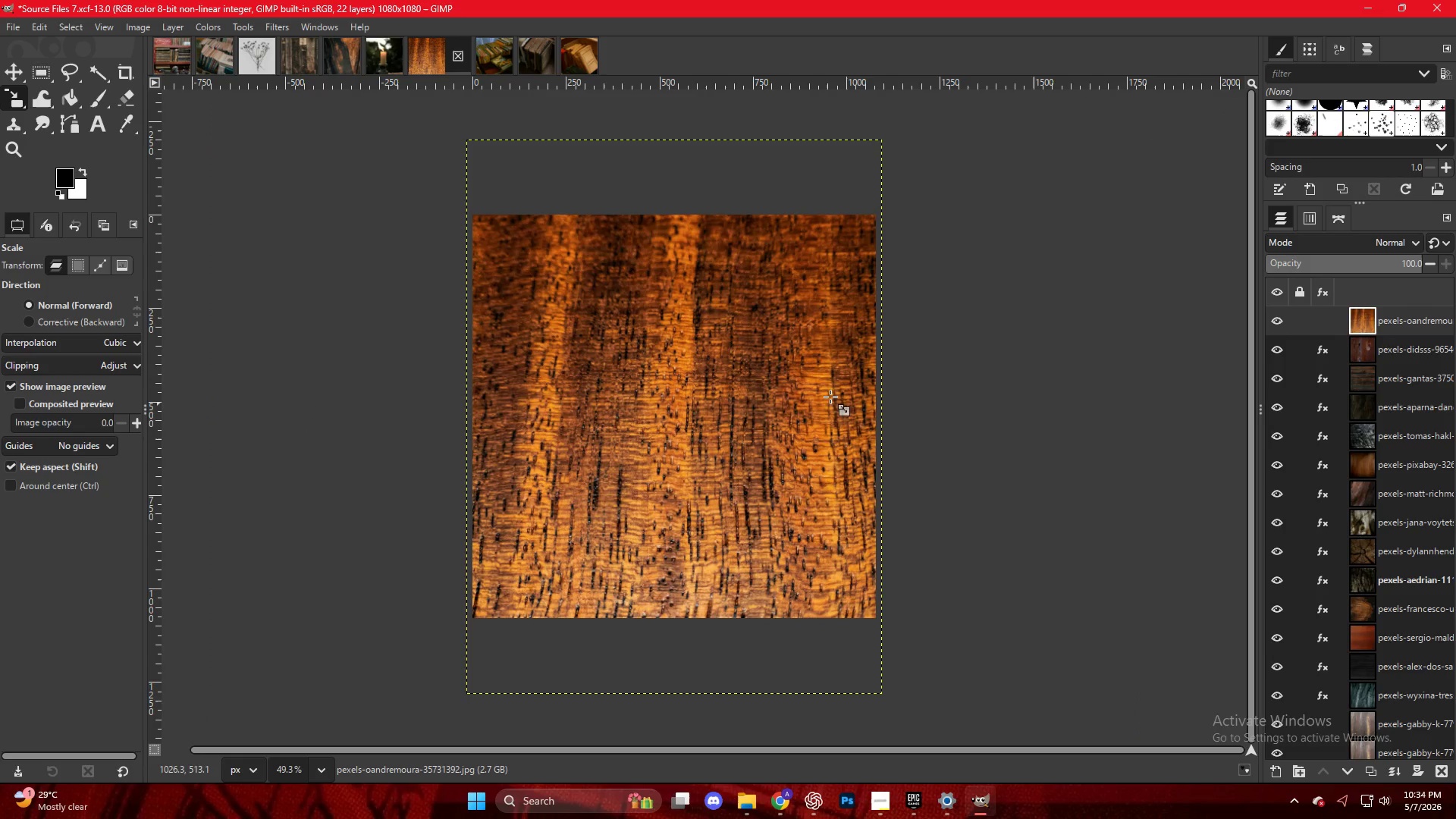 
right_click([757, 371])
 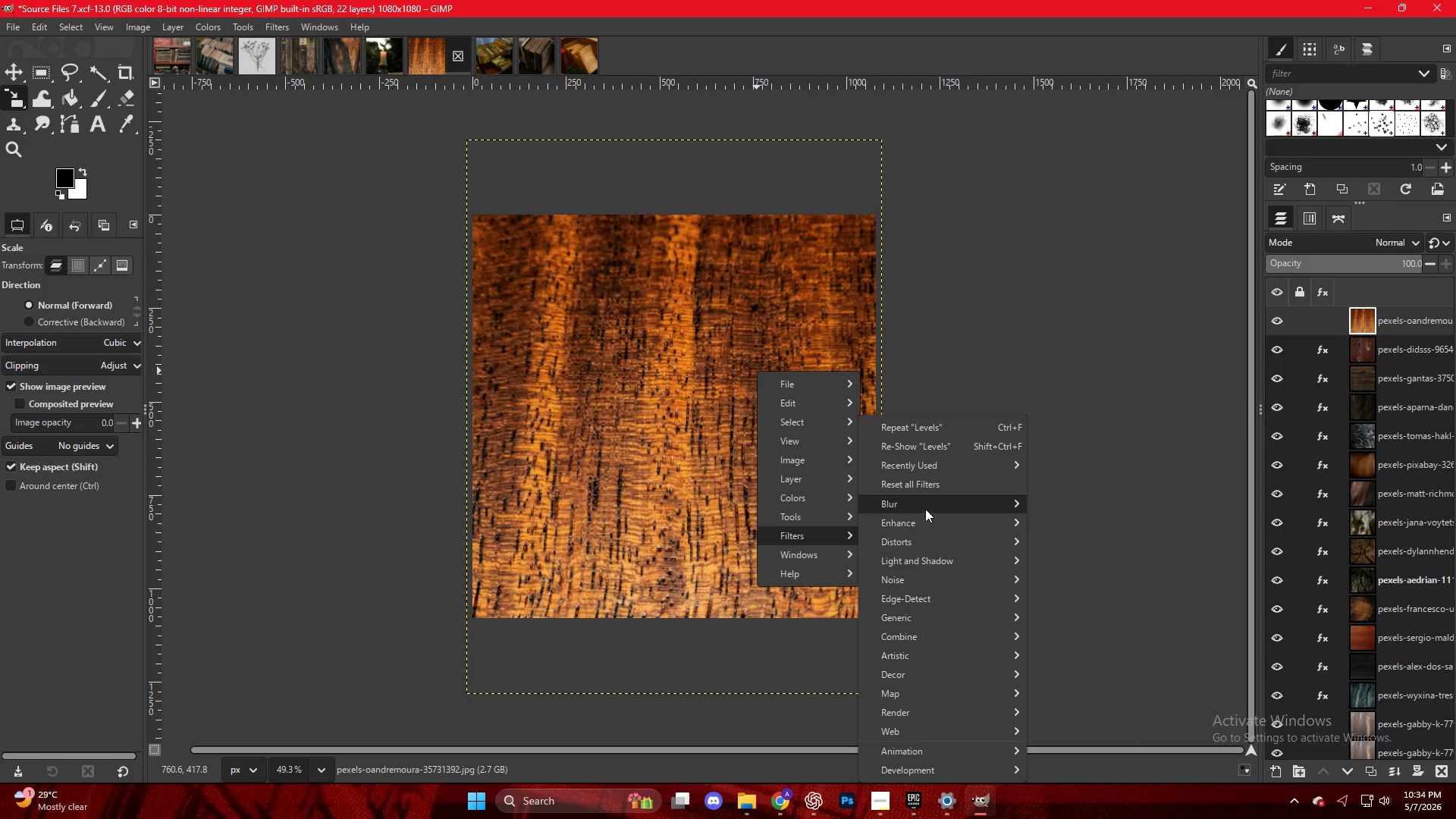 
left_click([1094, 527])
 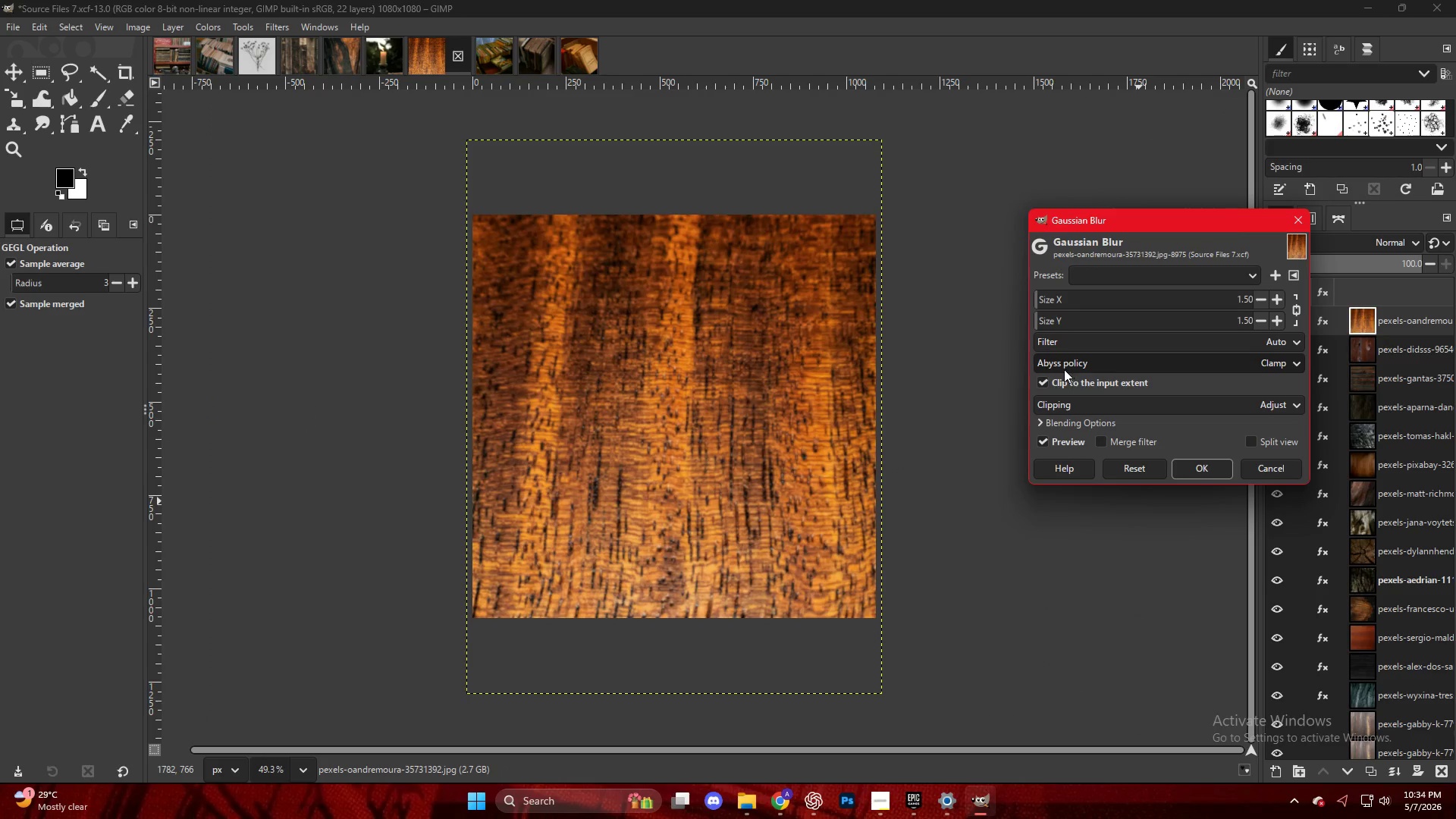 
left_click_drag(start_coordinate=[1043, 321], to_coordinate=[1050, 323])
 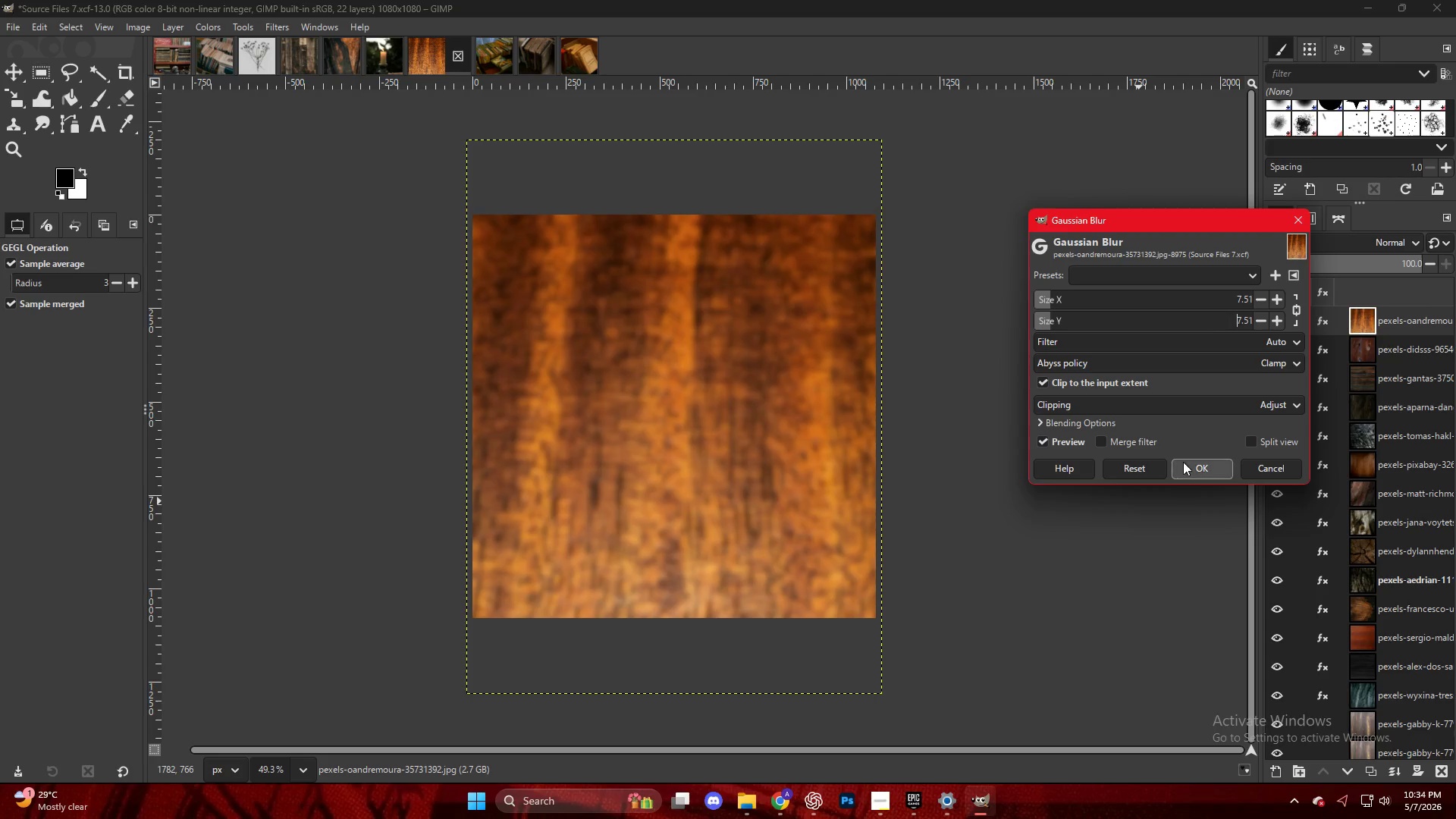 
left_click([1191, 470])
 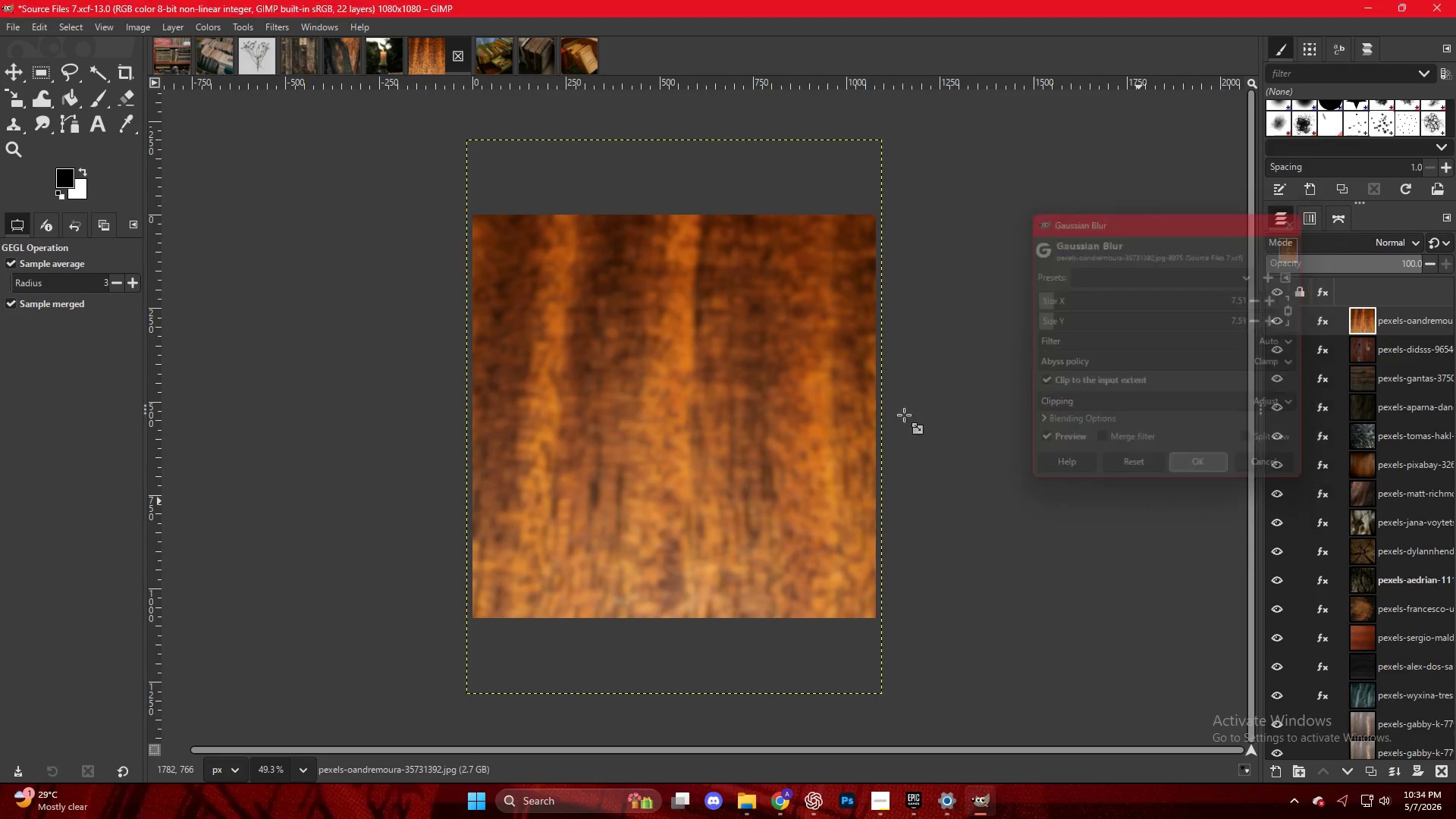 
right_click([654, 349])
 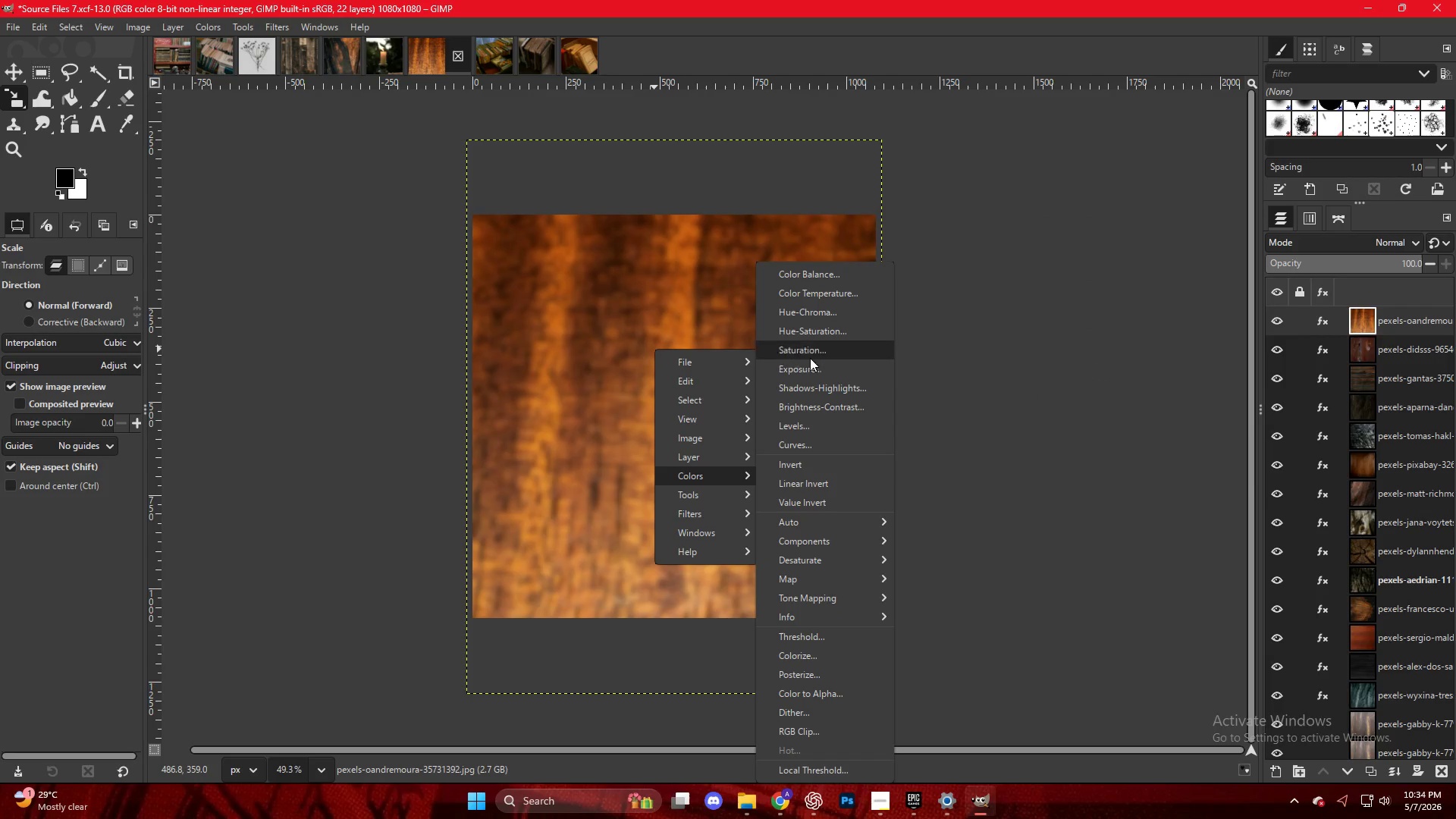 
left_click([802, 427])
 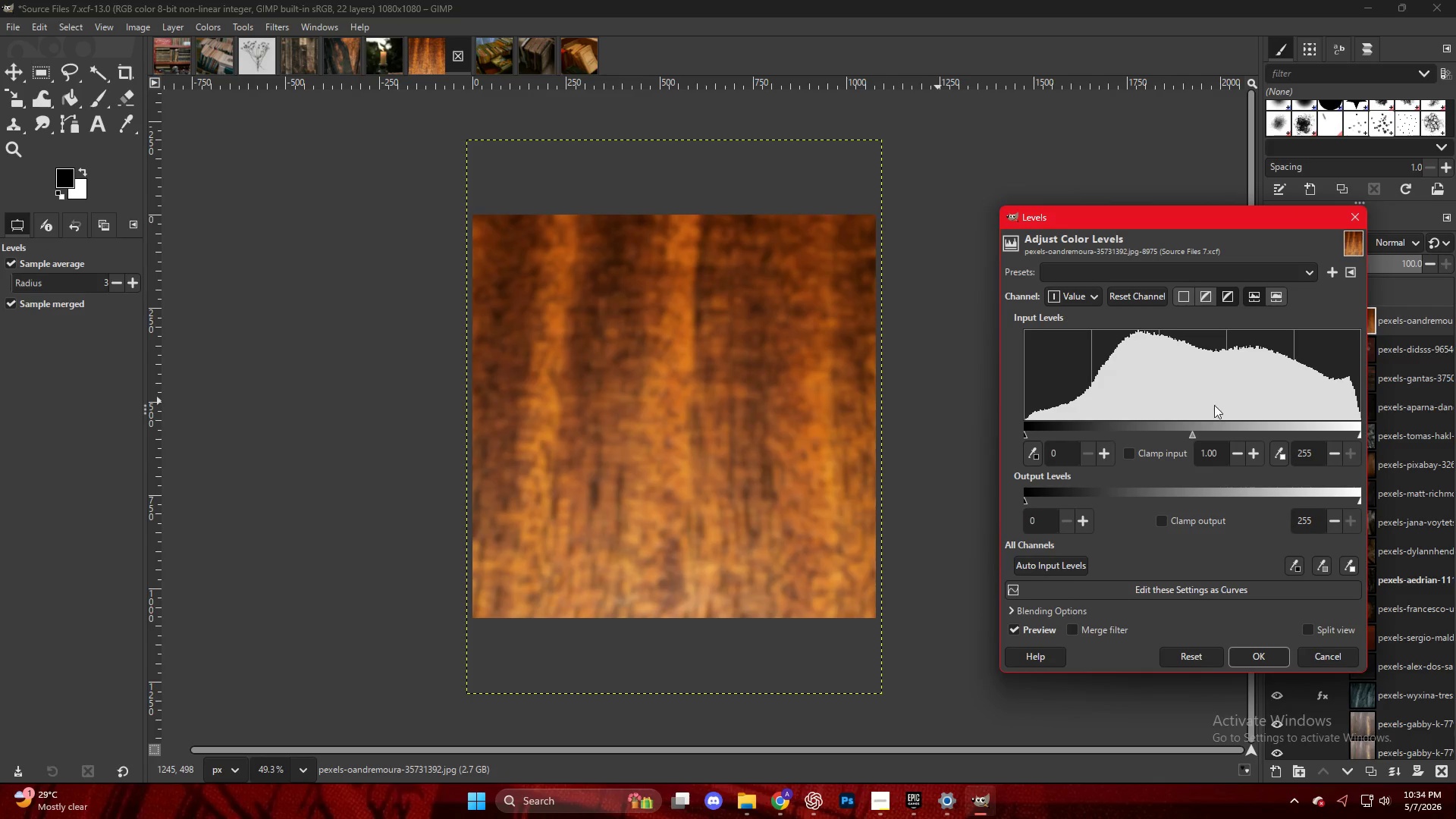 
left_click_drag(start_coordinate=[1209, 426], to_coordinate=[1212, 430])
 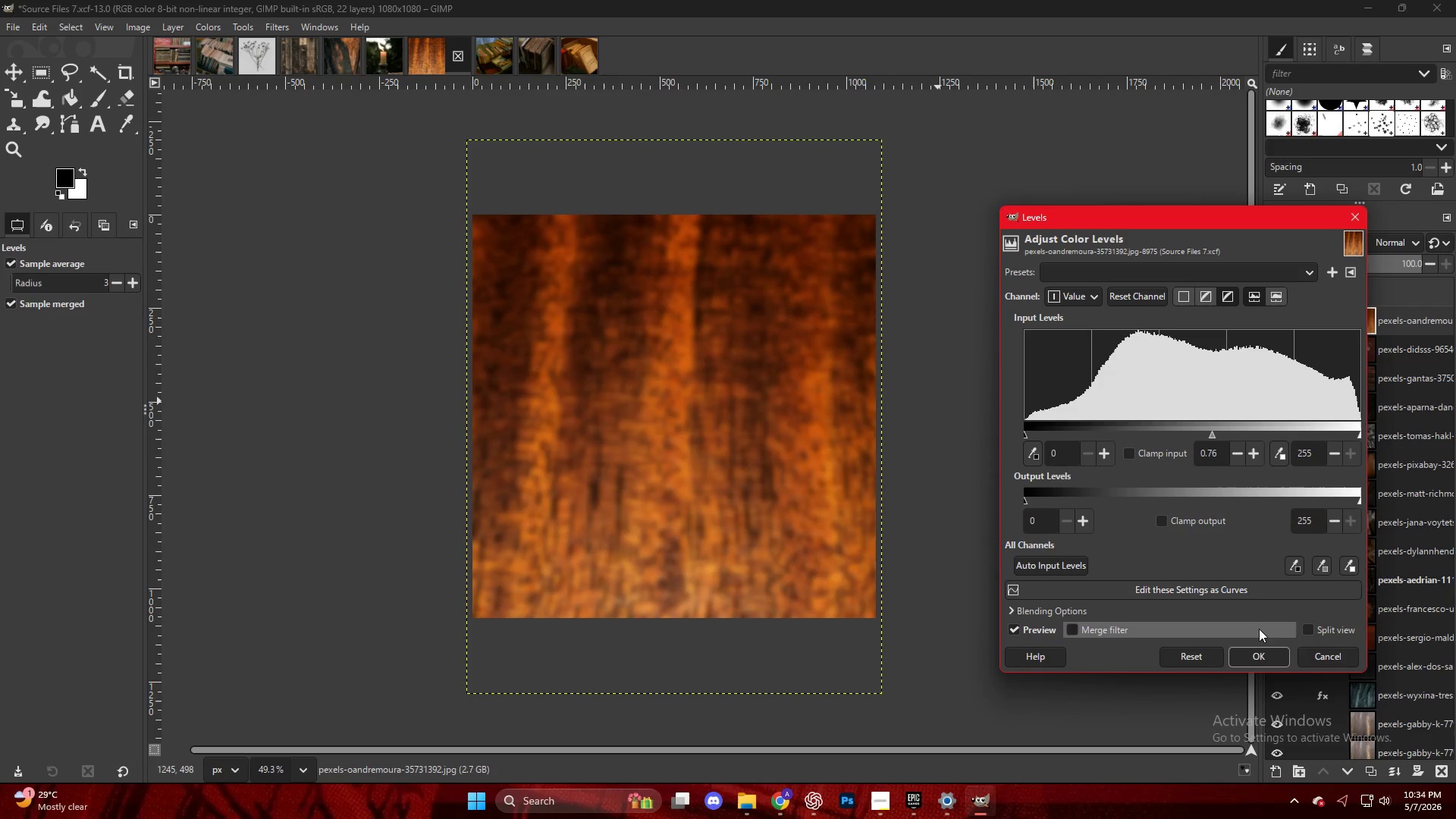 
left_click([1254, 656])
 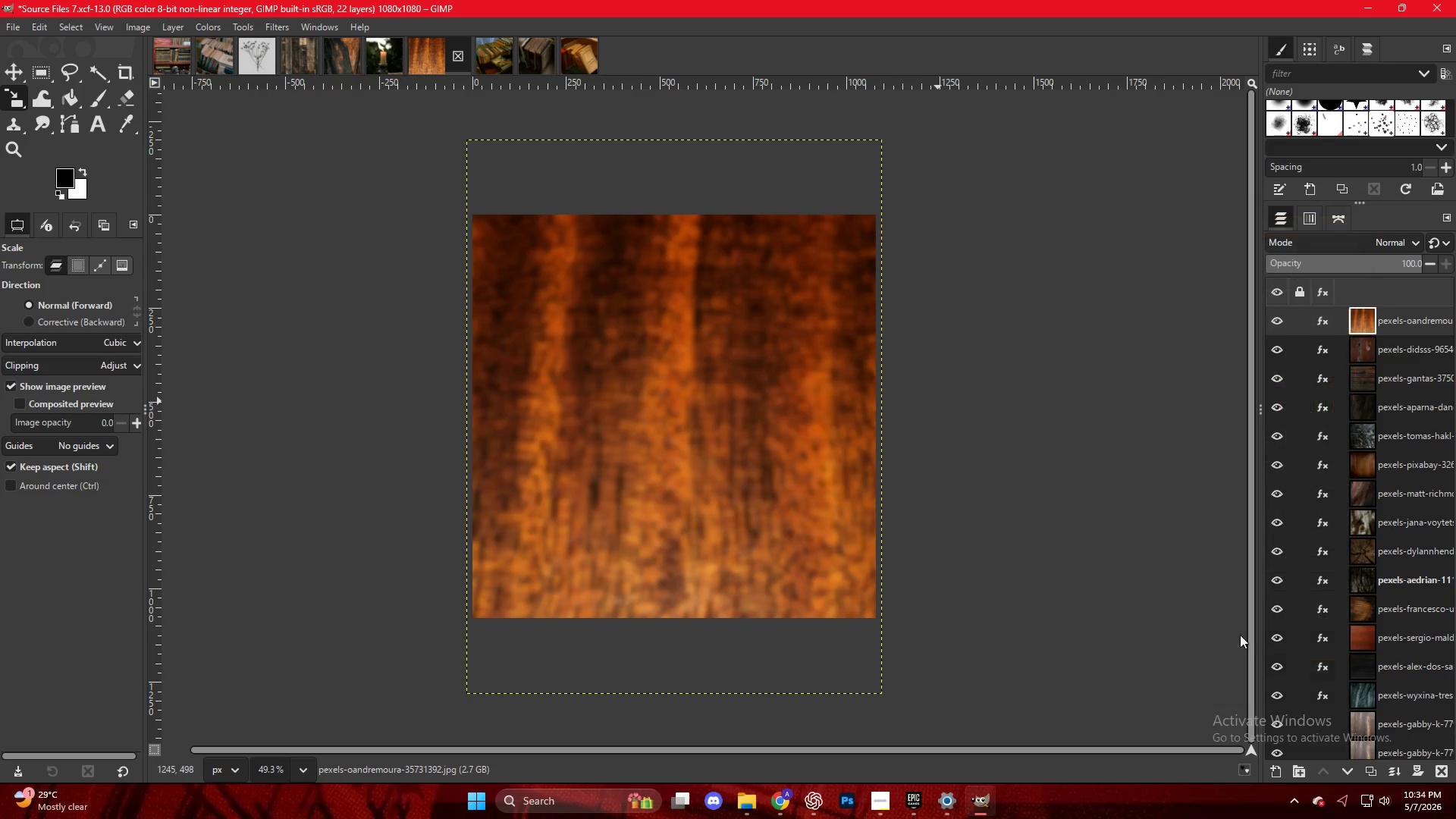 
key(Control+Shift+E)
 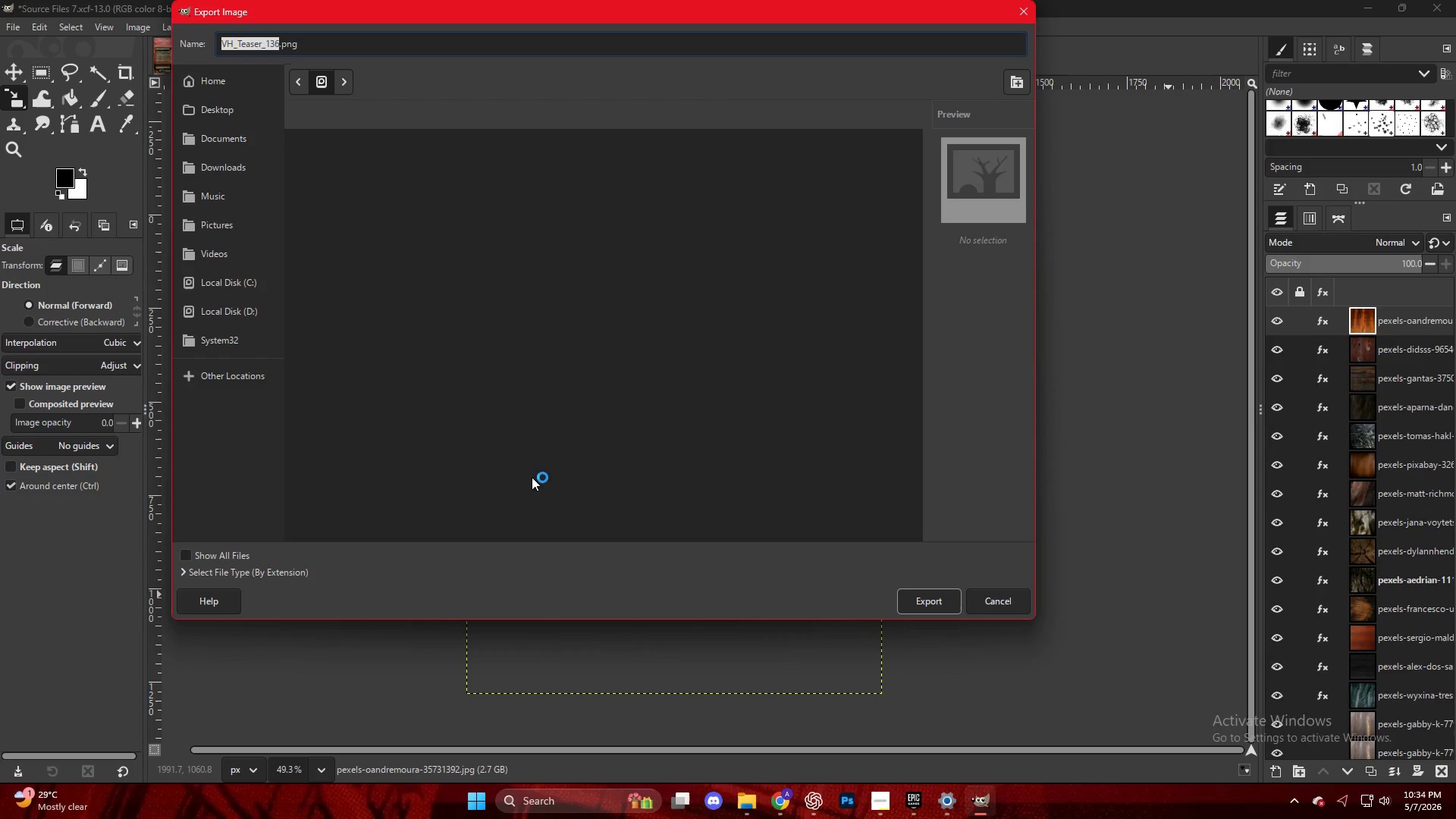 
left_click([365, 530])
 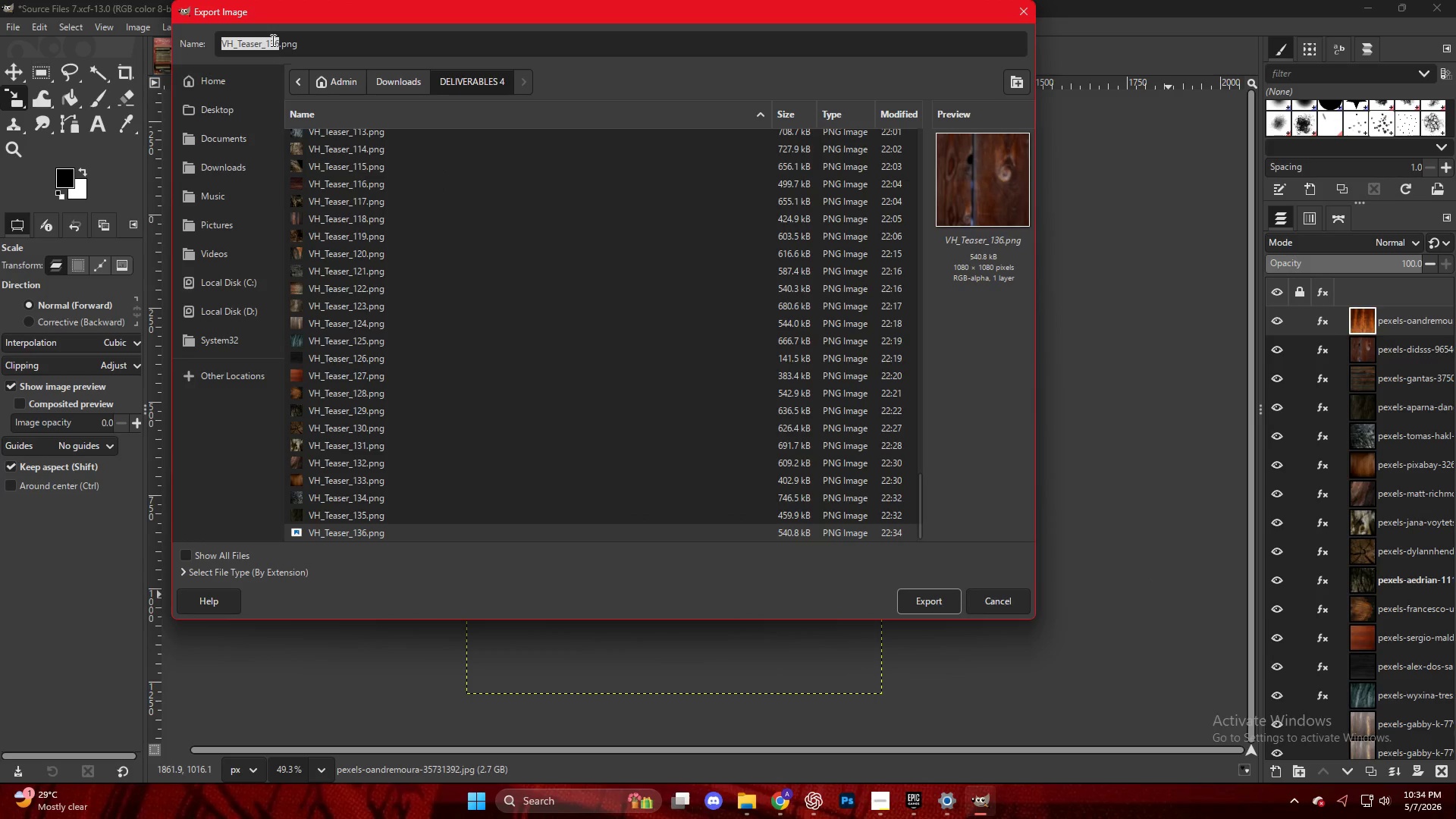 
scroll: coordinate [465, 488], scroll_direction: down, amount: 60.0
 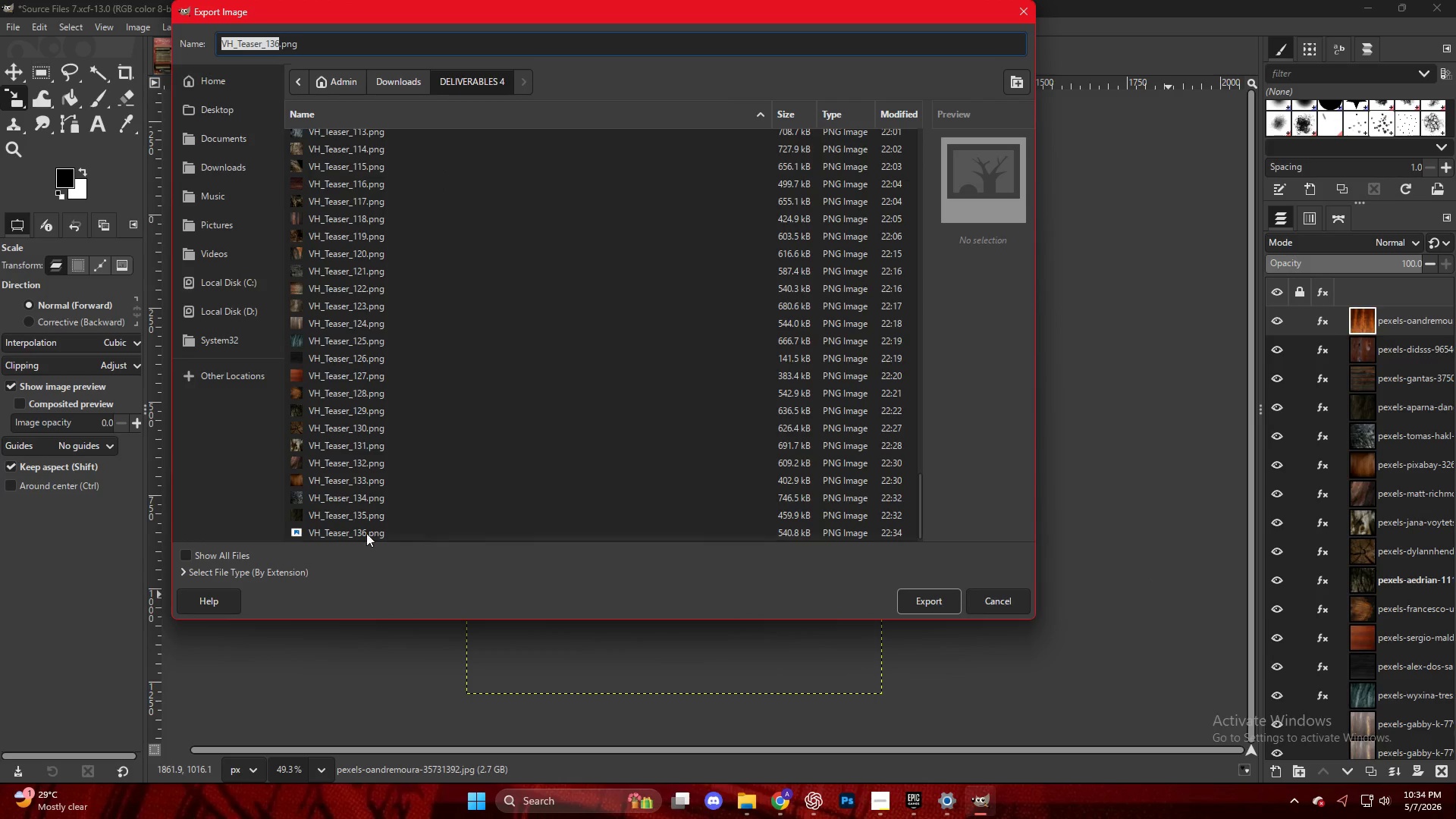 
left_click([279, 43])
 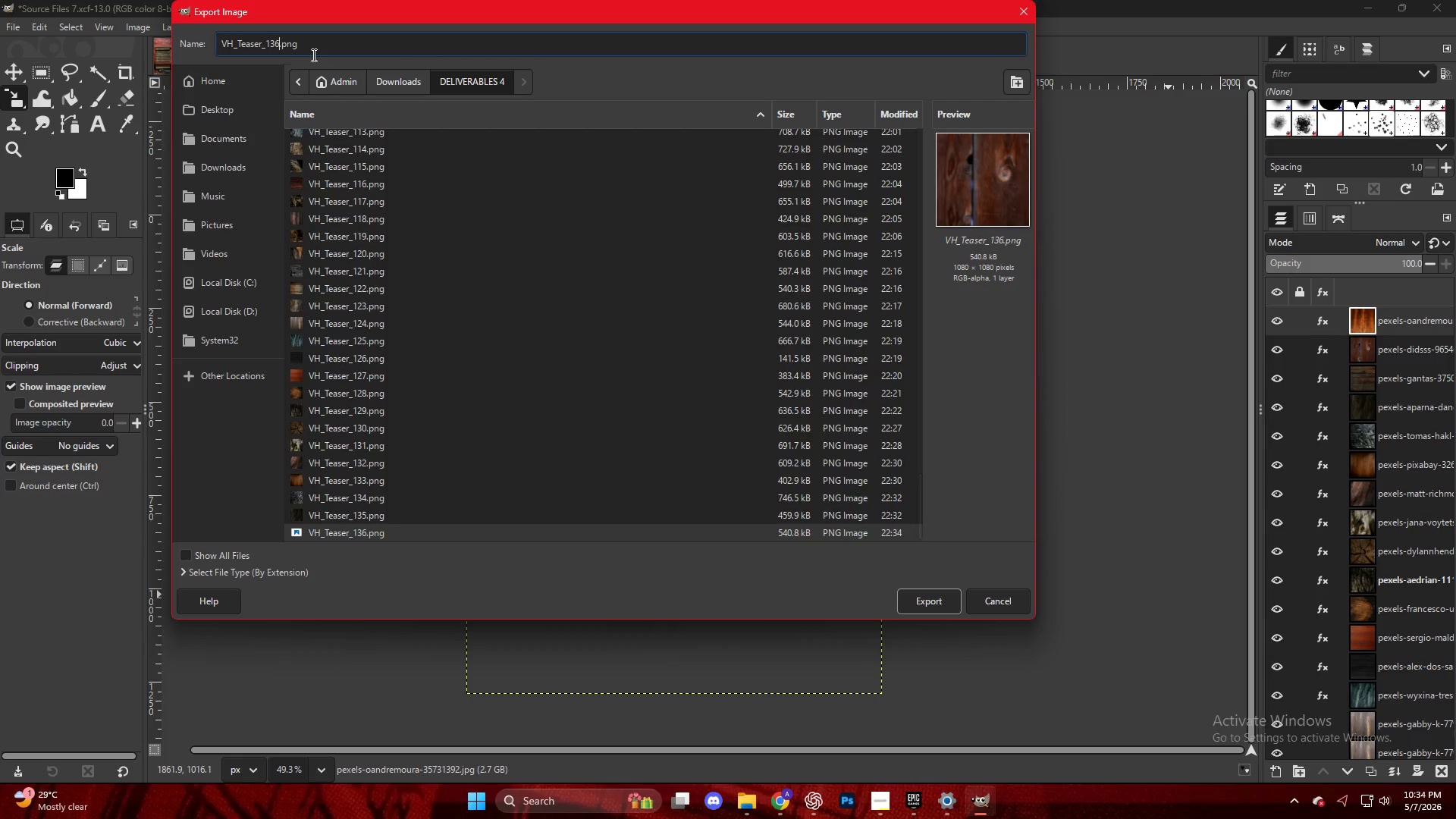 
key(ArrowLeft)
 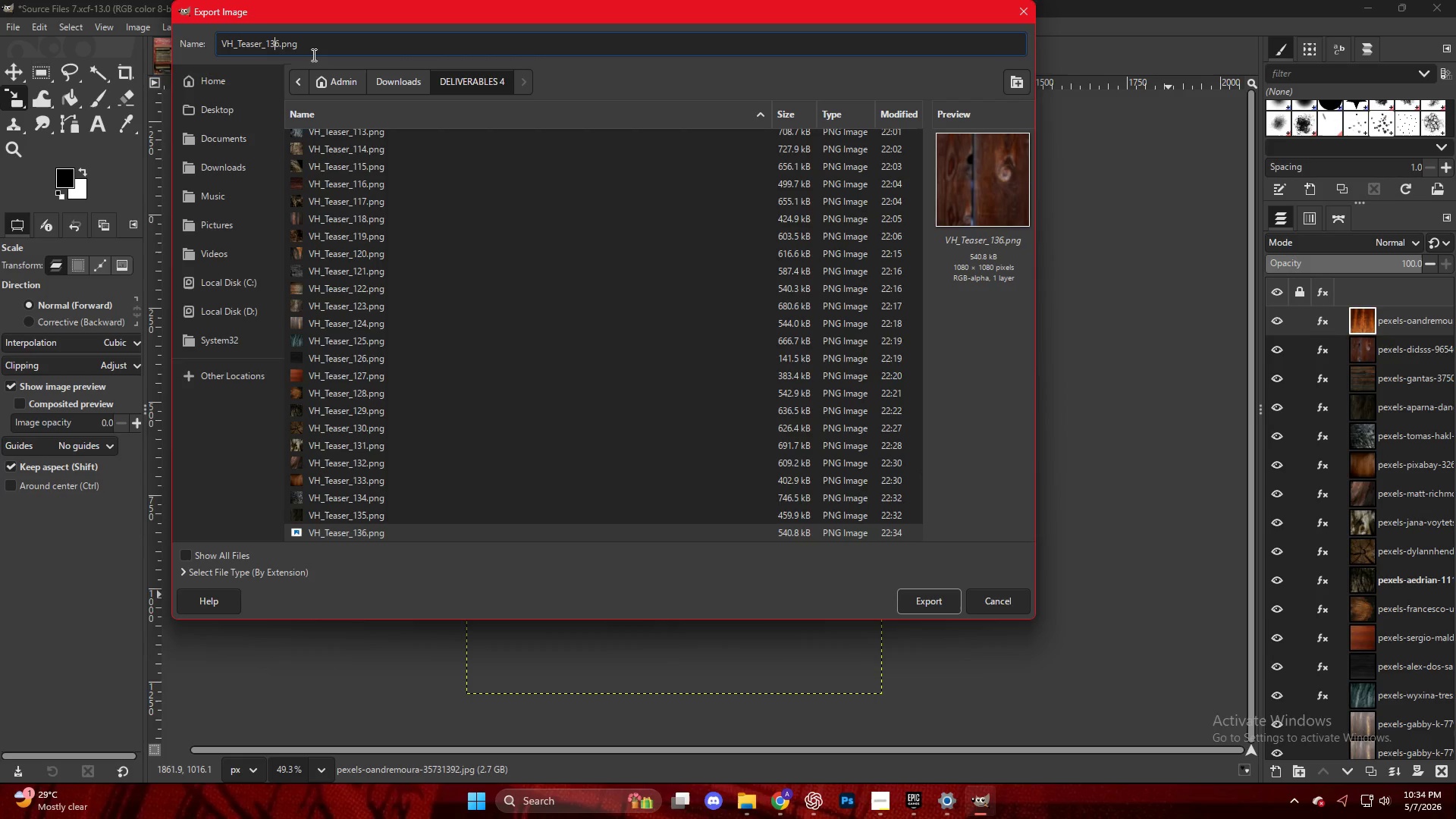 
key(ArrowRight)
 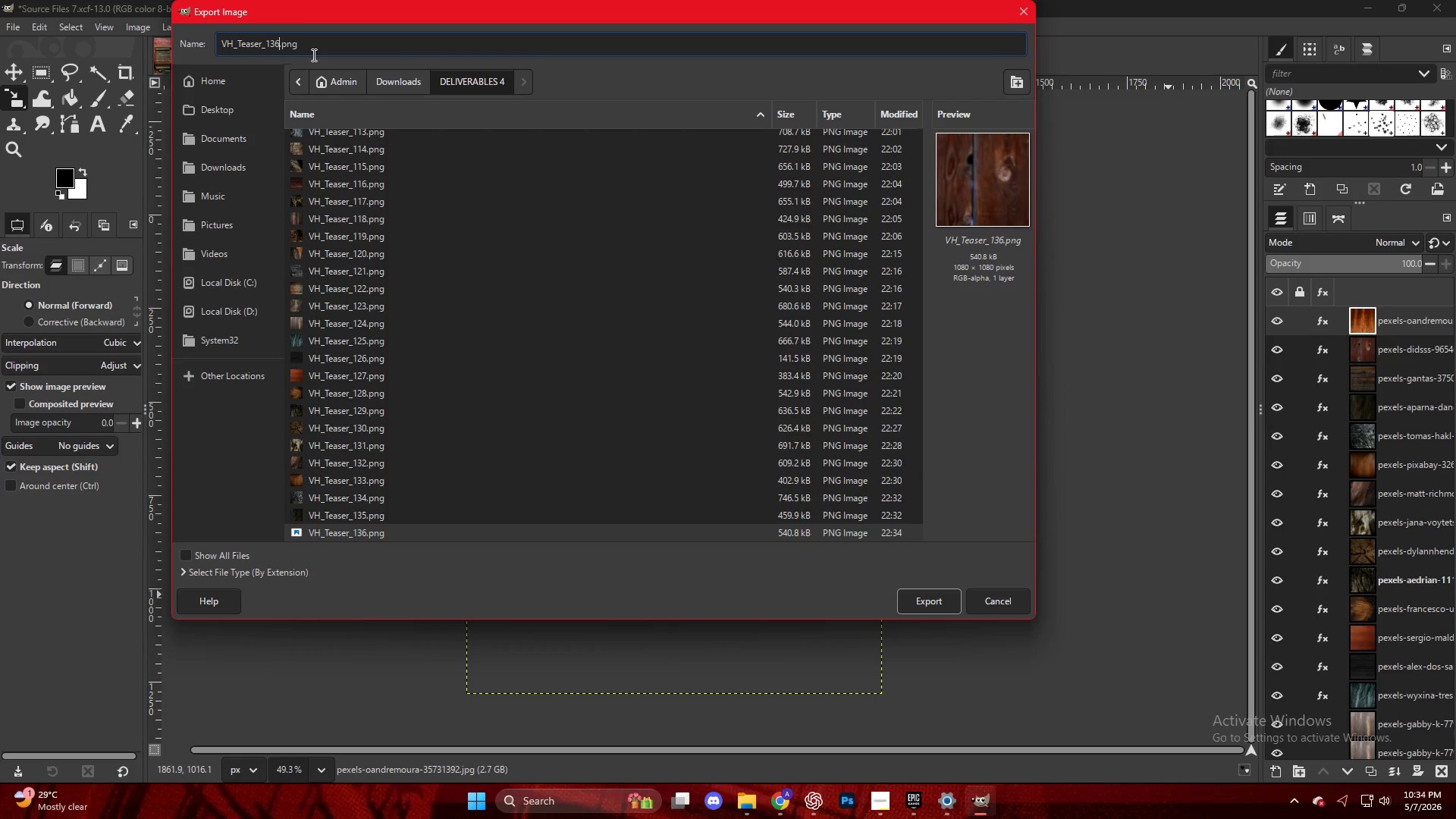 
key(Backspace)
 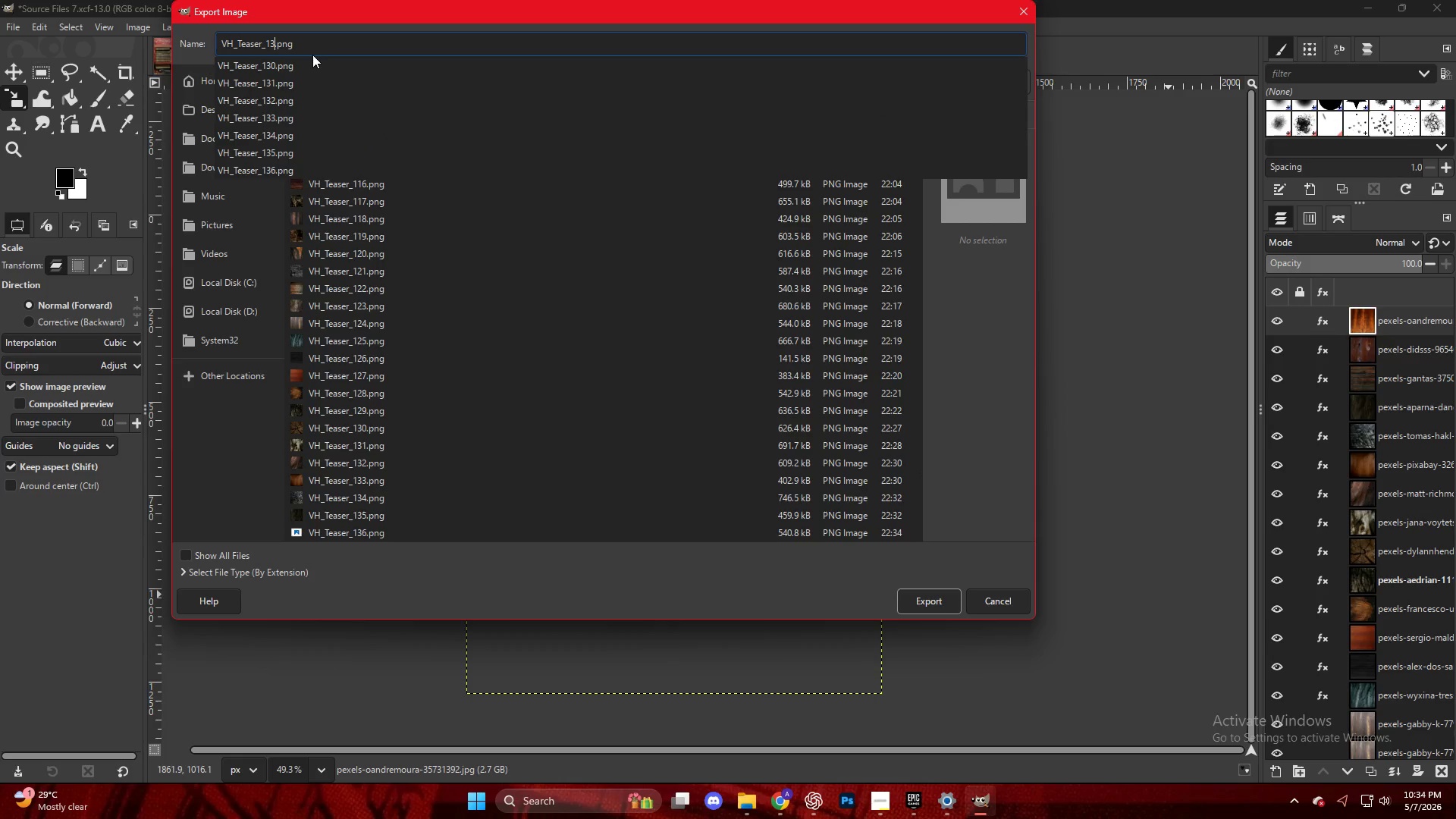 
key(Numpad7)
 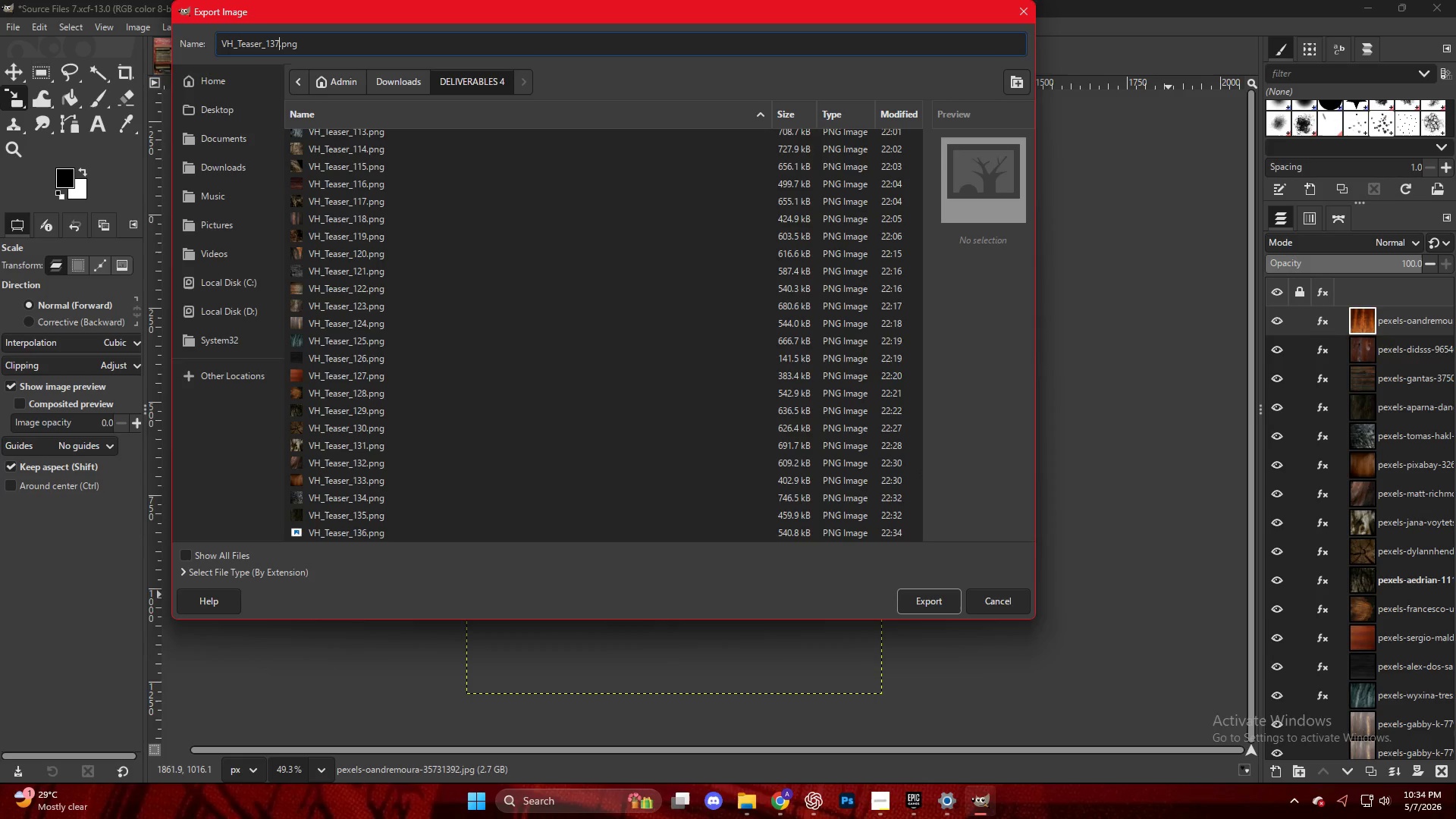 
key(NumpadEnter)
 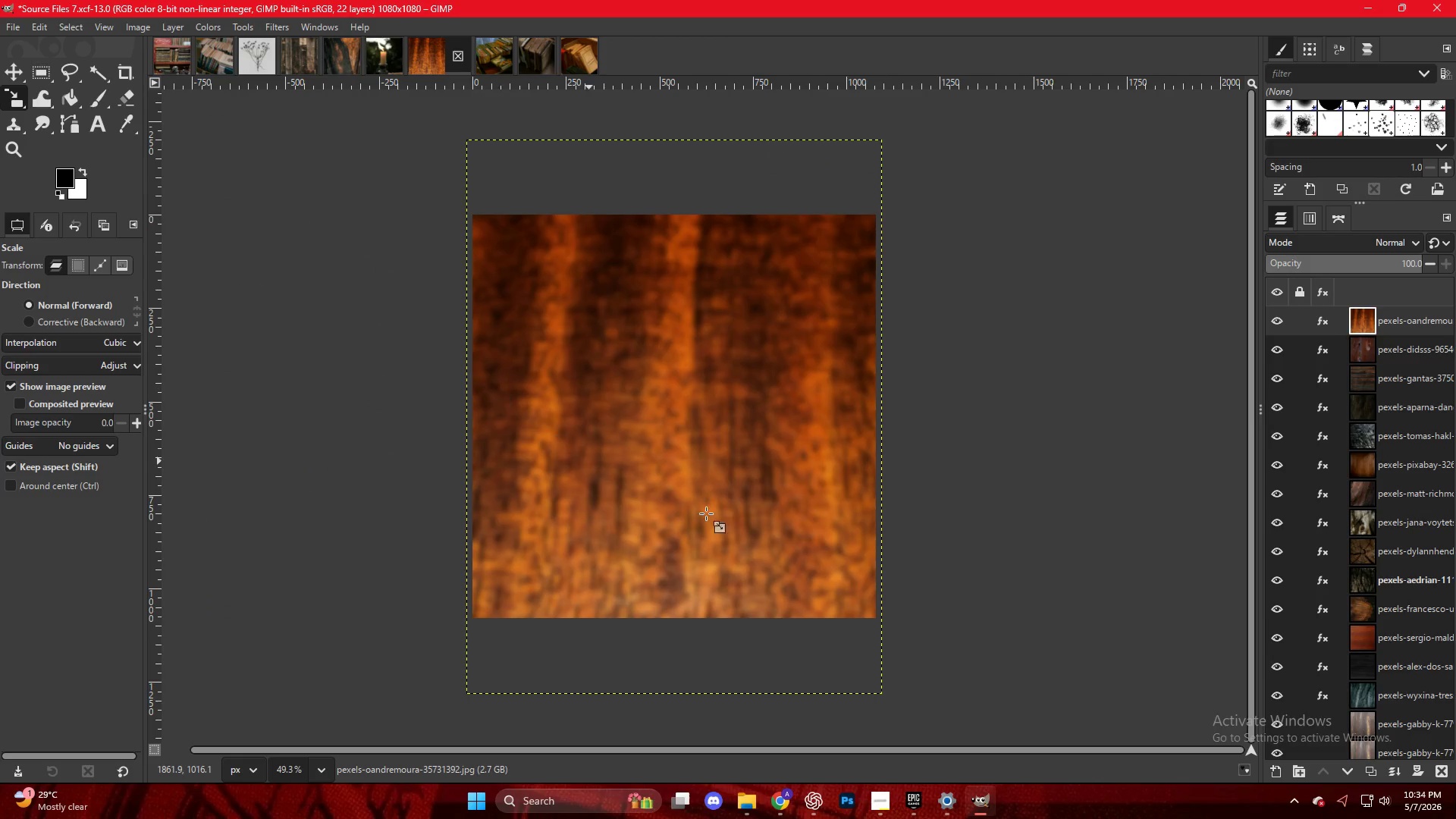 
left_click([782, 795])
 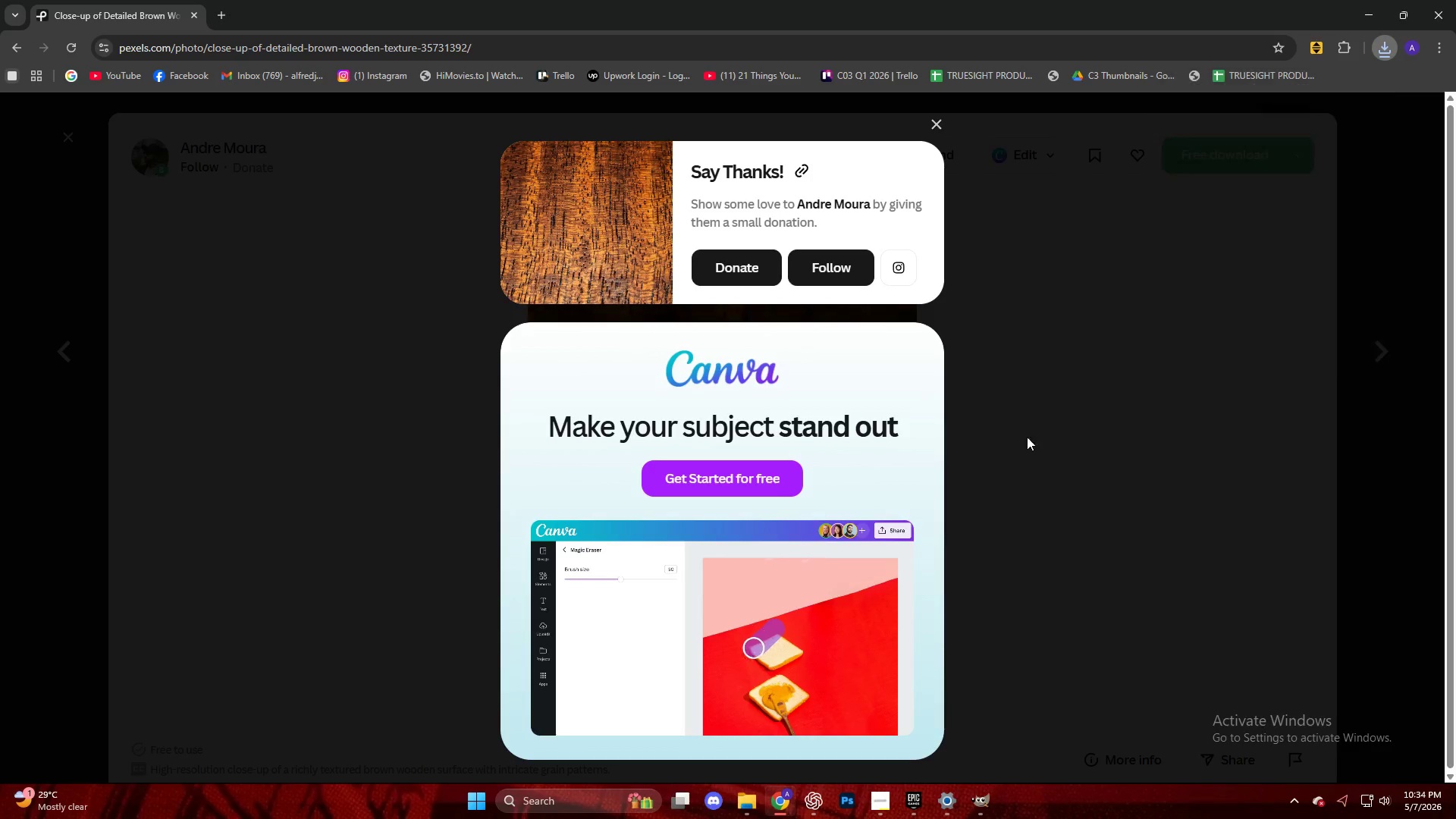 
scroll: coordinate [924, 456], scroll_direction: down, amount: 11.0
 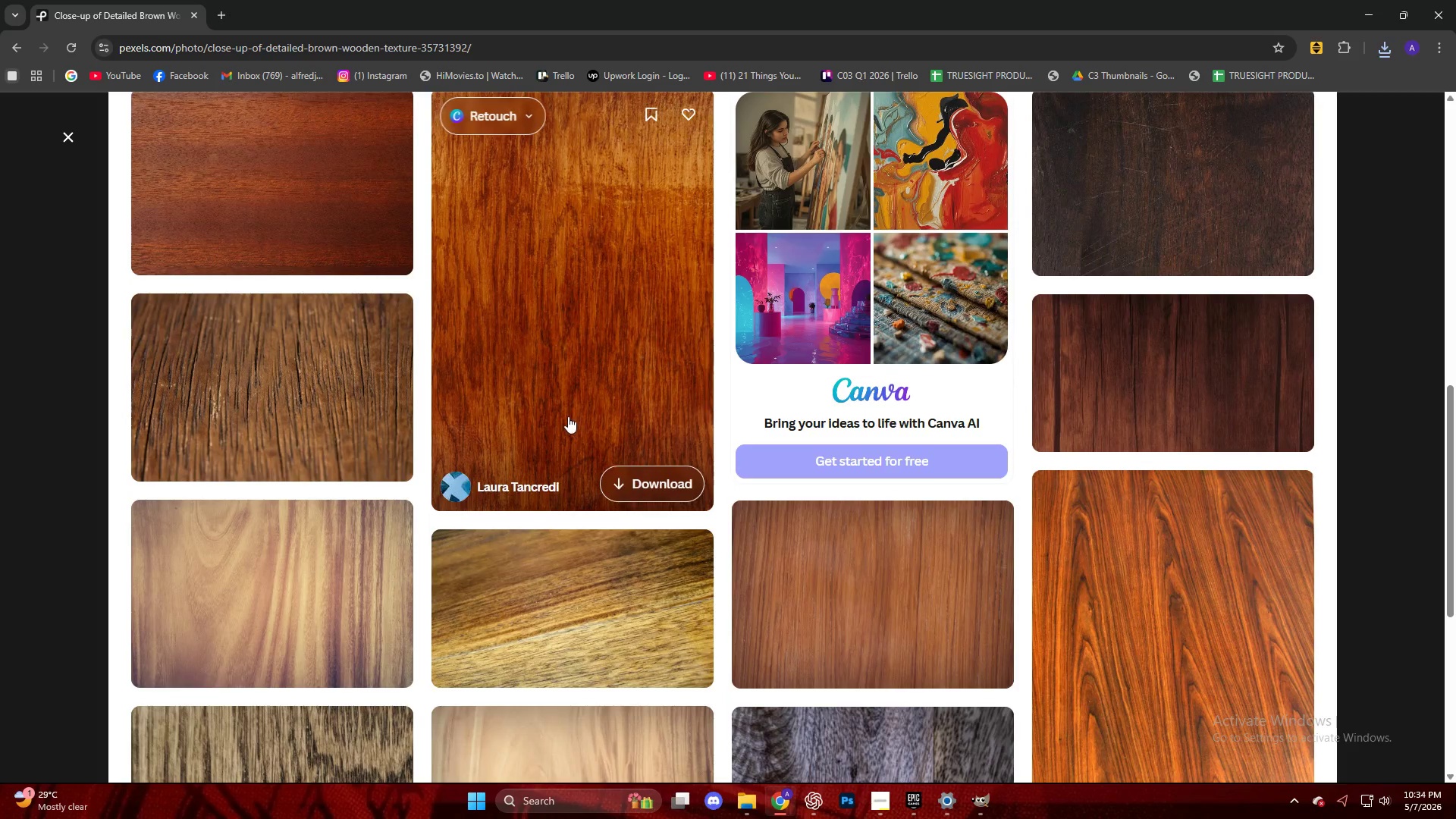 
left_click([560, 391])
 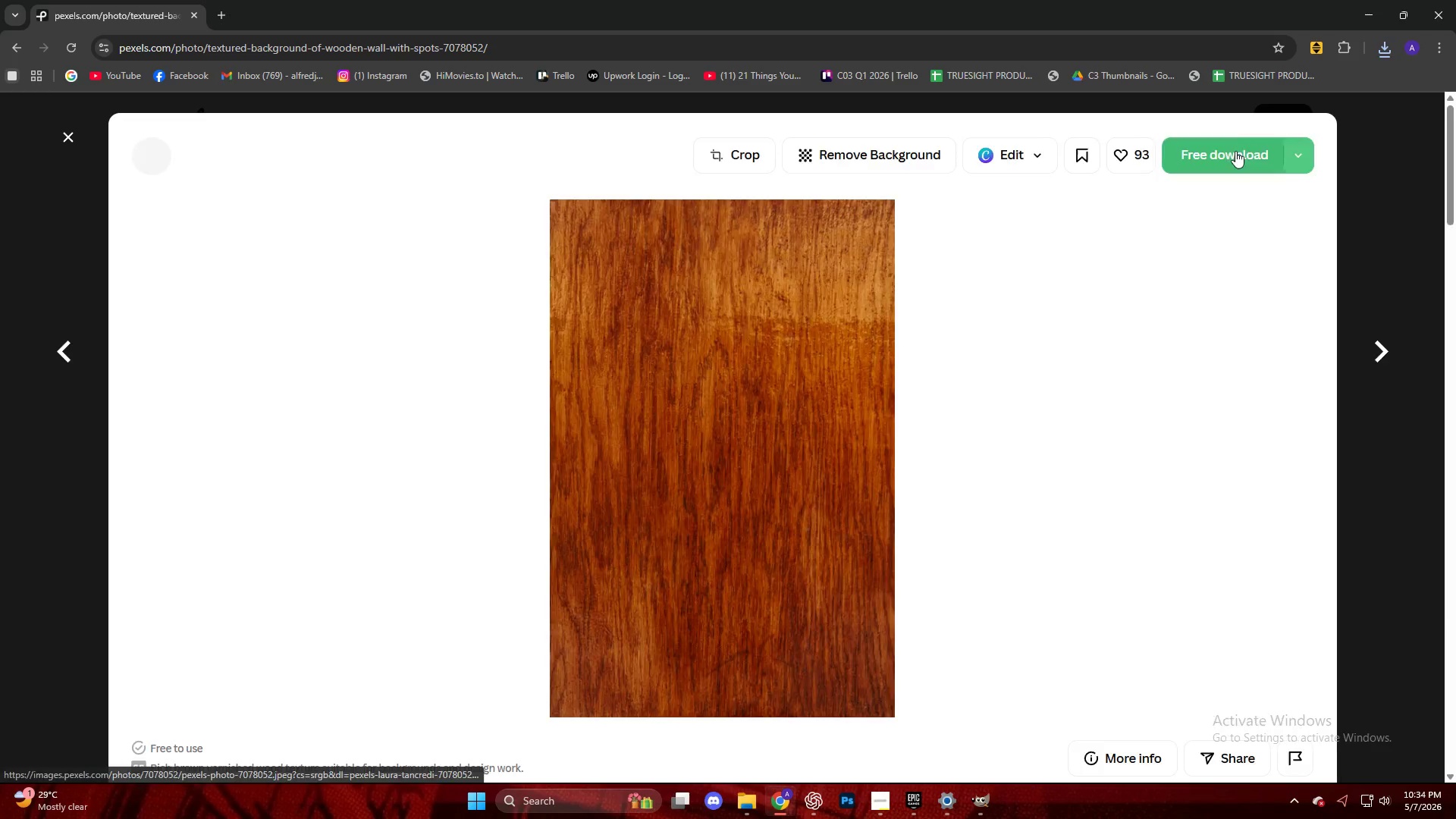 
left_click([1220, 162])
 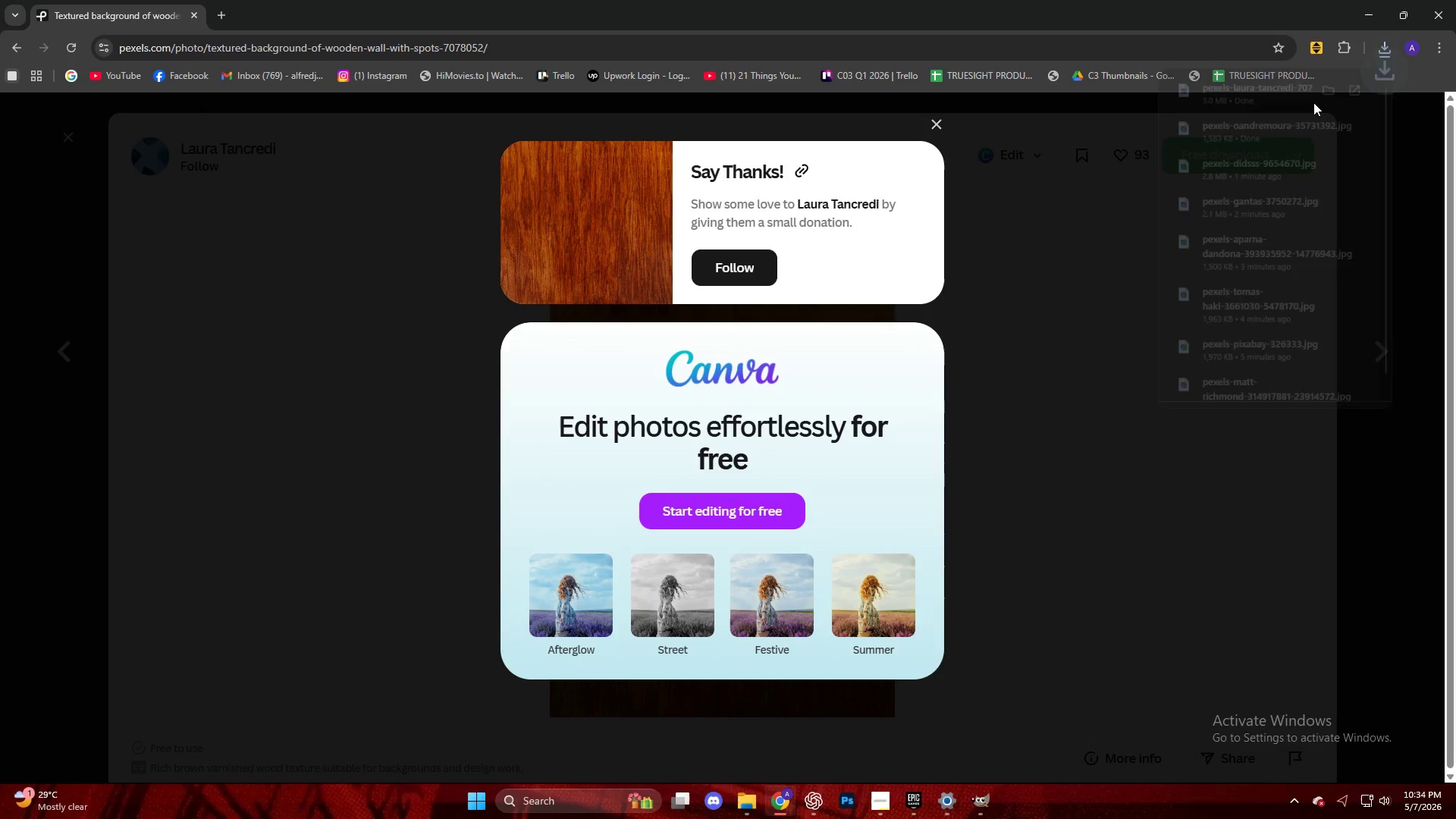 
left_click_drag(start_coordinate=[1279, 105], to_coordinate=[791, 536])
 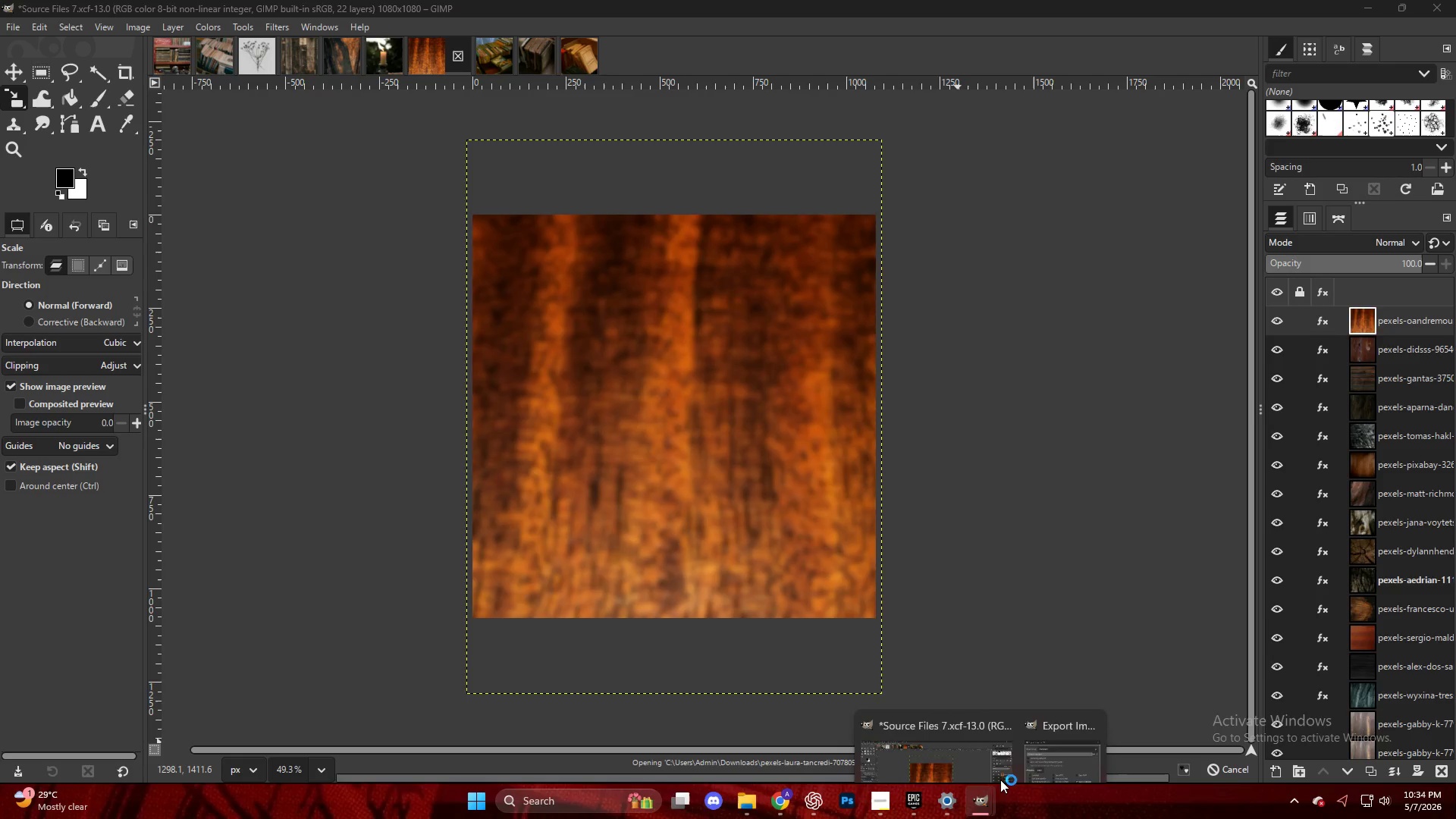 
double_click([1046, 736])
 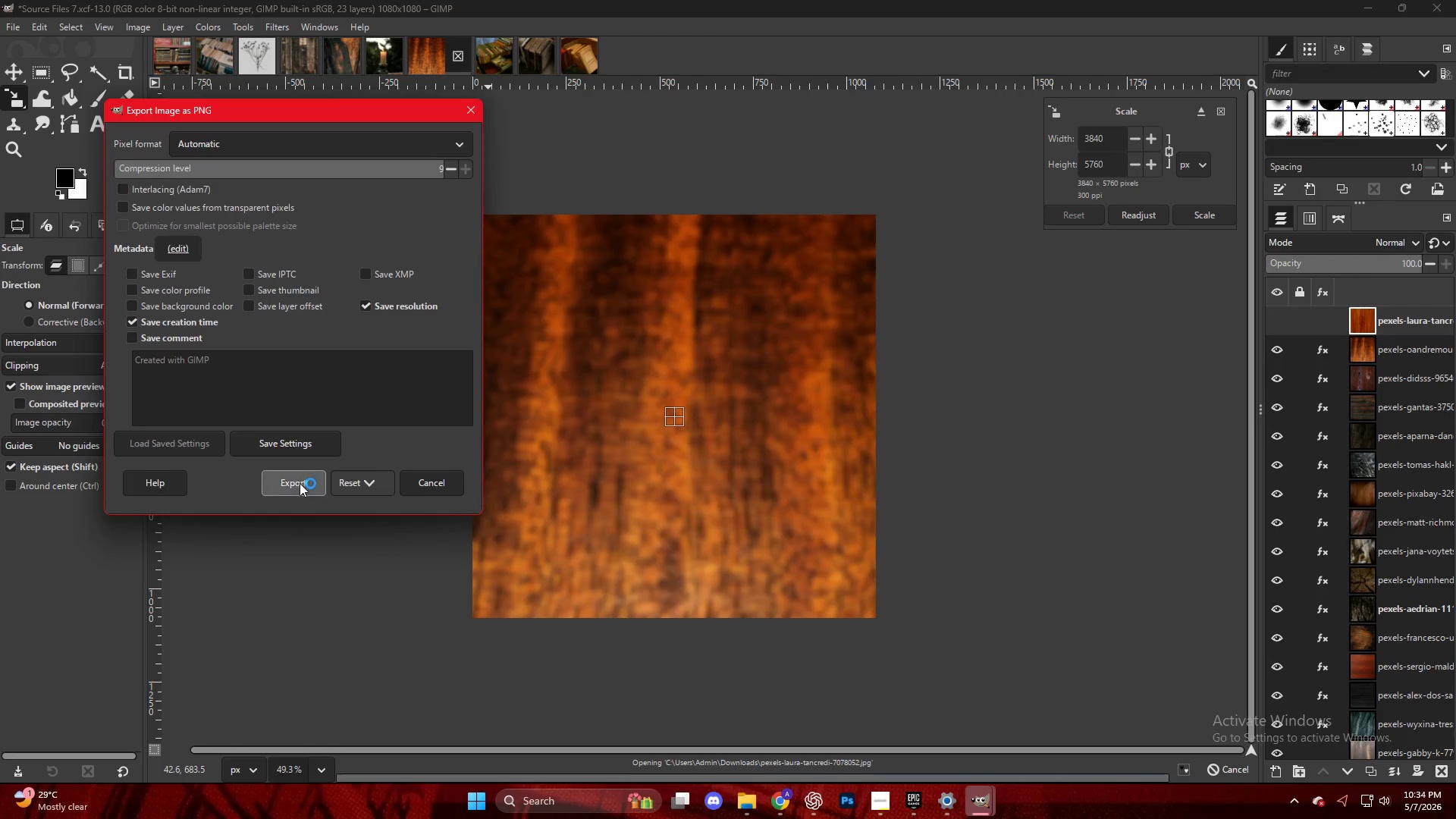 
double_click([641, 456])
 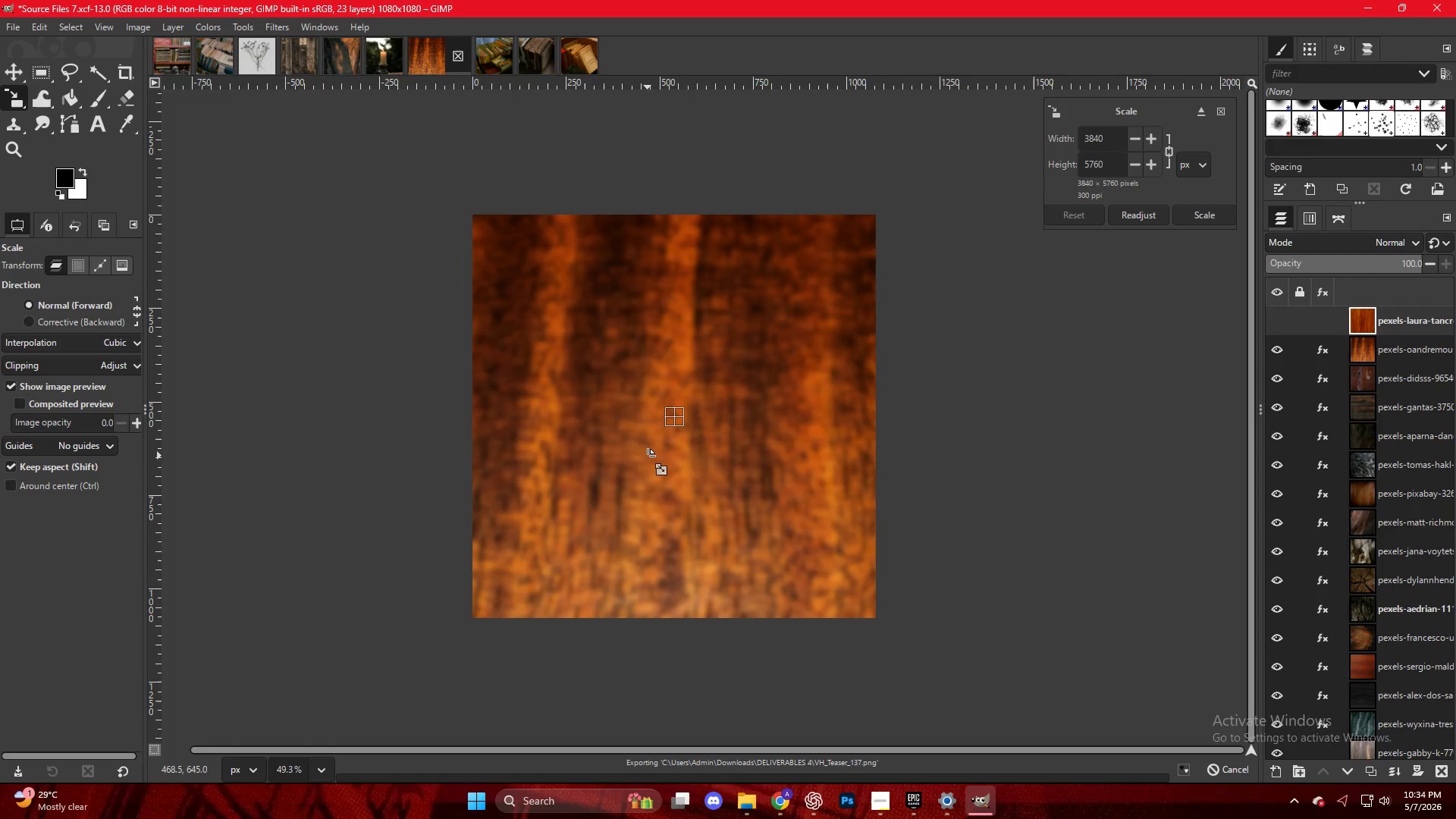 
hold_key(key=ControlLeft, duration=0.61)
 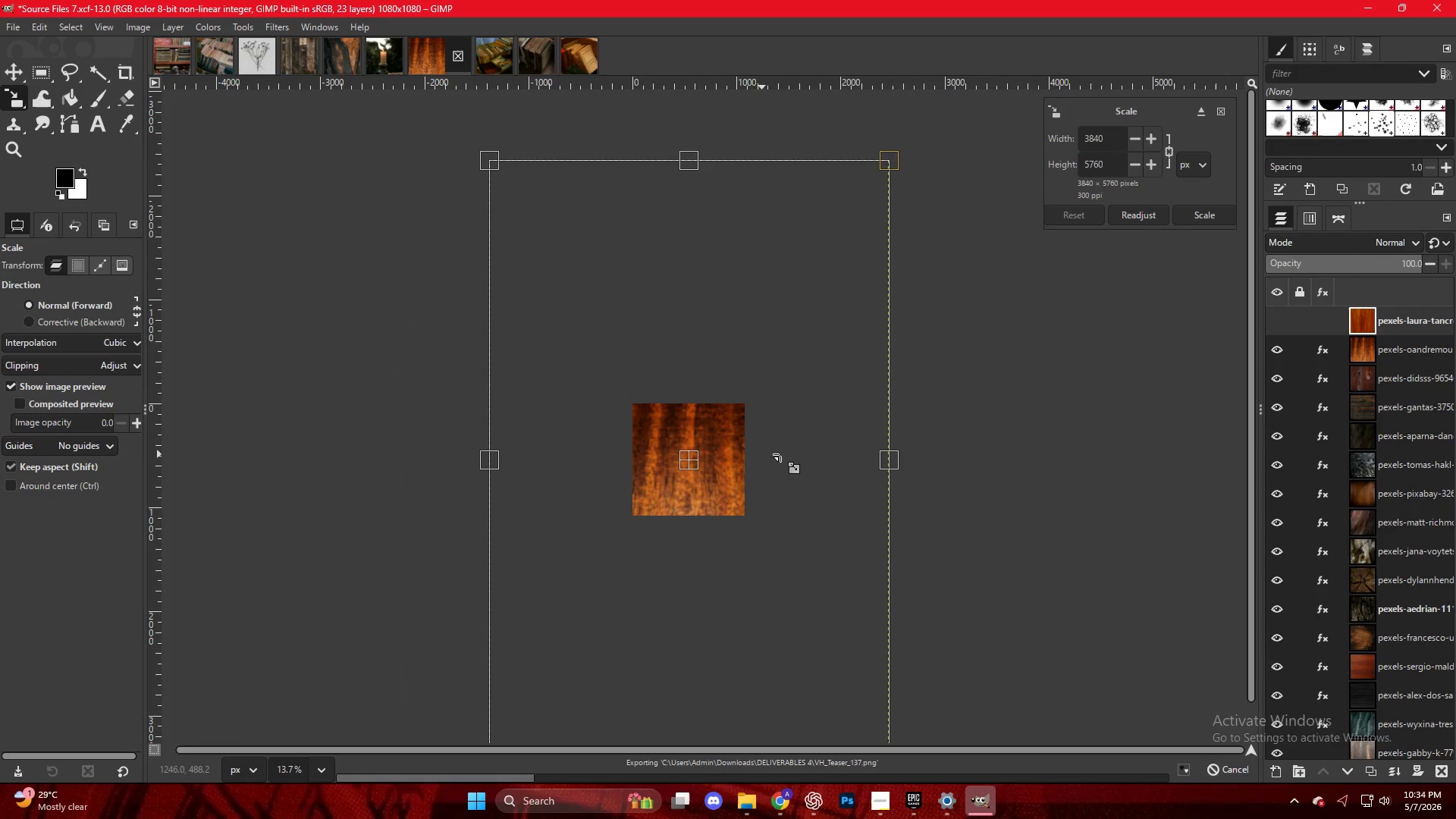 
hold_key(key=ShiftLeft, duration=0.33)
 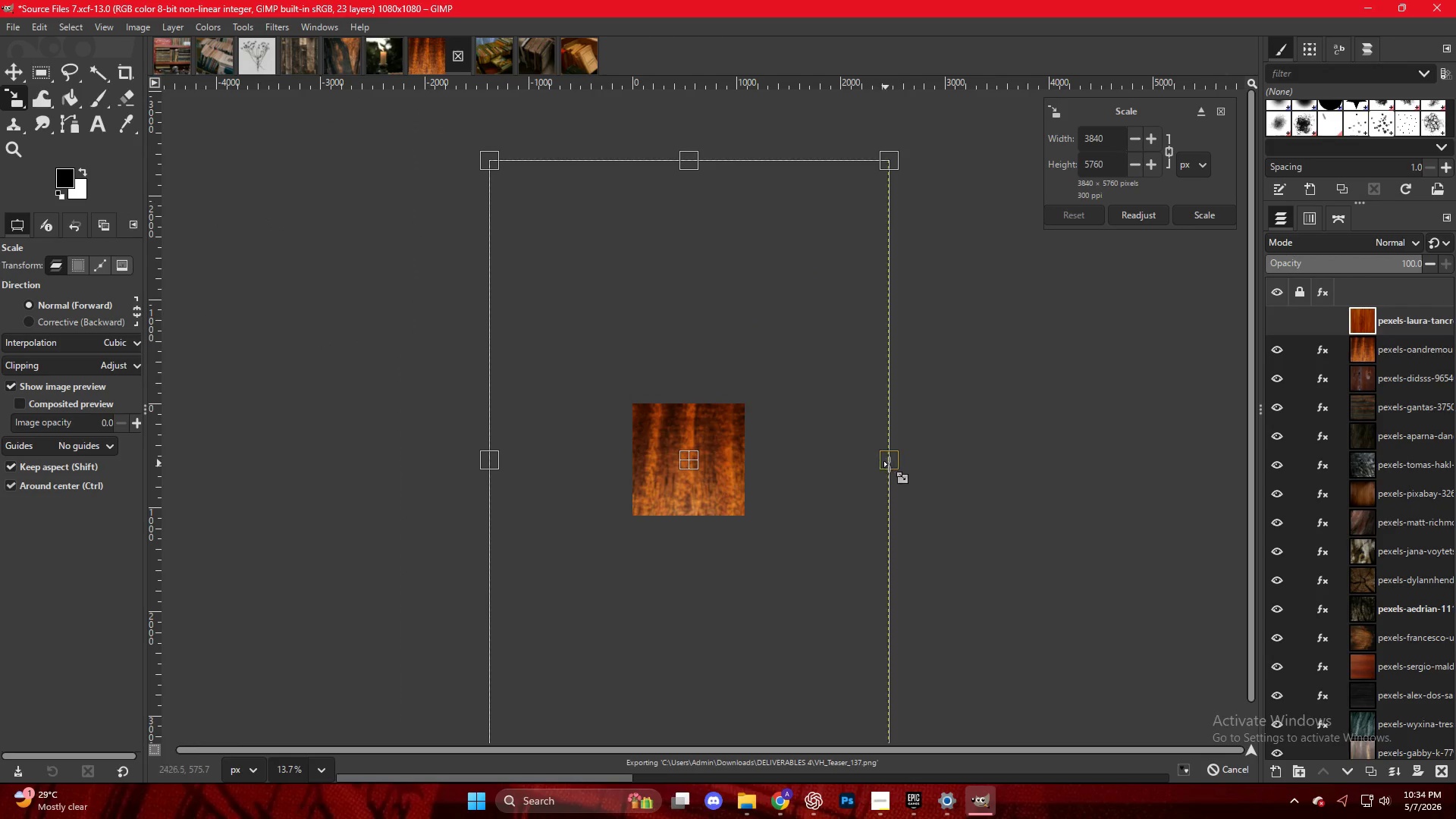 
key(S)
 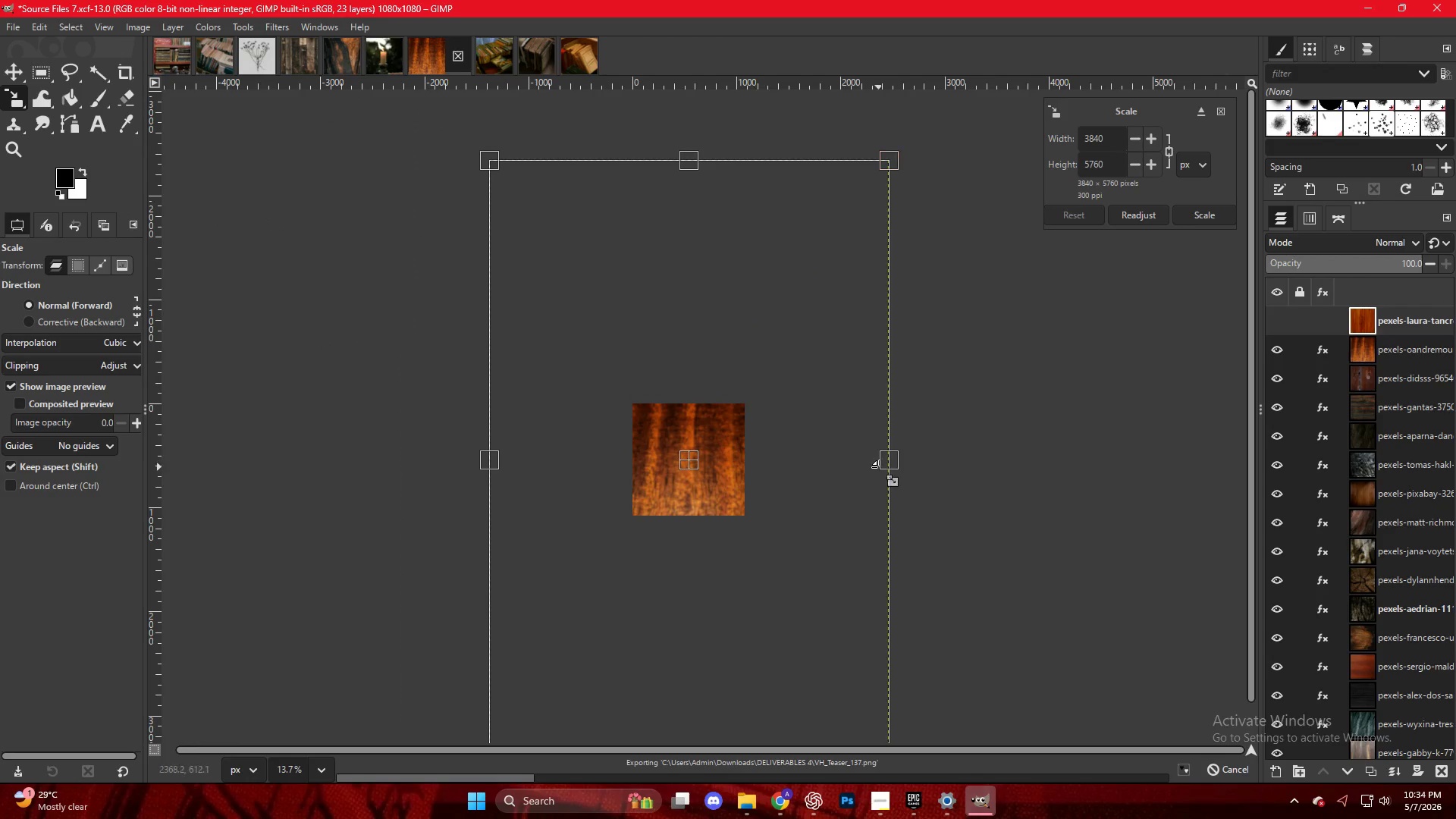 
scroll: coordinate [695, 475], scroll_direction: down, amount: 14.0
 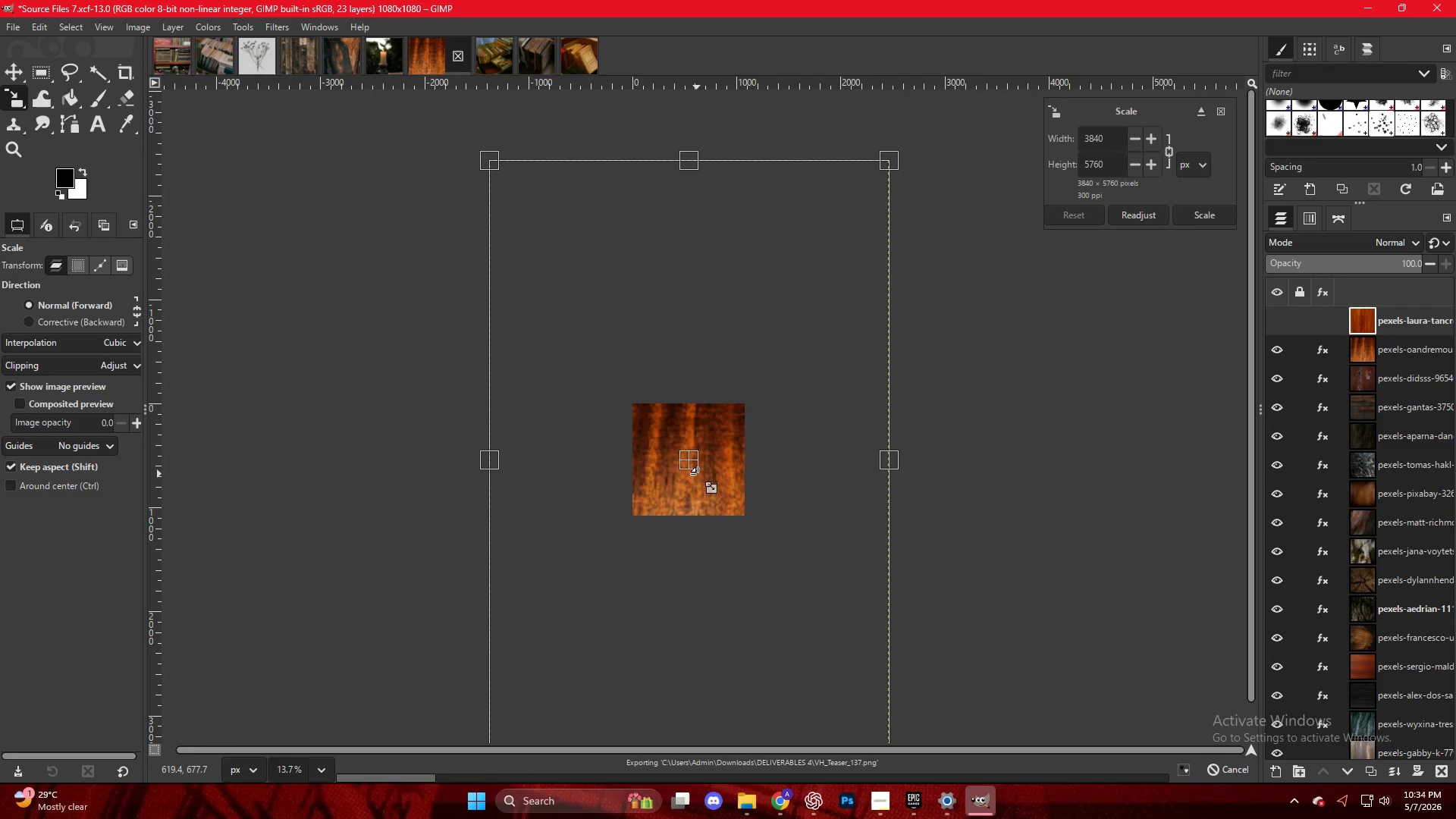 
hold_key(key=ControlLeft, duration=2.12)
left_click_drag(start_coordinate=[893, 466], to_coordinate=[746, 467])
 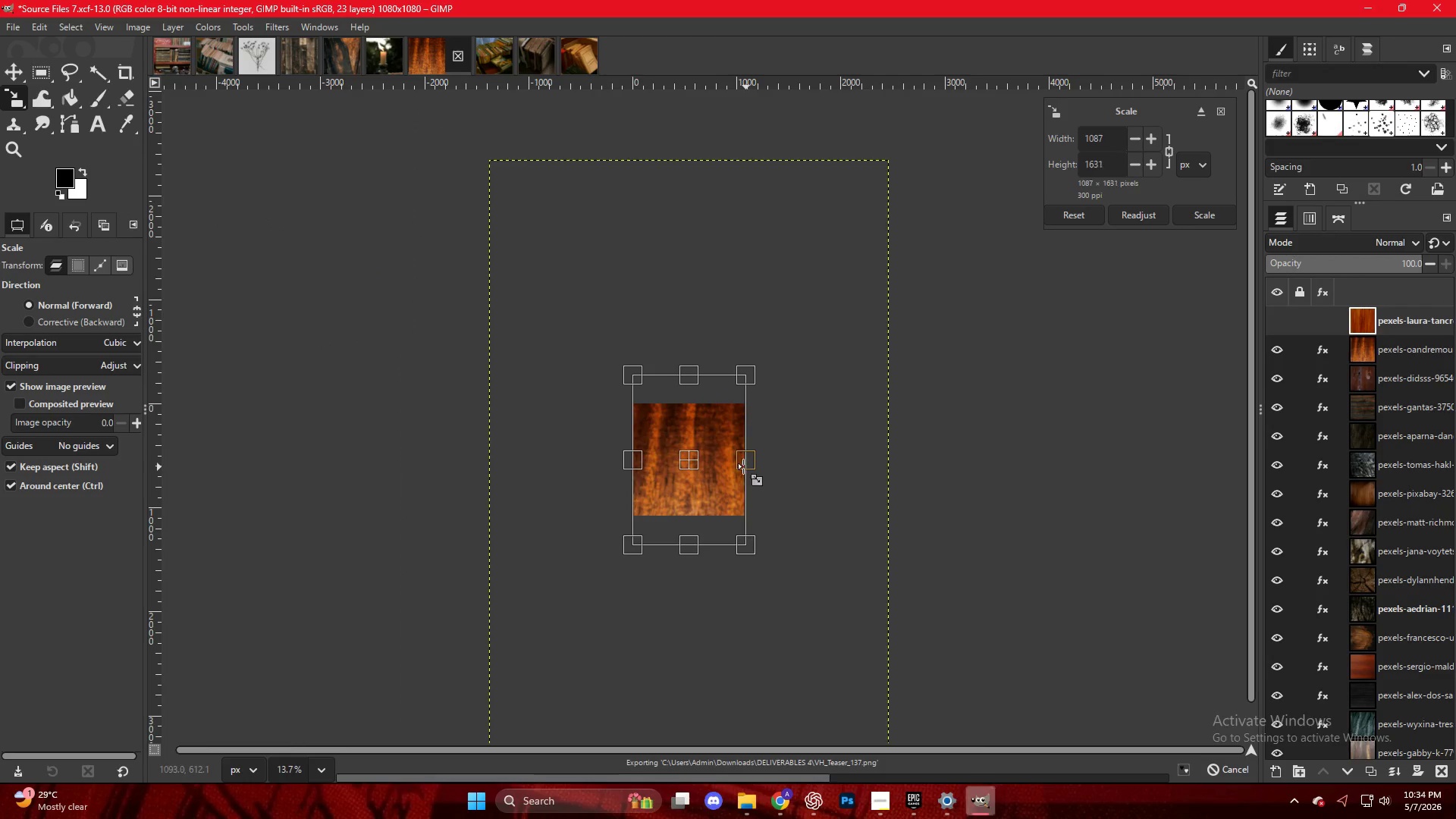 
scroll: coordinate [692, 444], scroll_direction: up, amount: 10.0
 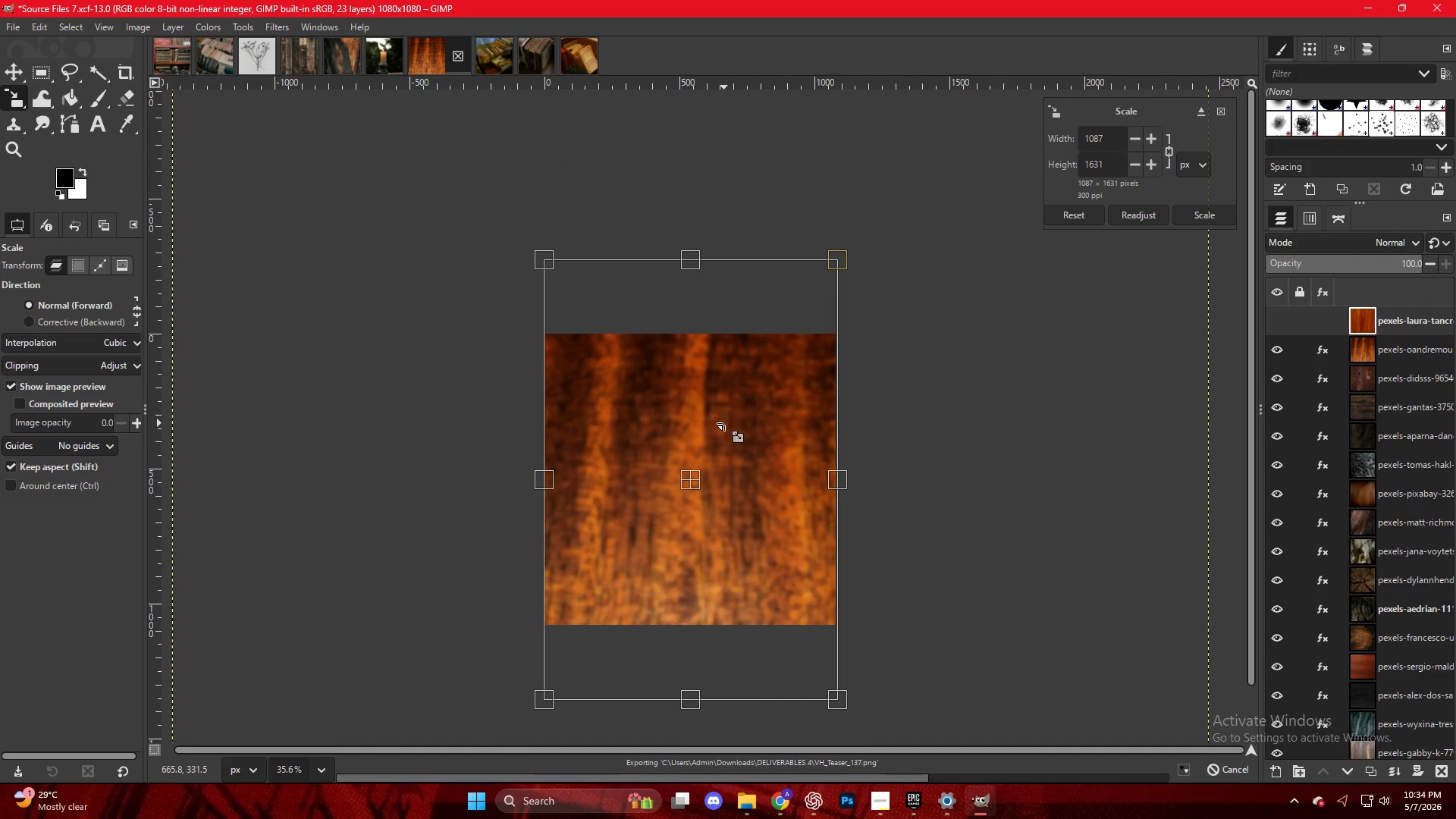 
hold_key(key=ControlLeft, duration=1.12)
scroll: coordinate [726, 423], scroll_direction: up, amount: 4.0
 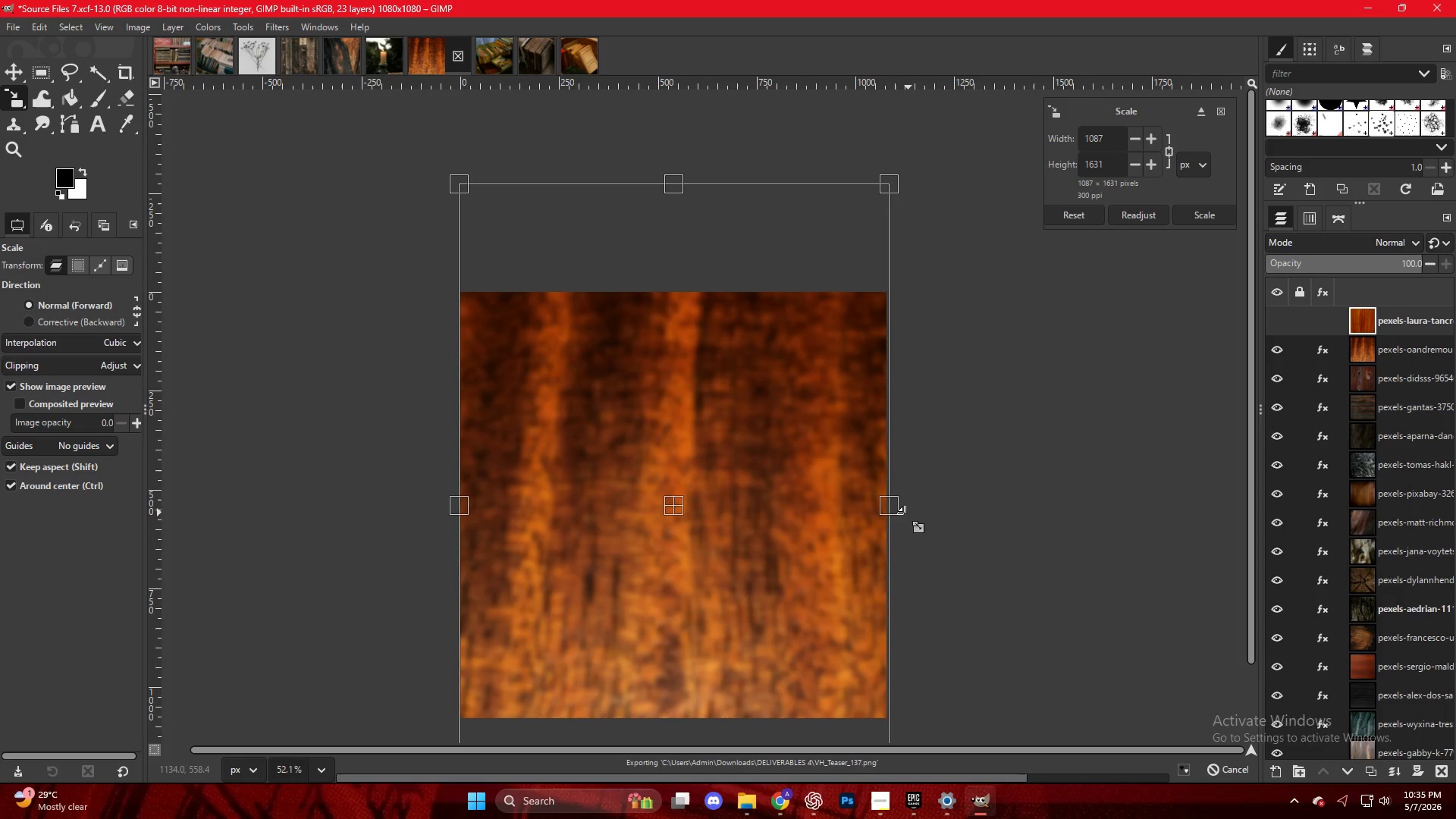 
left_click_drag(start_coordinate=[893, 507], to_coordinate=[896, 509])
 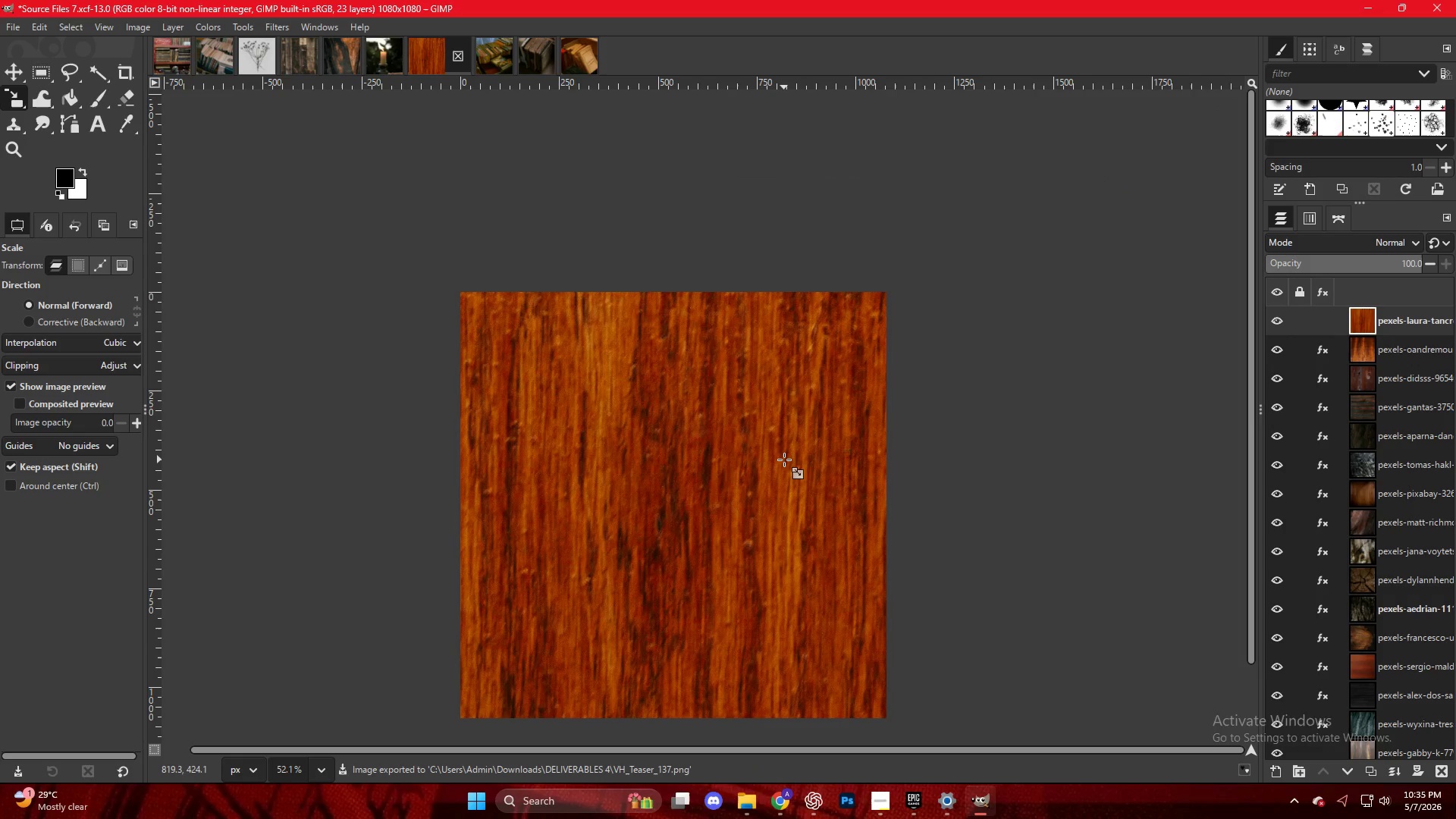 
left_click([784, 460])
 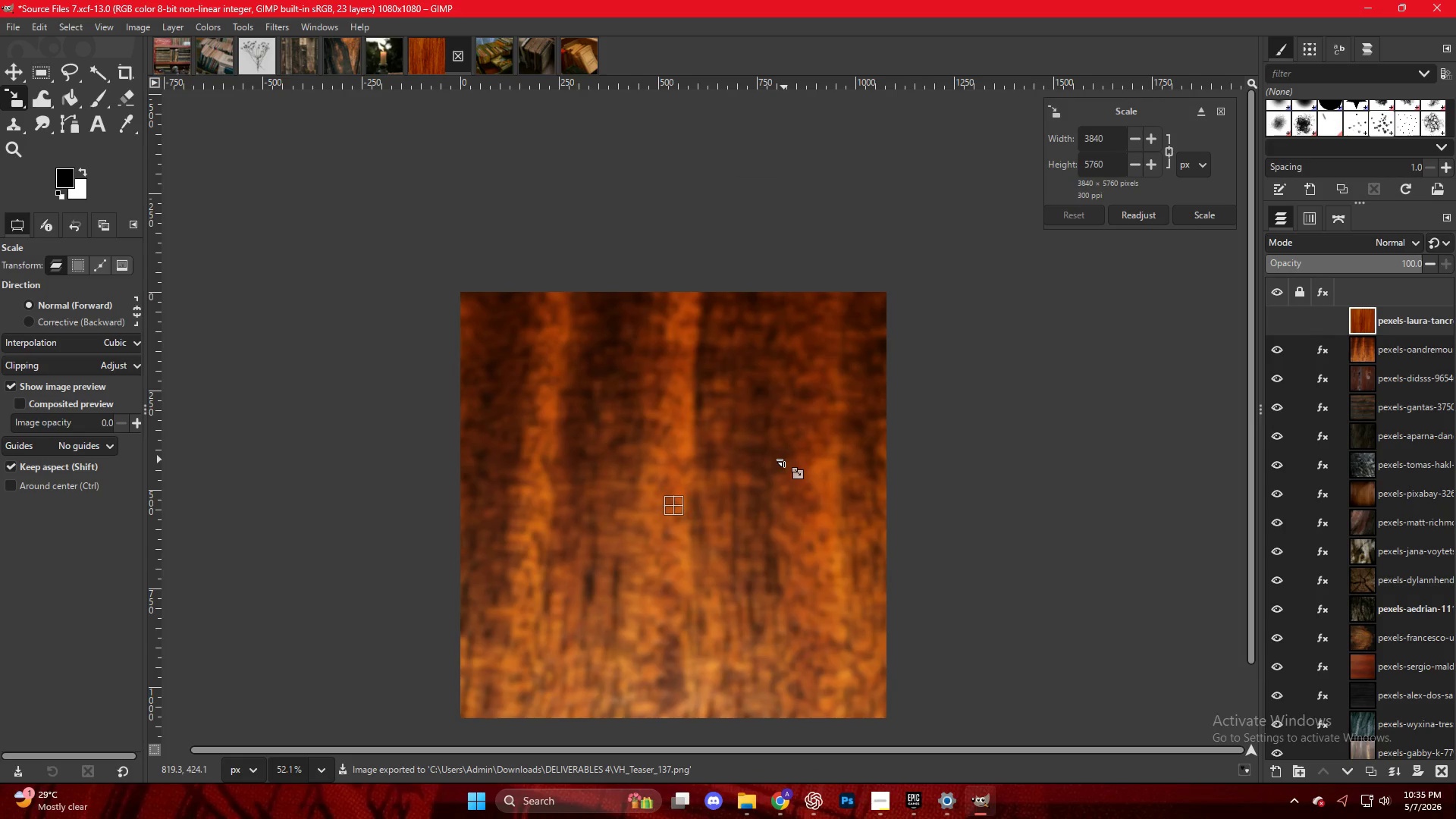 
key(NumpadEnter)
 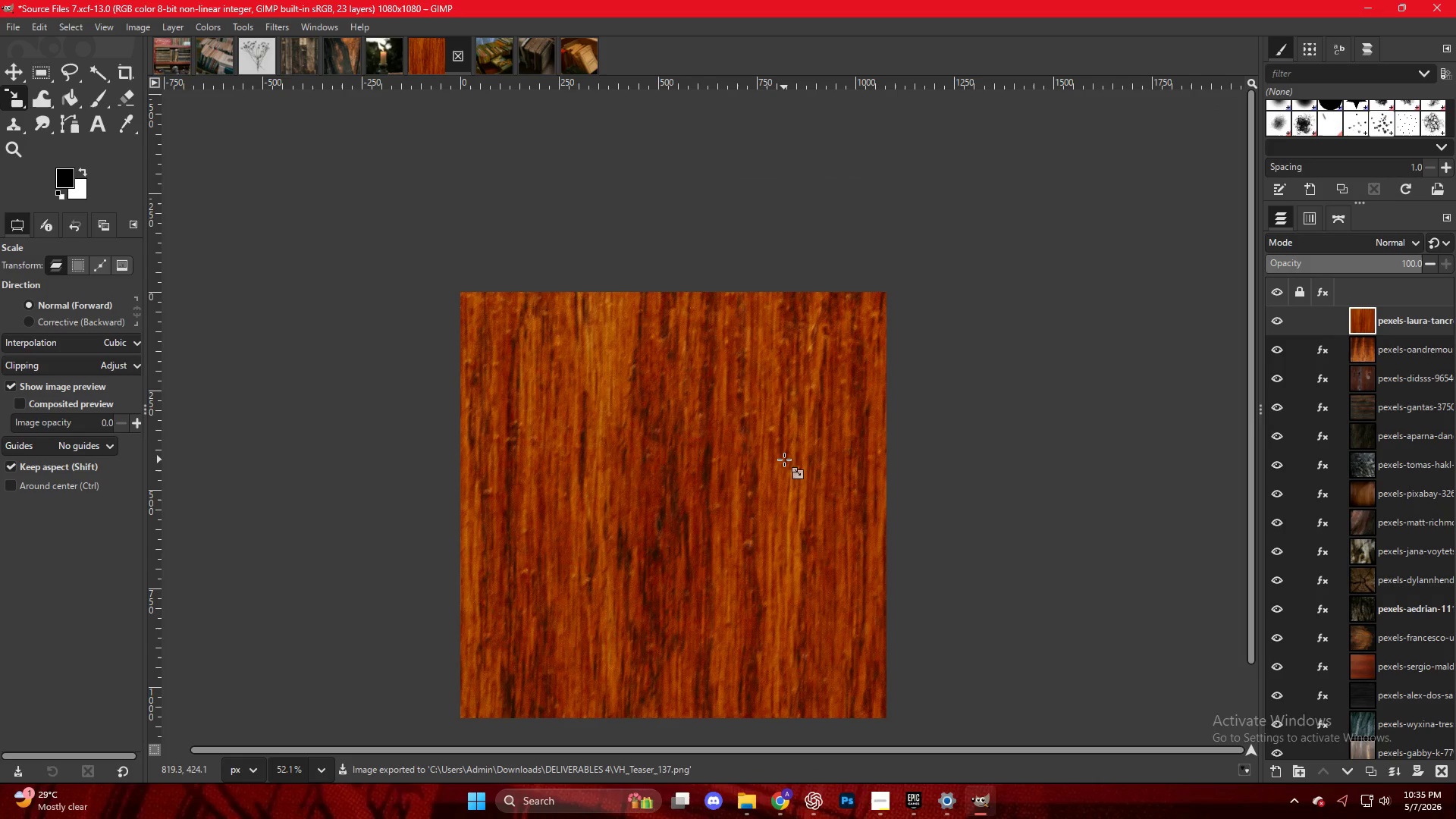 
right_click([725, 447])
 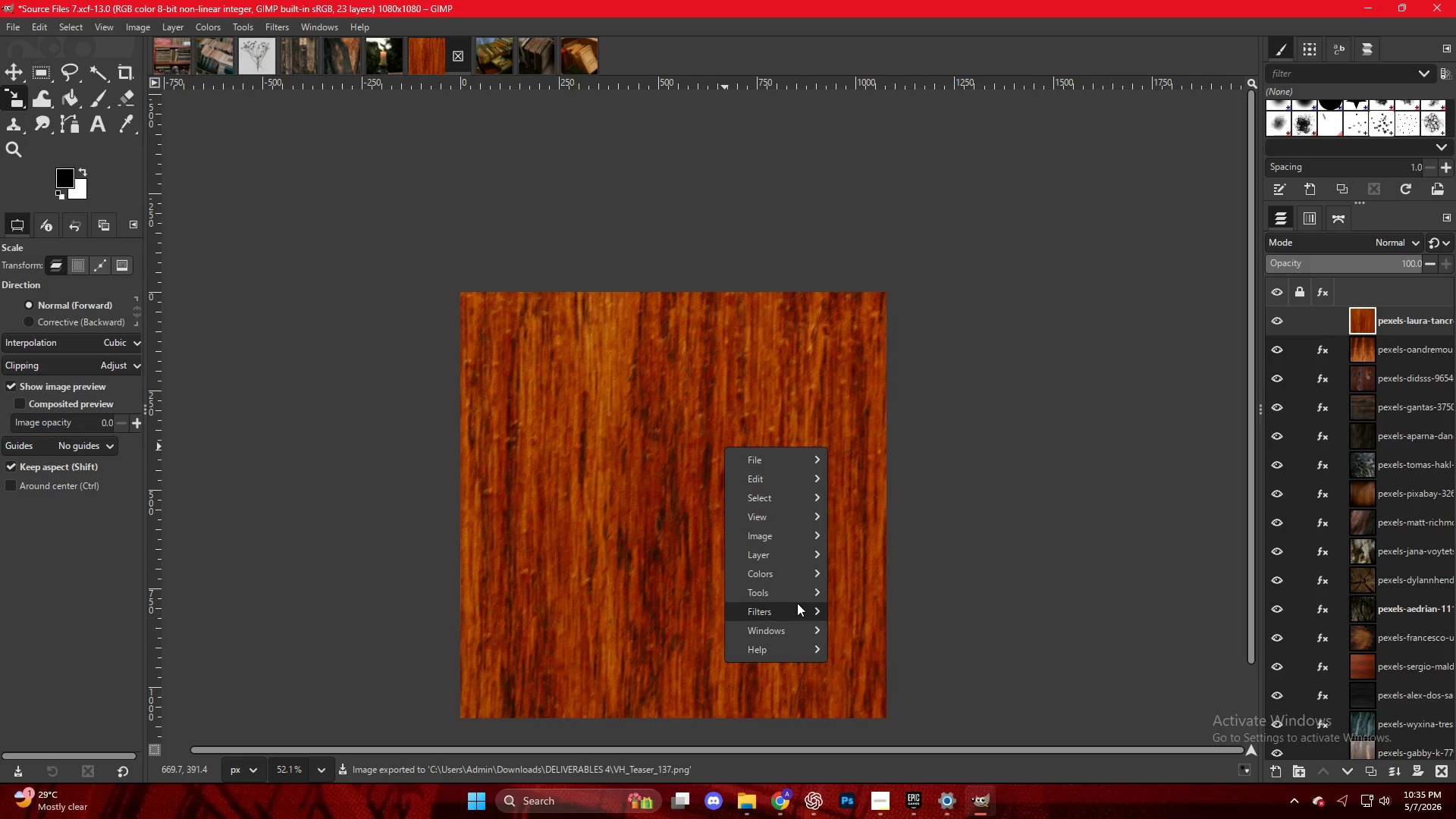 
left_click([893, 504])
 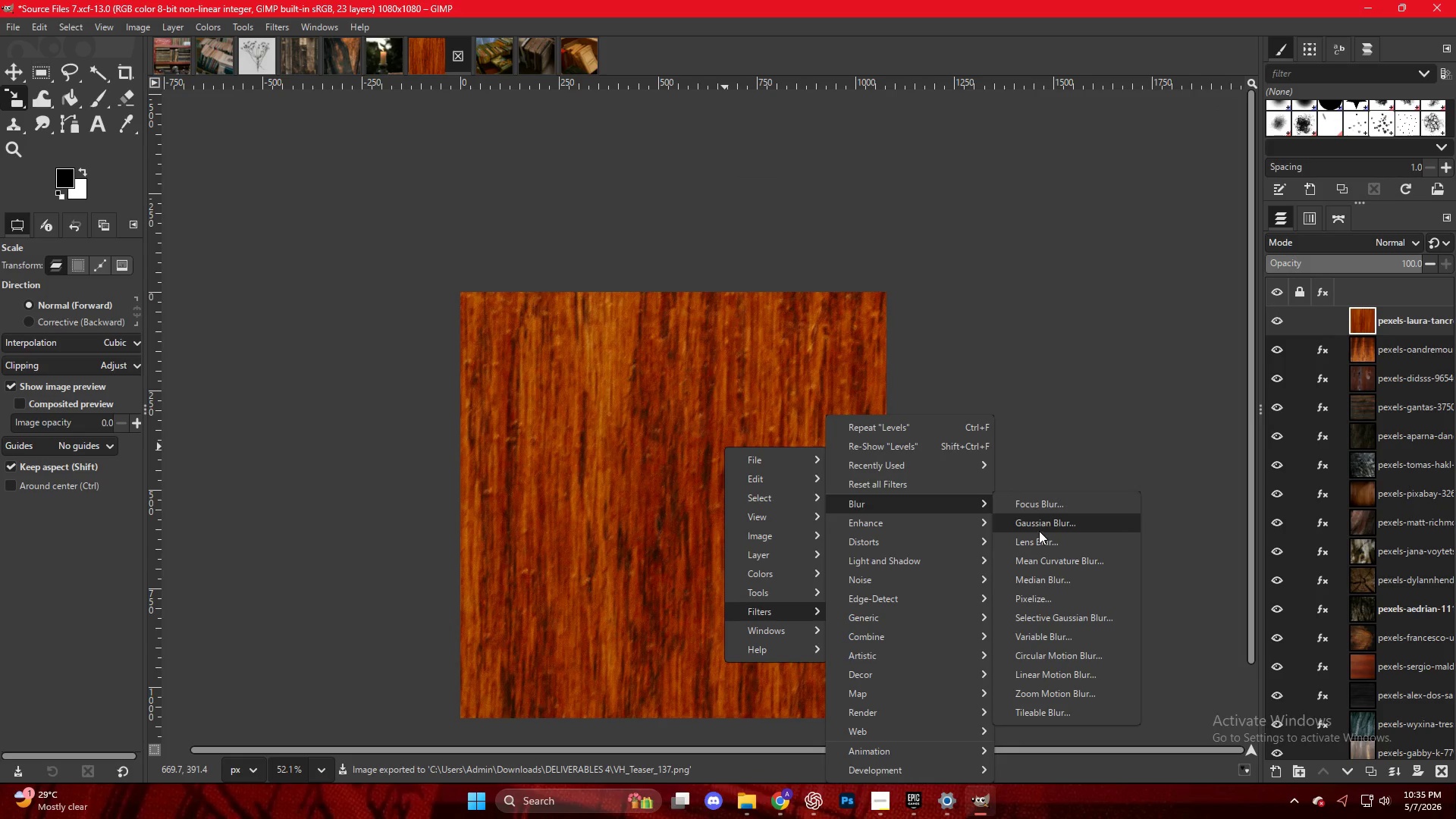 
left_click([1040, 525])
 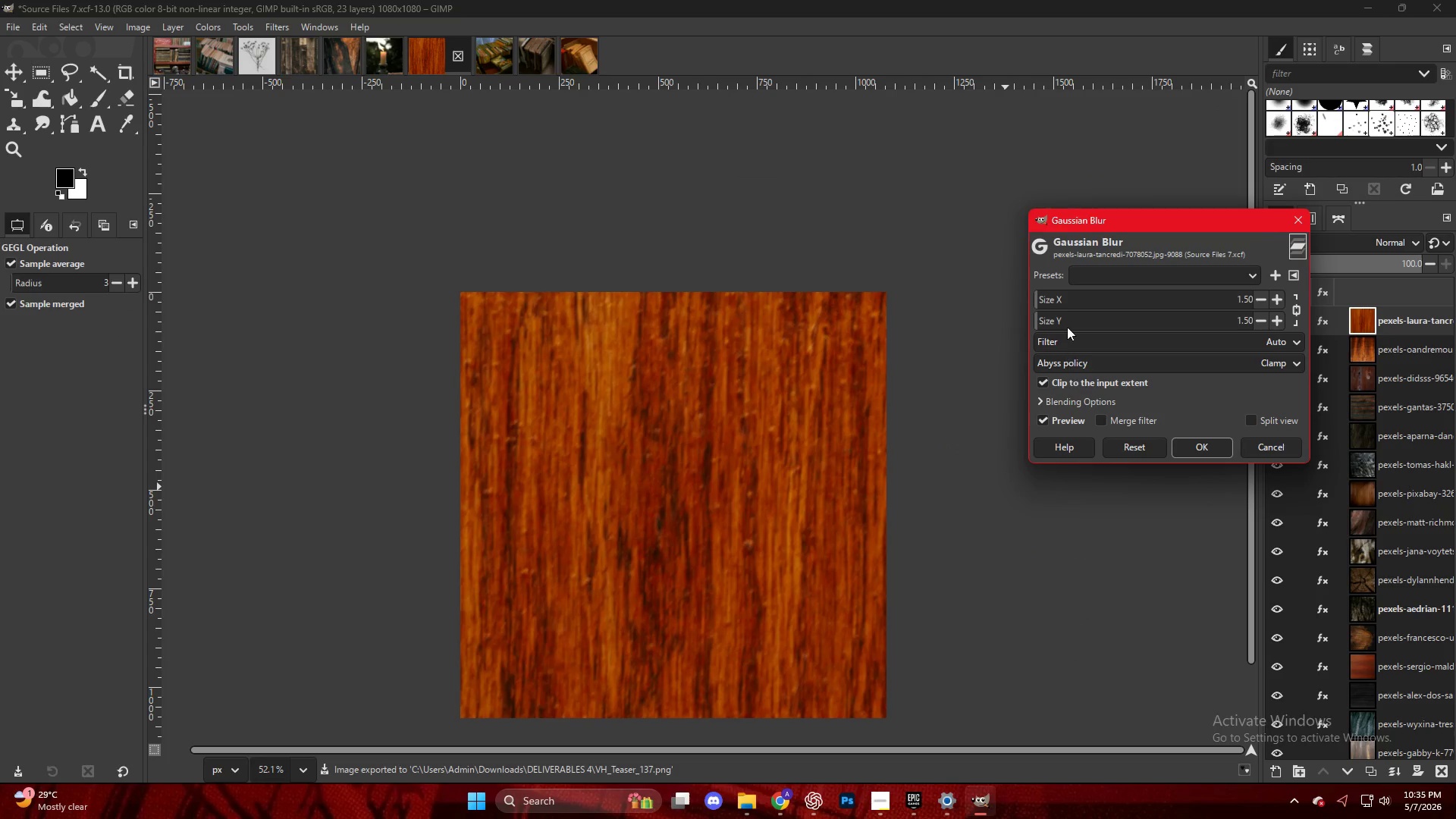 
left_click_drag(start_coordinate=[1045, 316], to_coordinate=[1050, 320])
 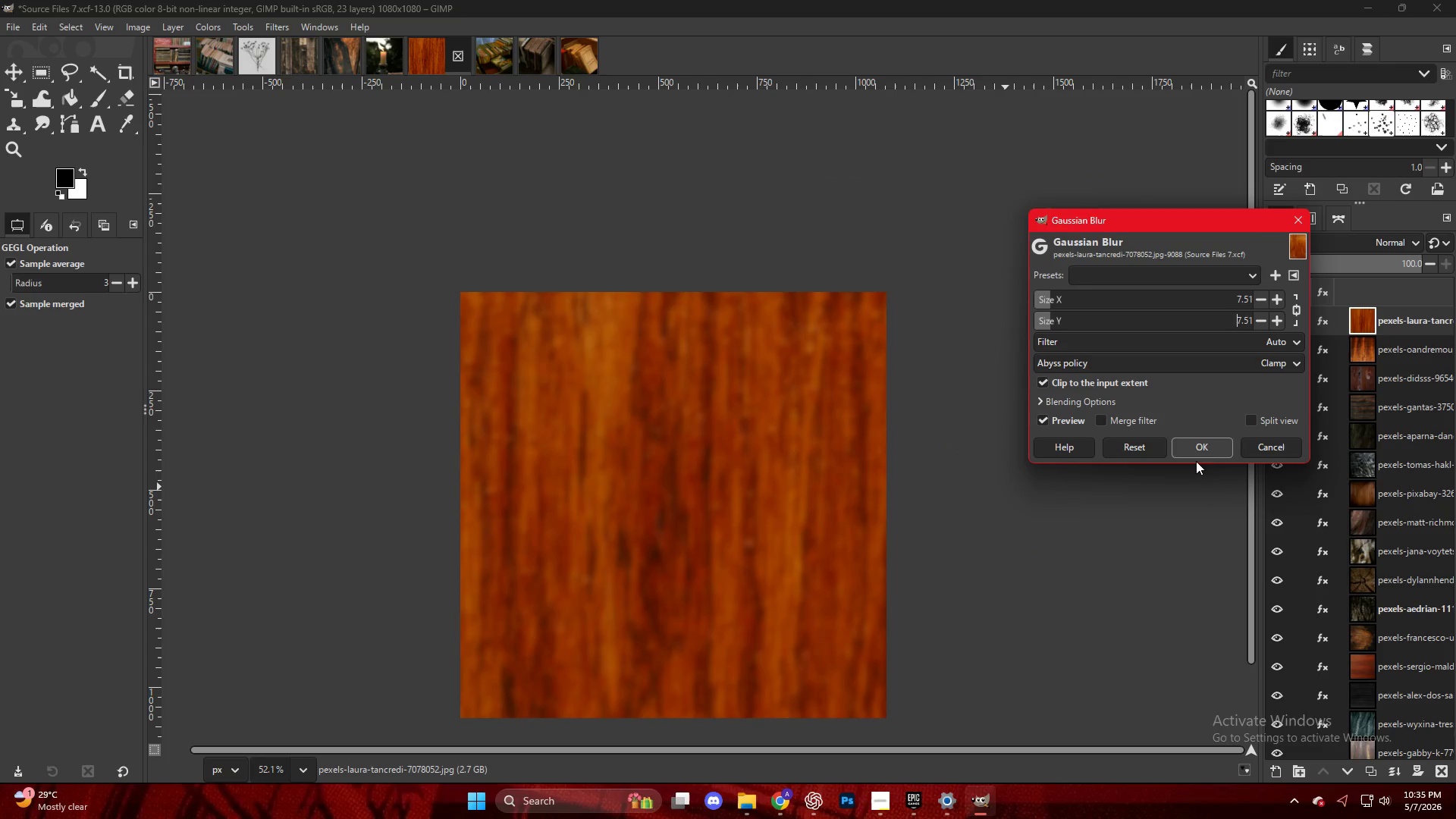 
left_click([1192, 444])
 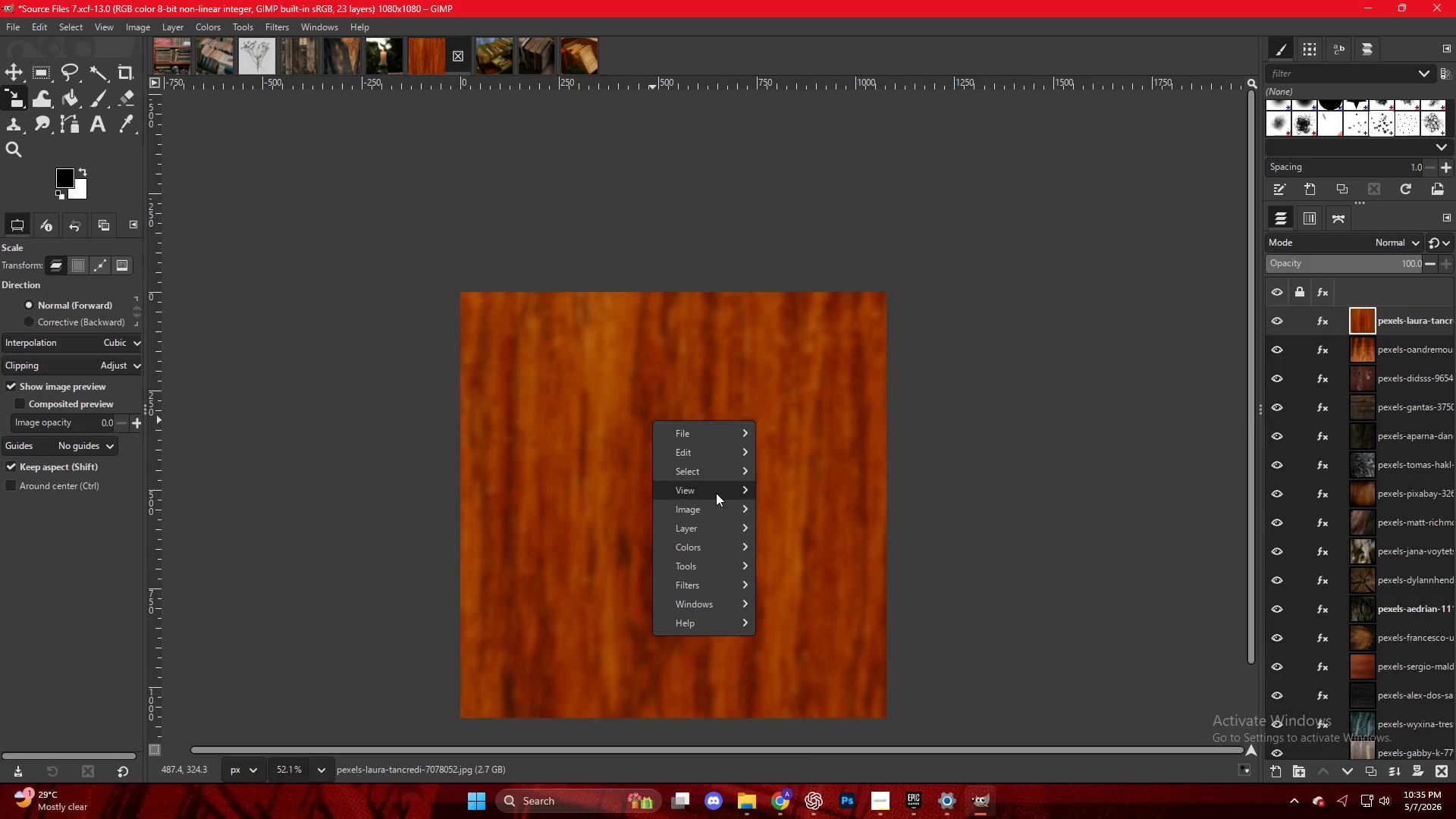 
wait(7.25)
 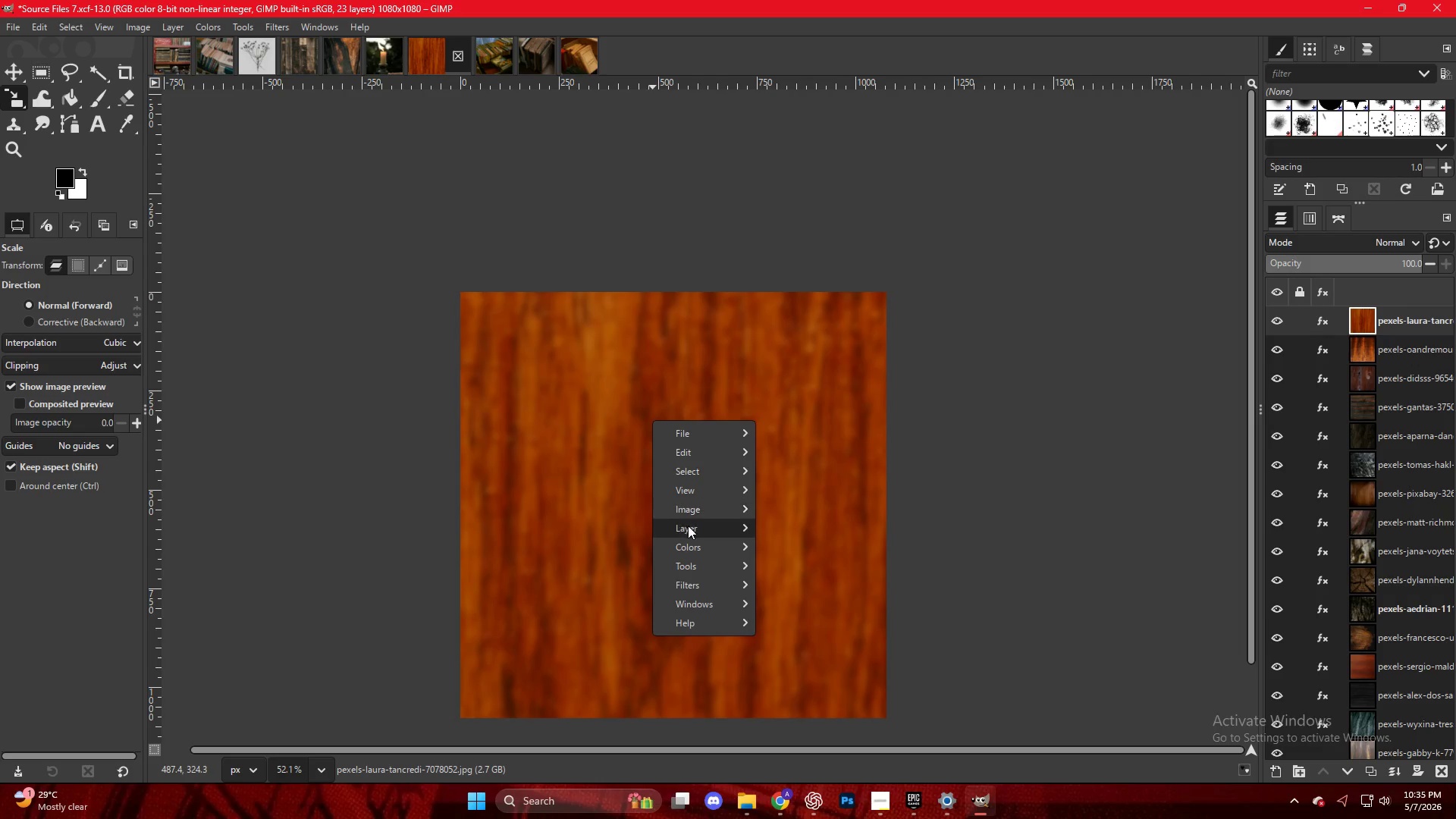 
left_click([811, 423])
 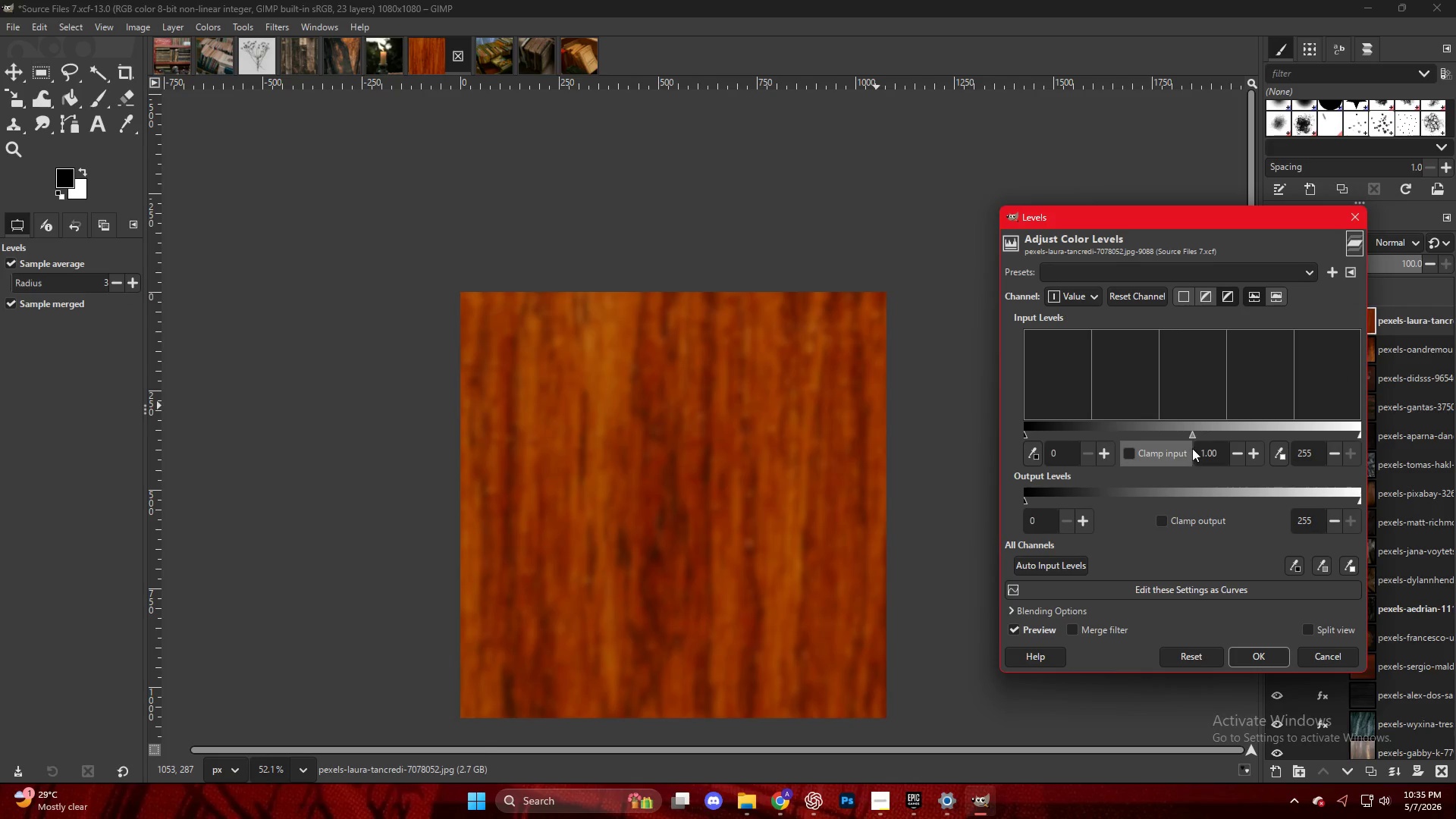 
left_click_drag(start_coordinate=[1197, 432], to_coordinate=[1206, 433])
 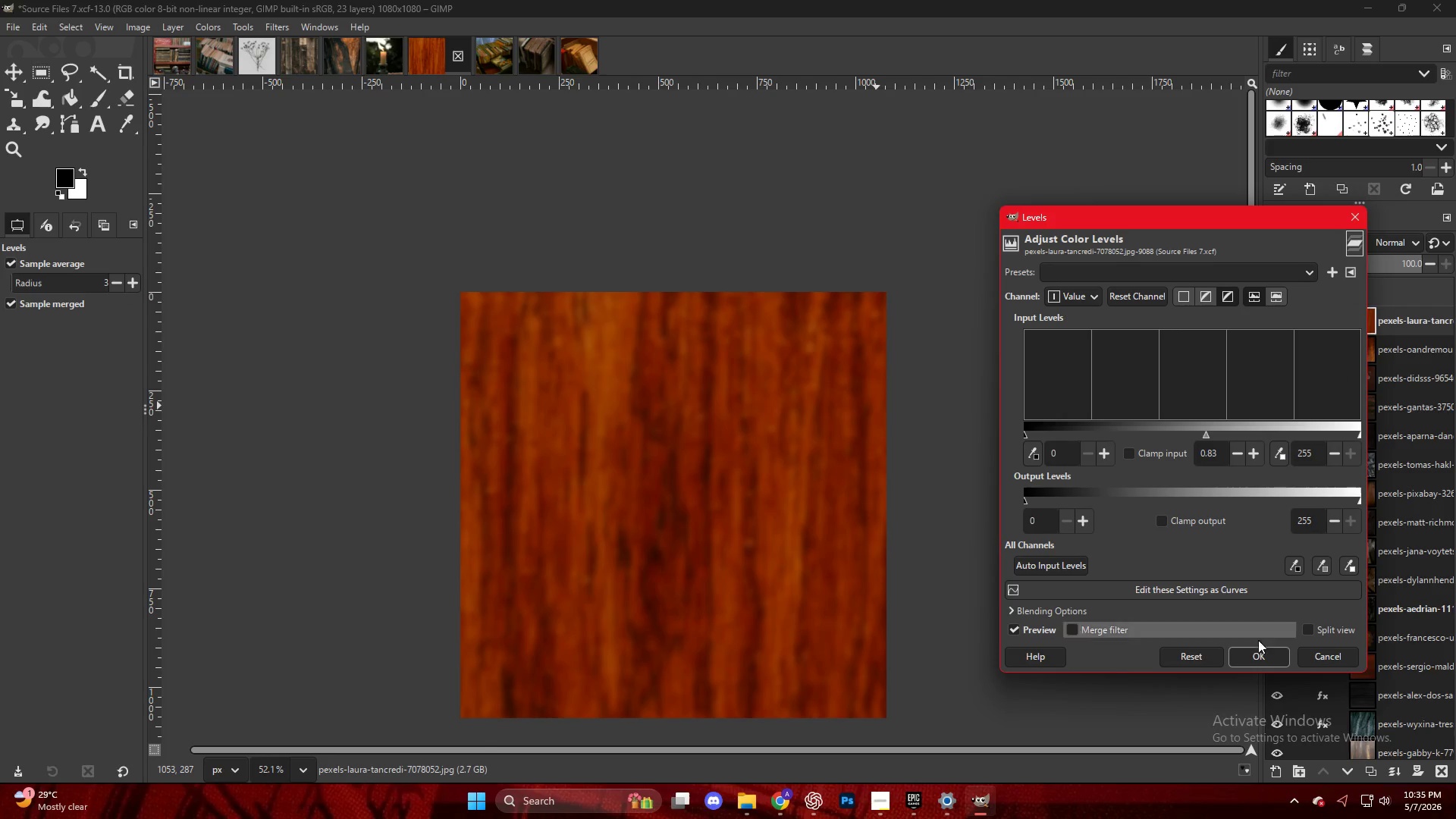 
double_click([1258, 653])
 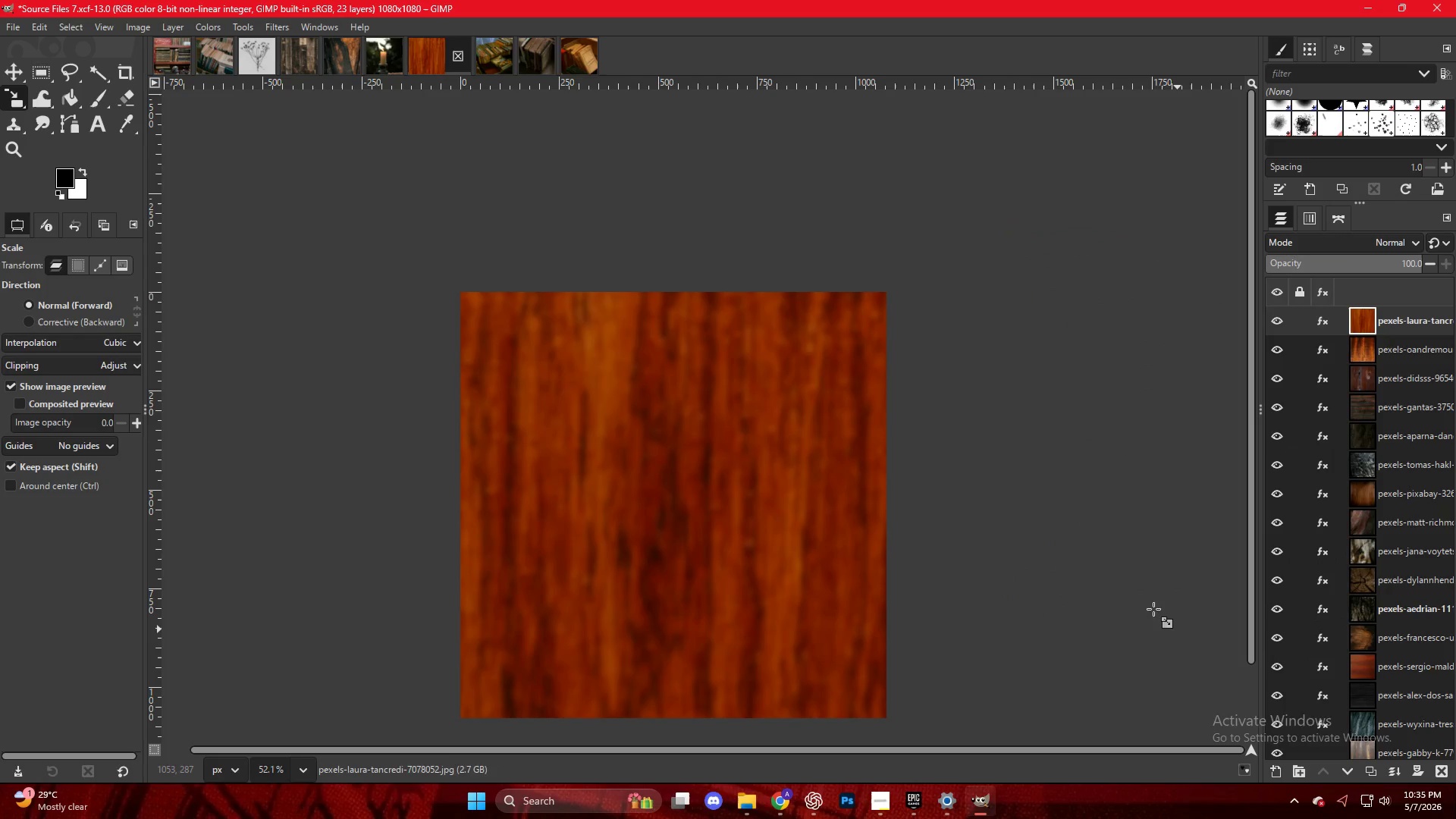 
key(Control+Shift+E)
 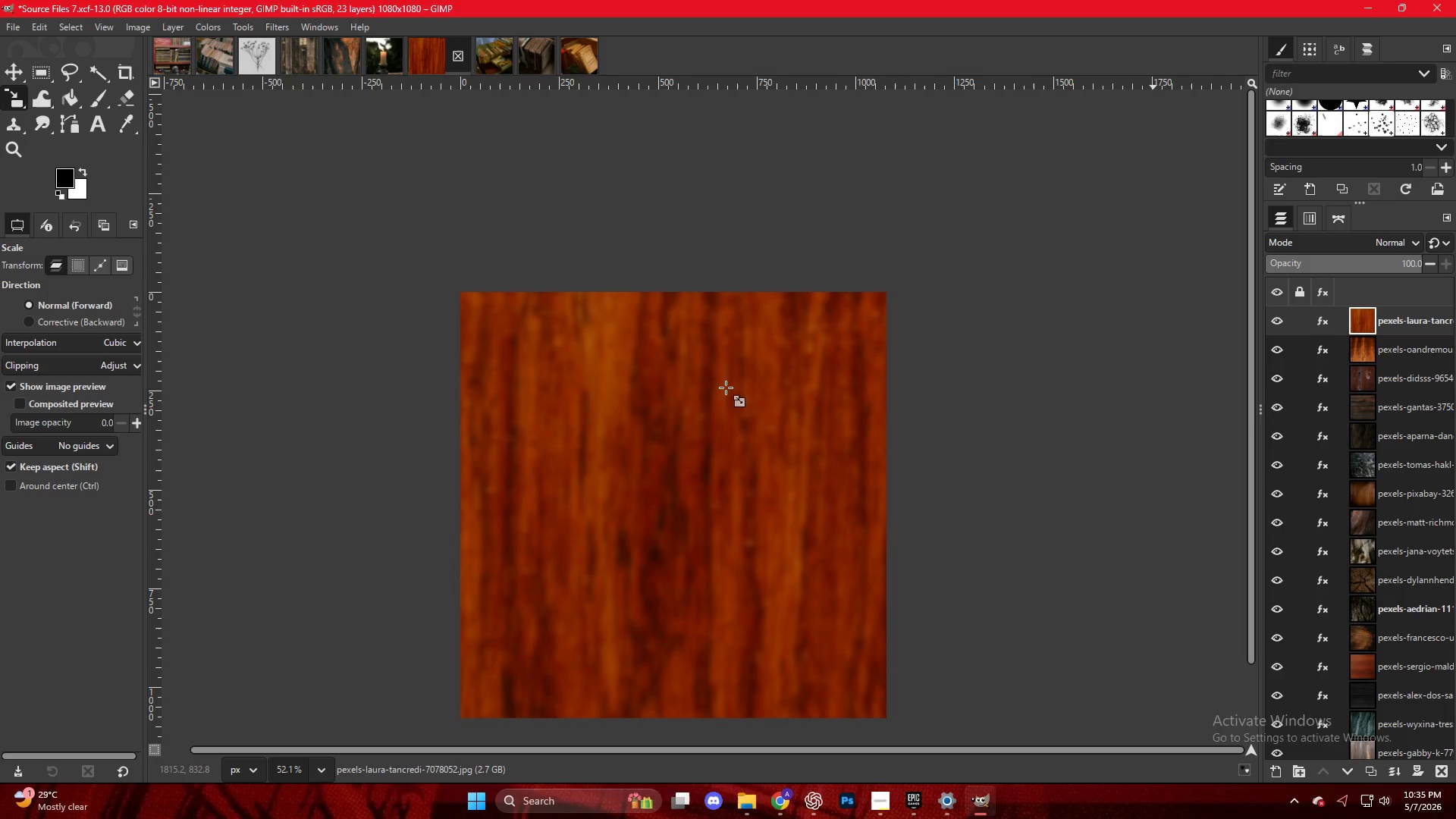 
left_click([724, 384])
 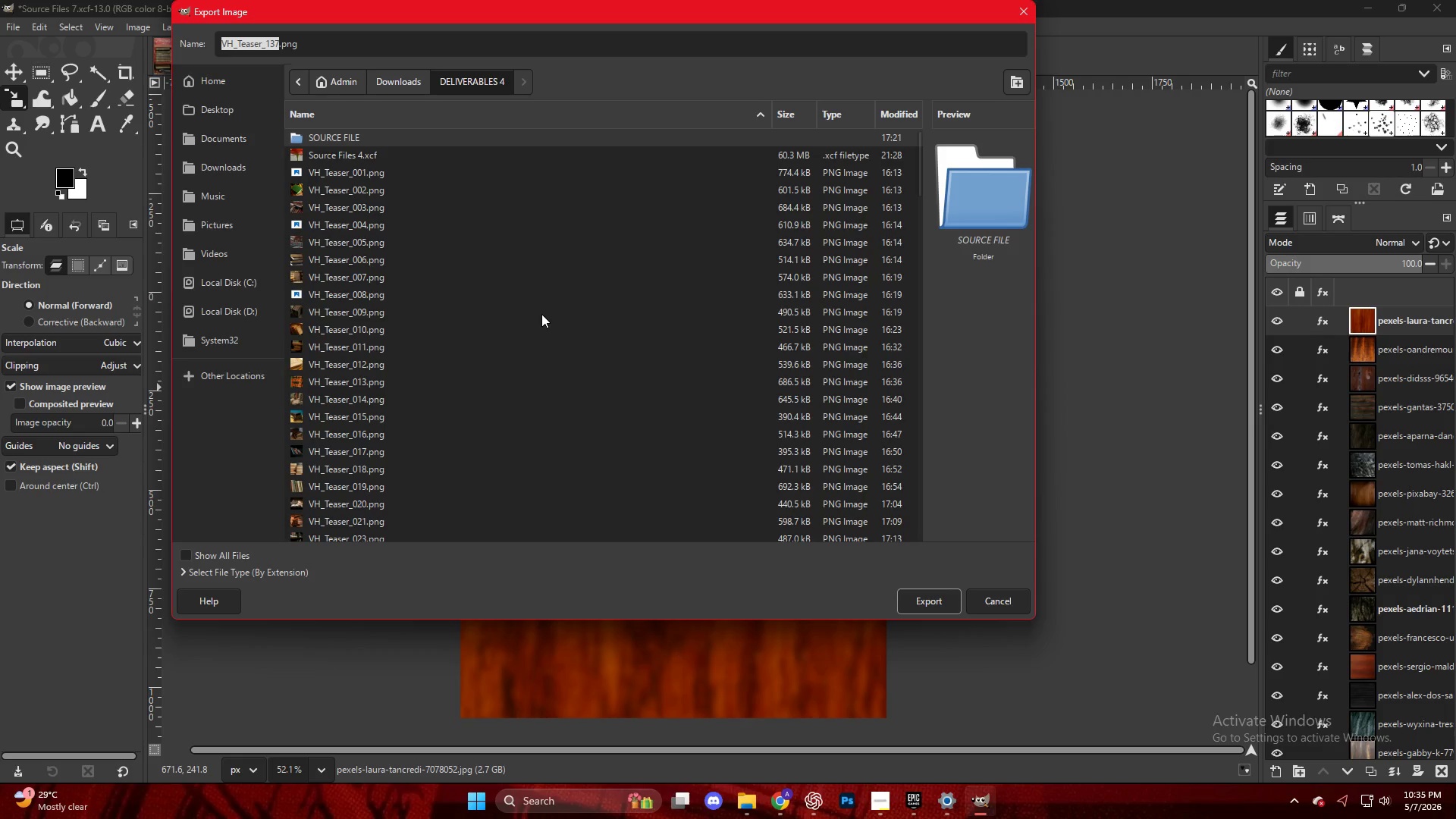 
scroll: coordinate [497, 428], scroll_direction: down, amount: 48.0
 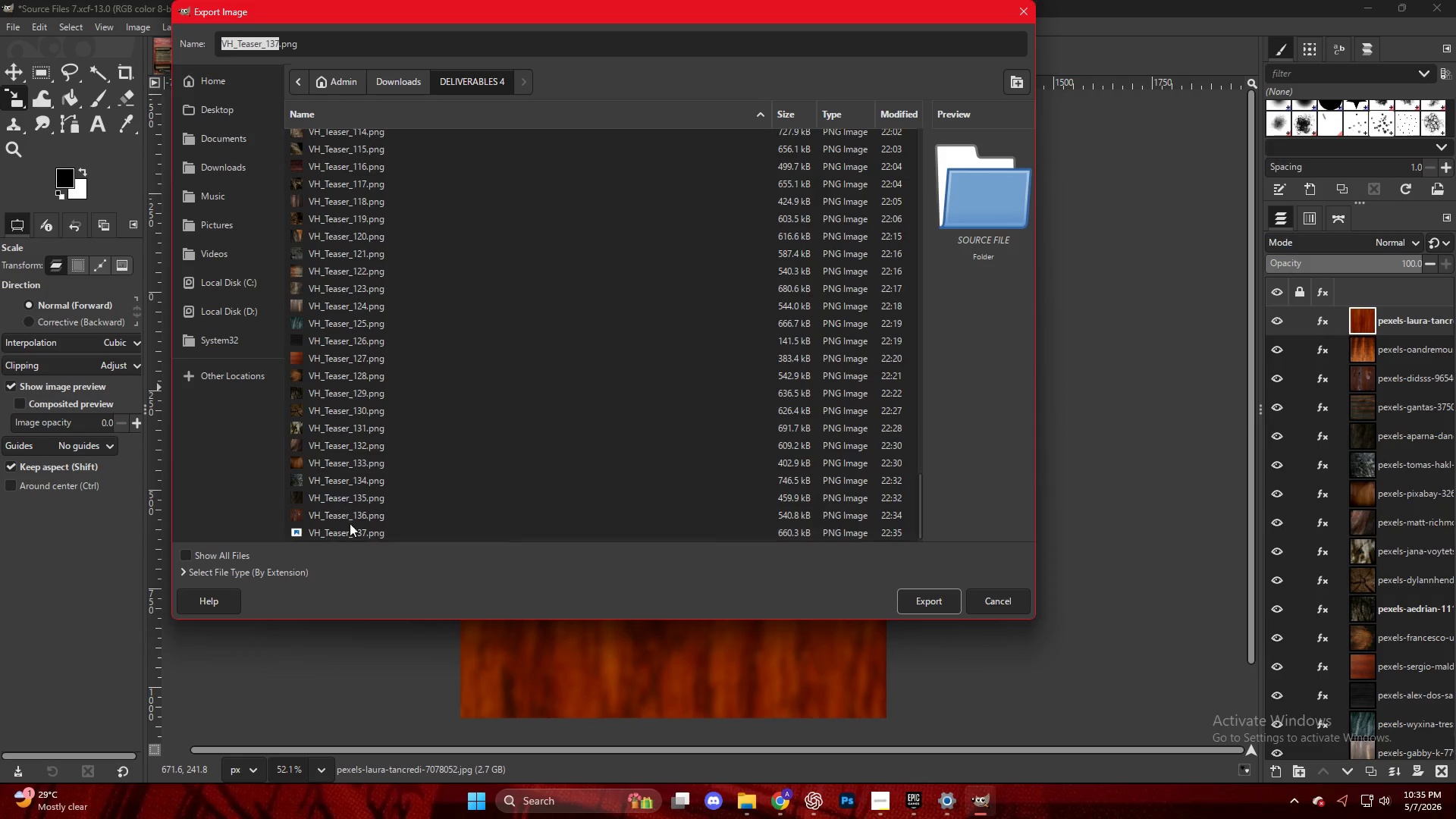 
left_click([353, 529])
 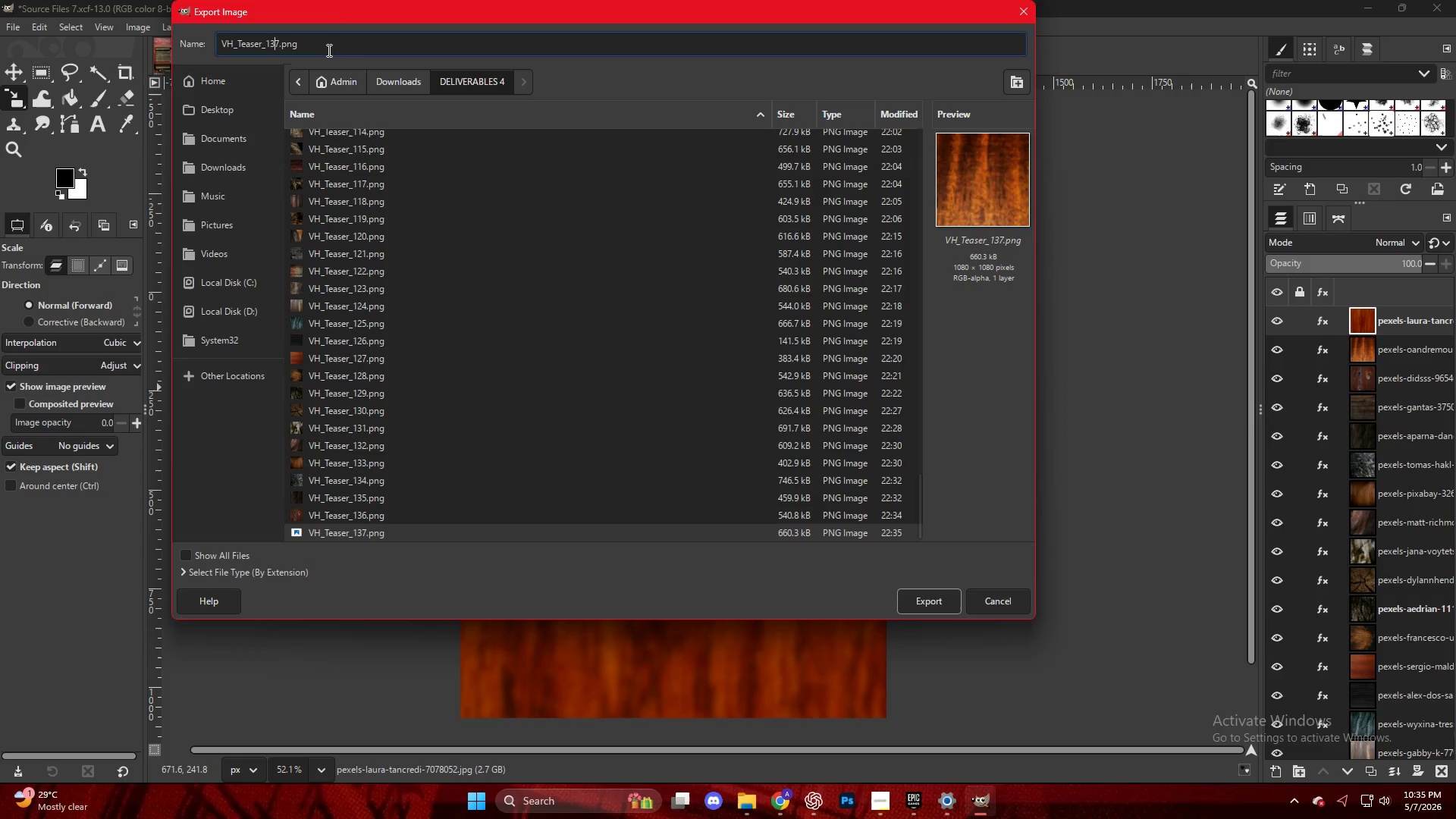 
key(ArrowRight)
 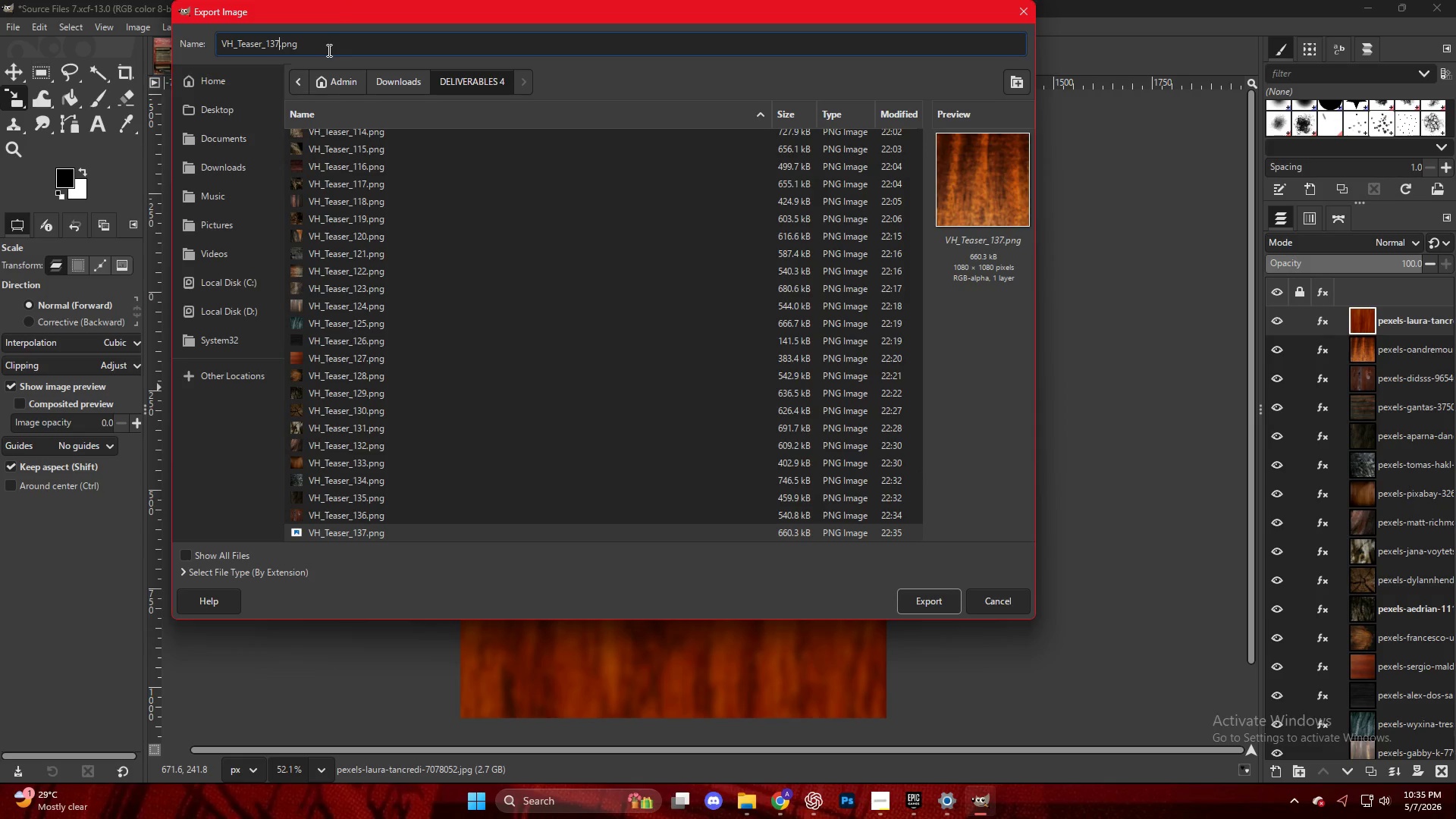 
key(Backspace)
 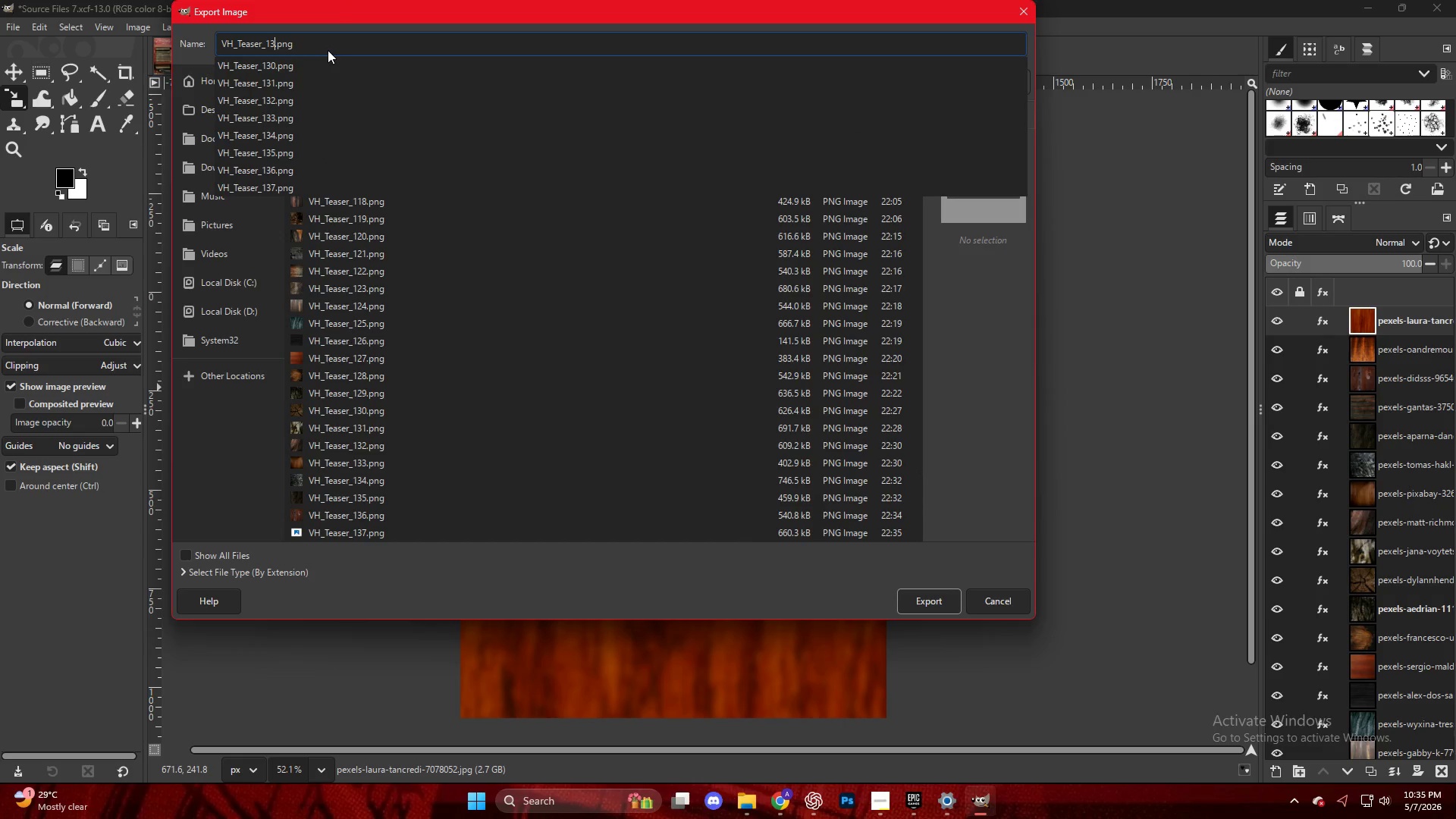 
key(Numpad8)
 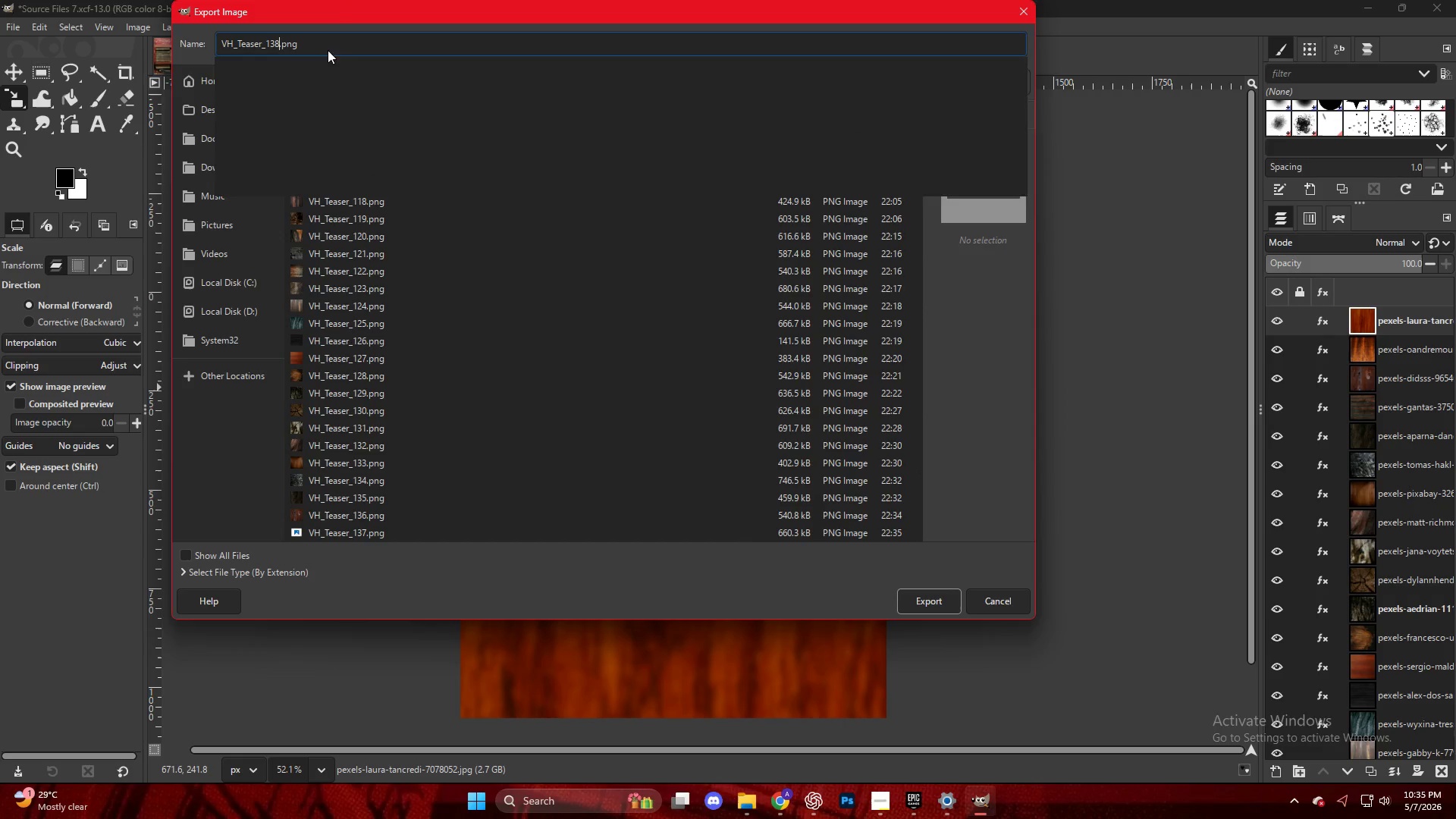 
key(NumpadEnter)
 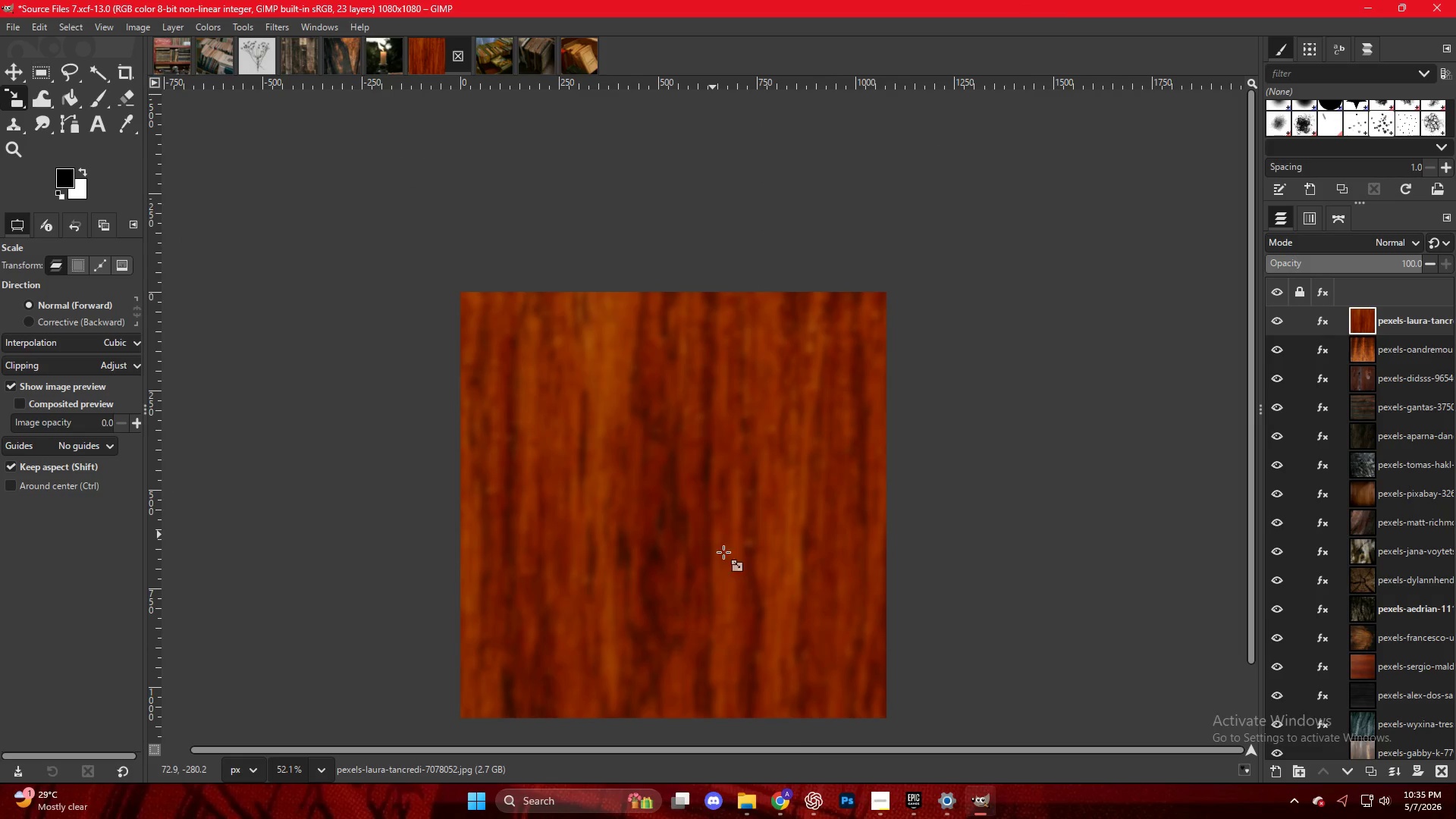 
left_click([812, 801])
 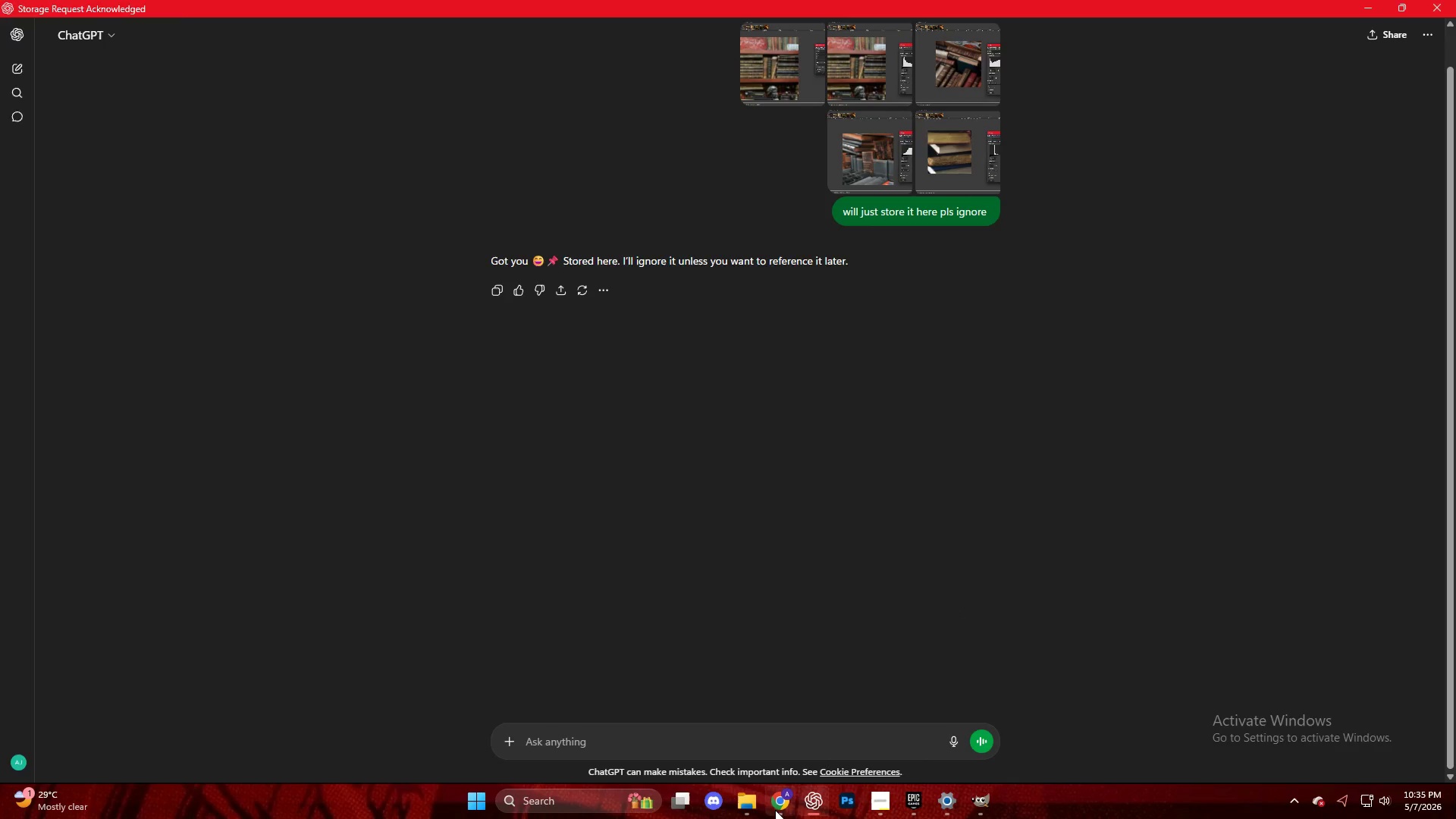 
double_click([1032, 466])
 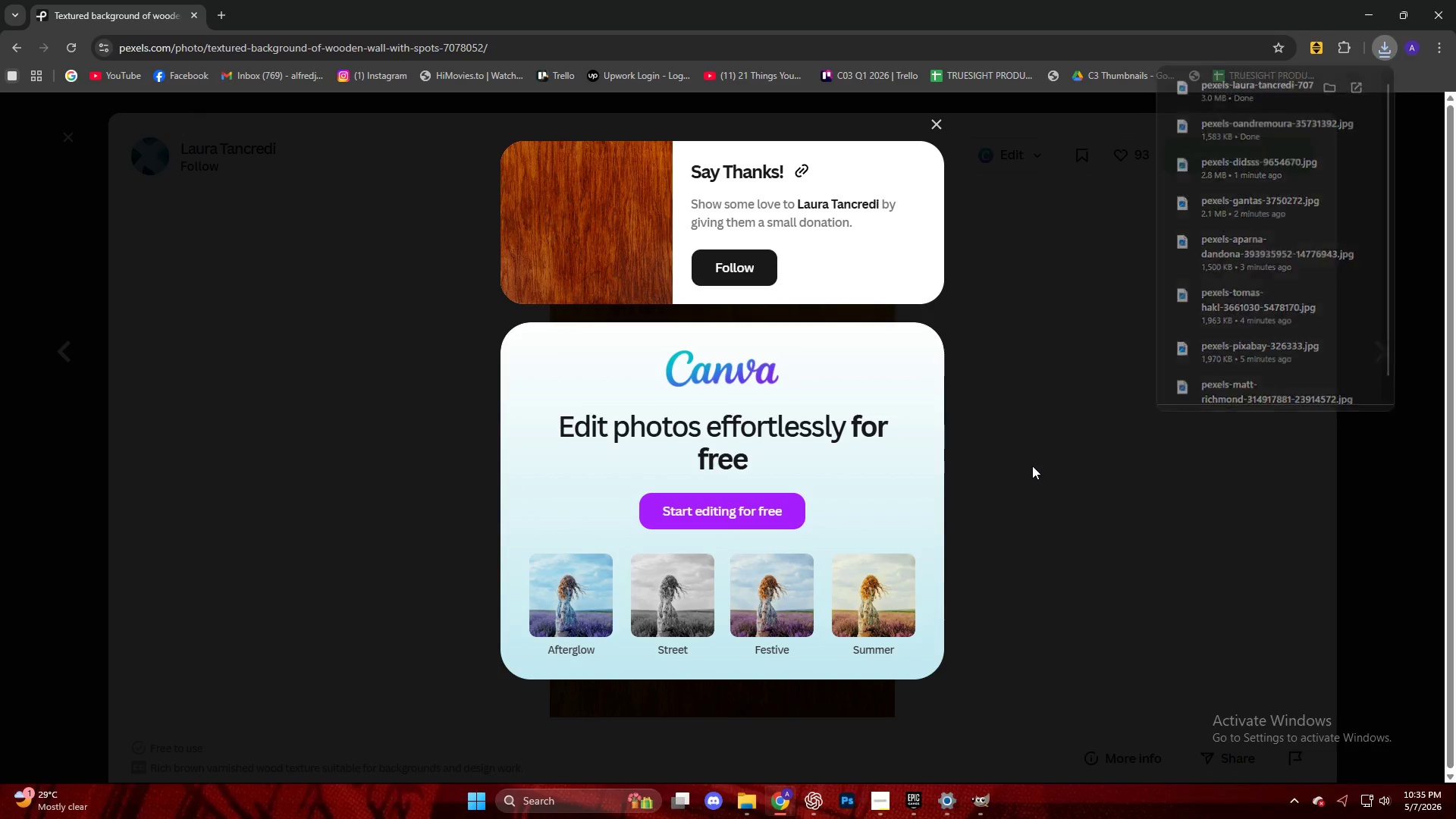 
key(Escape)
 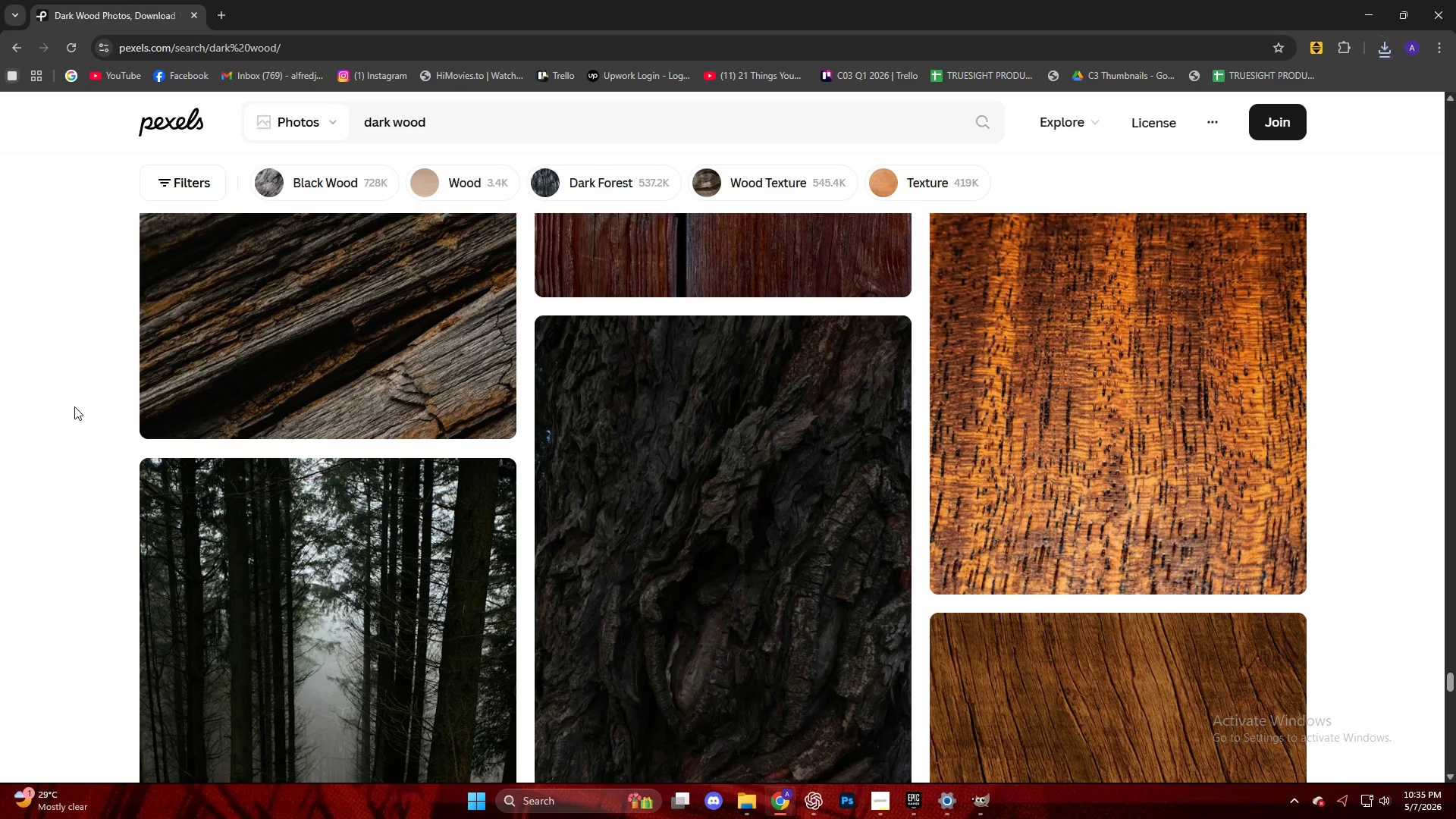 
left_click([316, 453])
 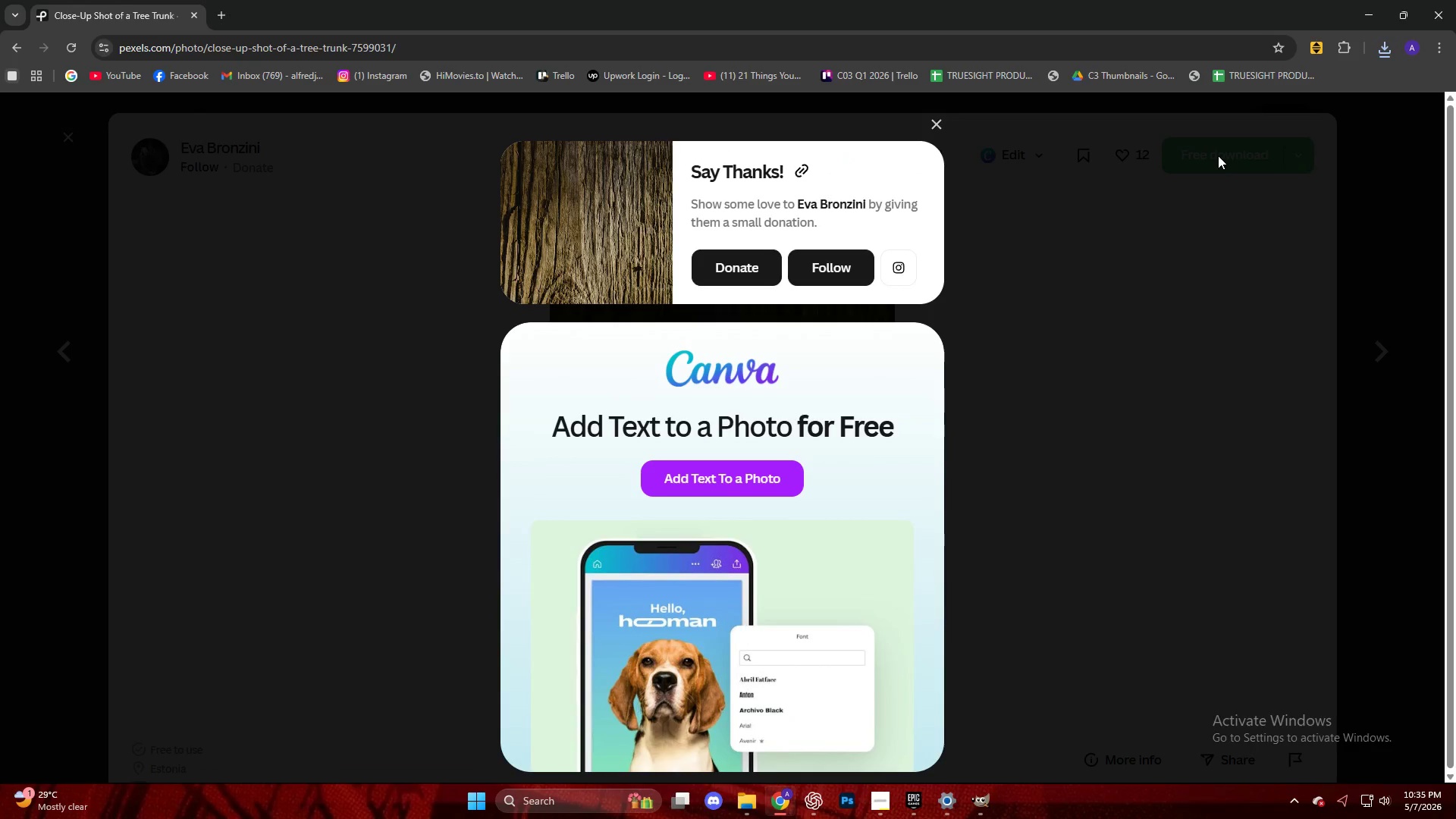 
scroll: coordinate [314, 453], scroll_direction: down, amount: 12.0
 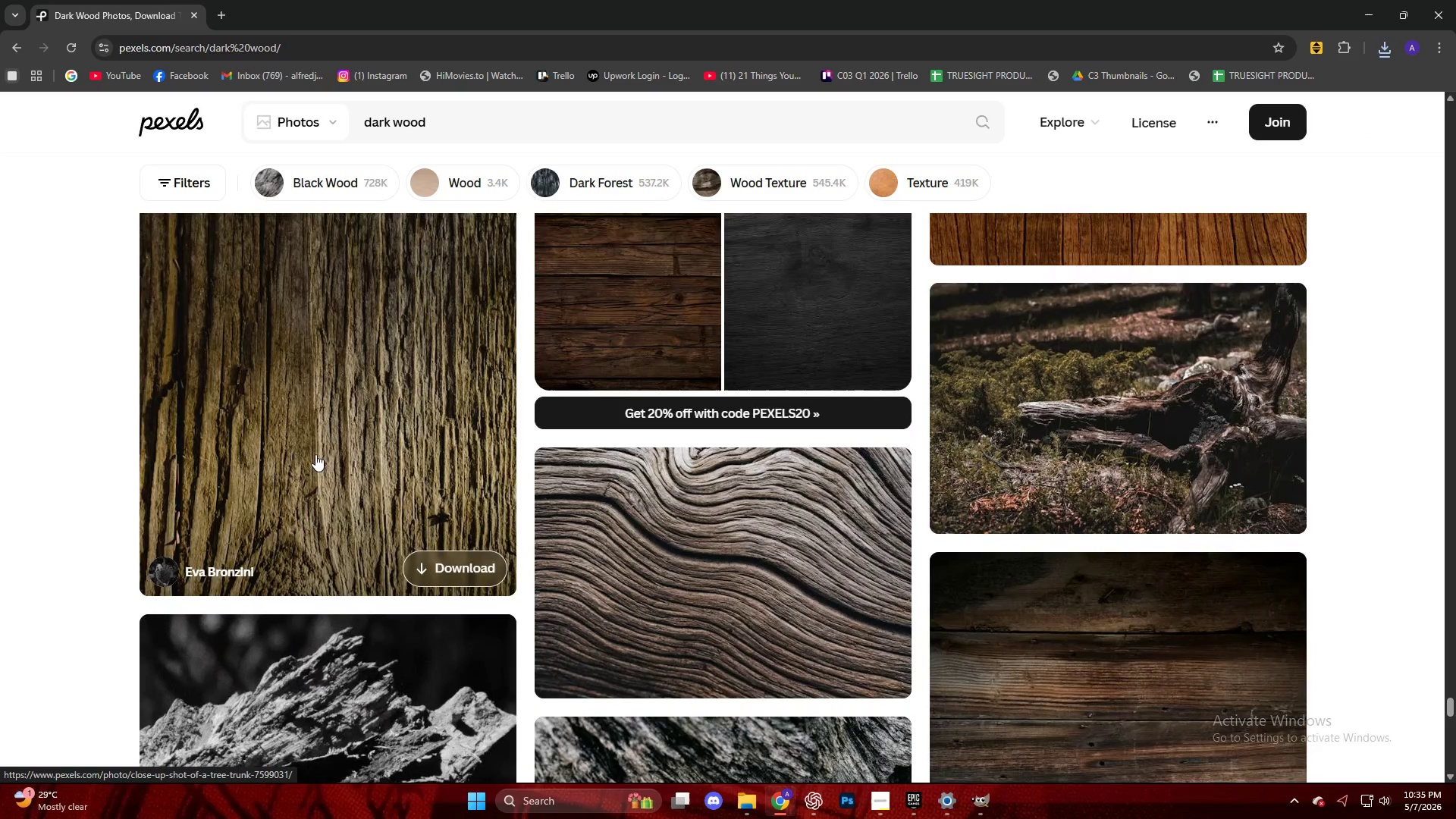 
left_click_drag(start_coordinate=[1274, 86], to_coordinate=[739, 400])
 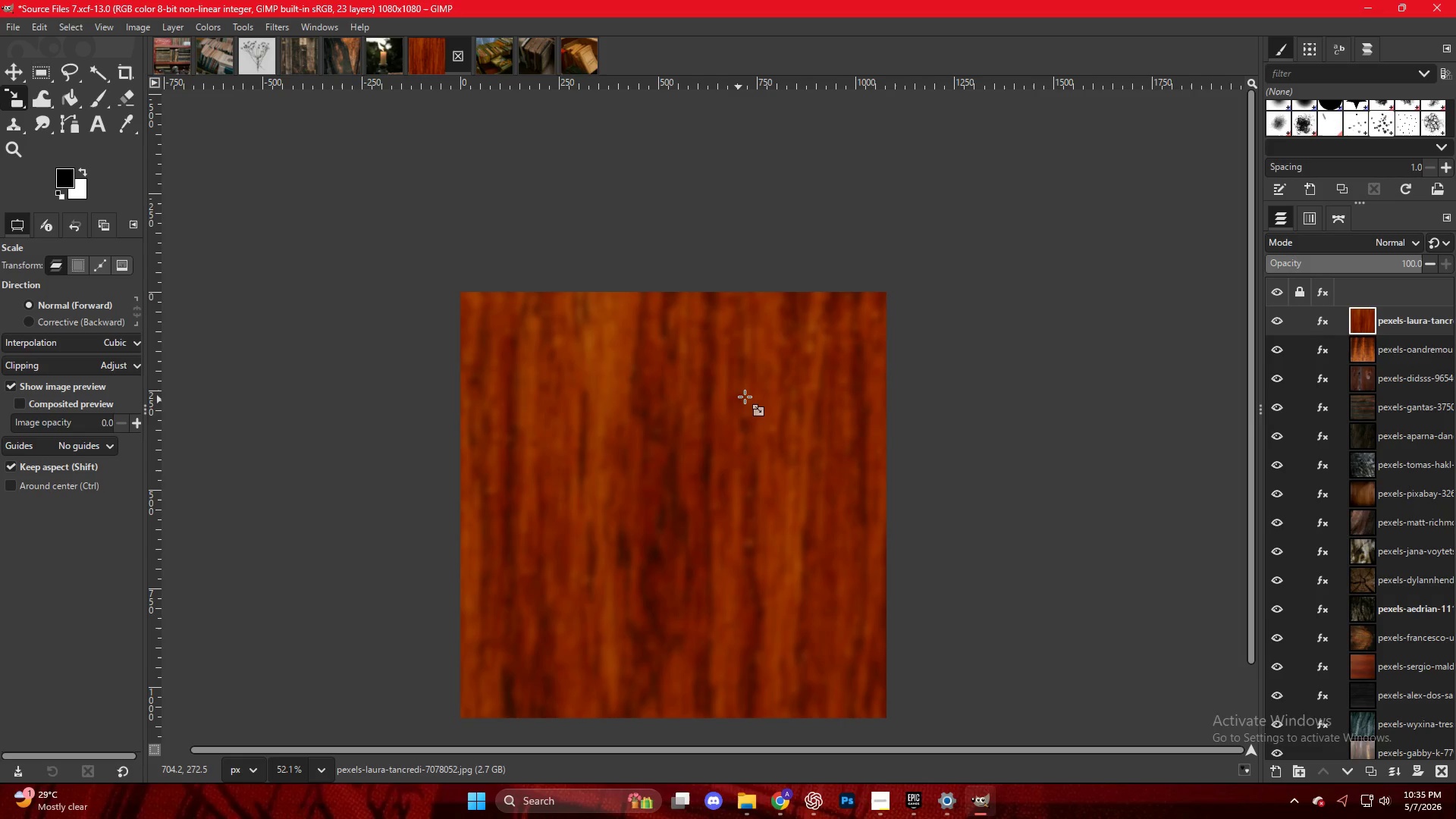 
hold_key(key=ControlLeft, duration=0.59)
 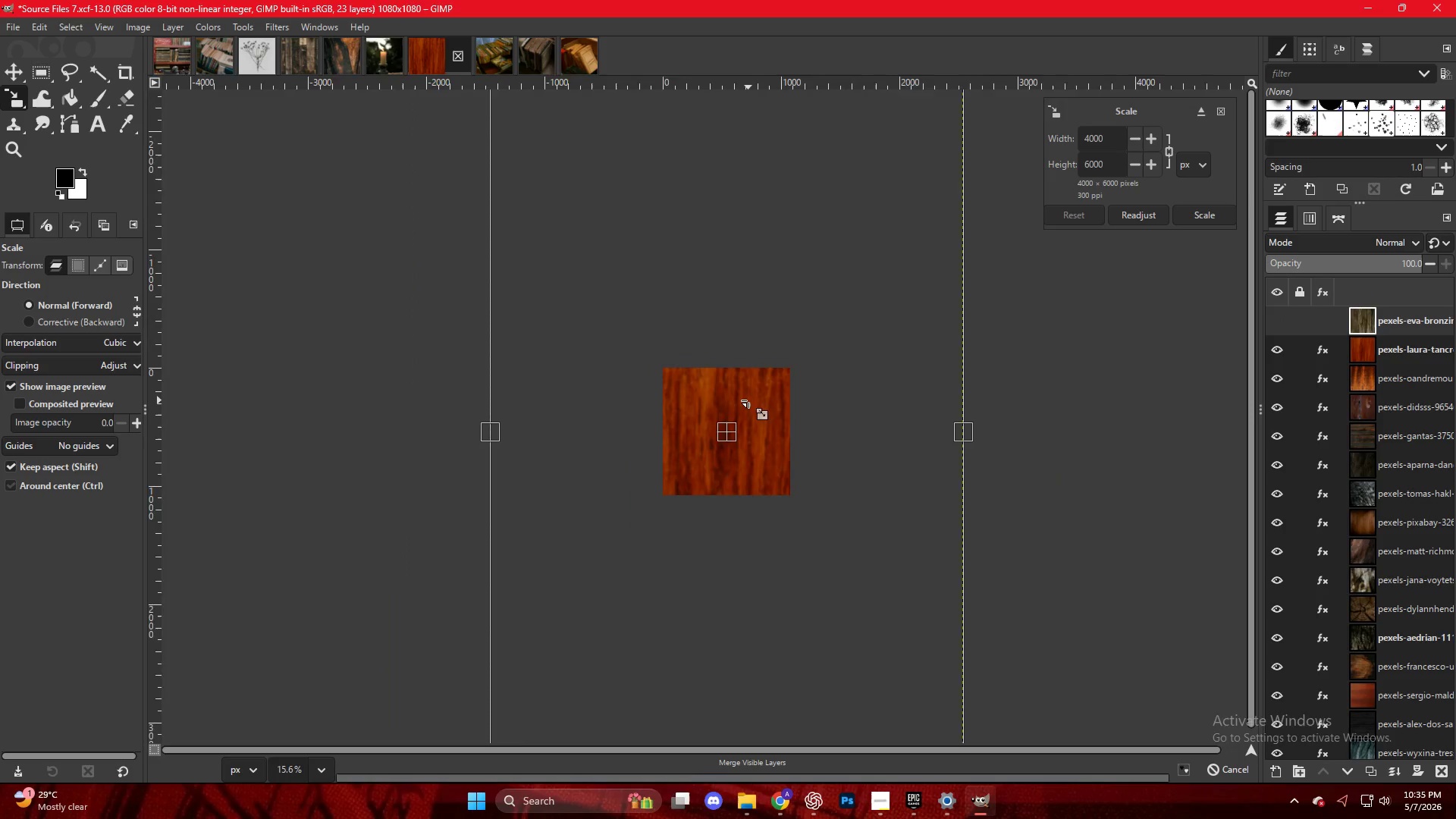 
hold_key(key=ControlLeft, duration=0.44)
 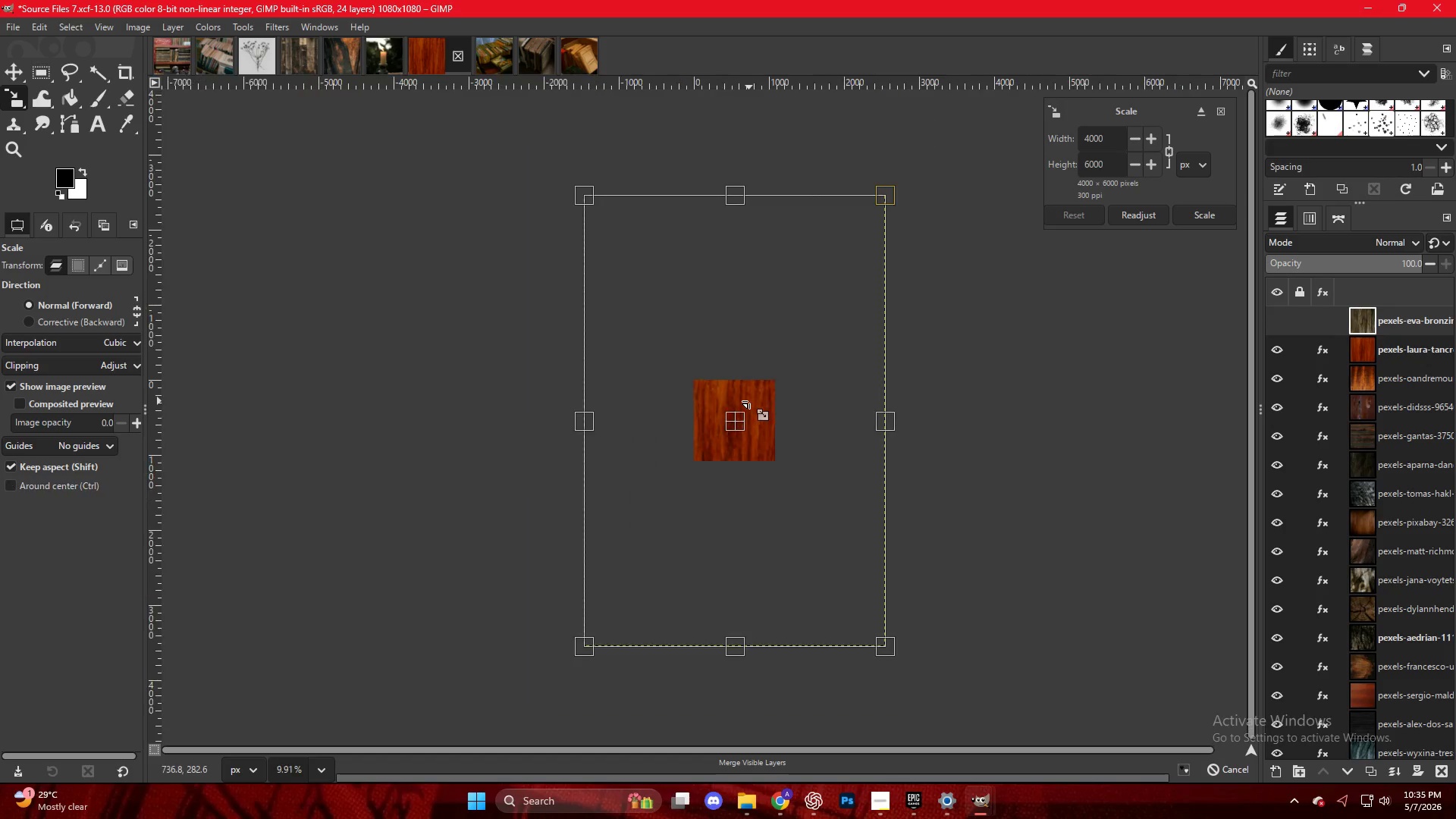 
left_click([749, 401])
 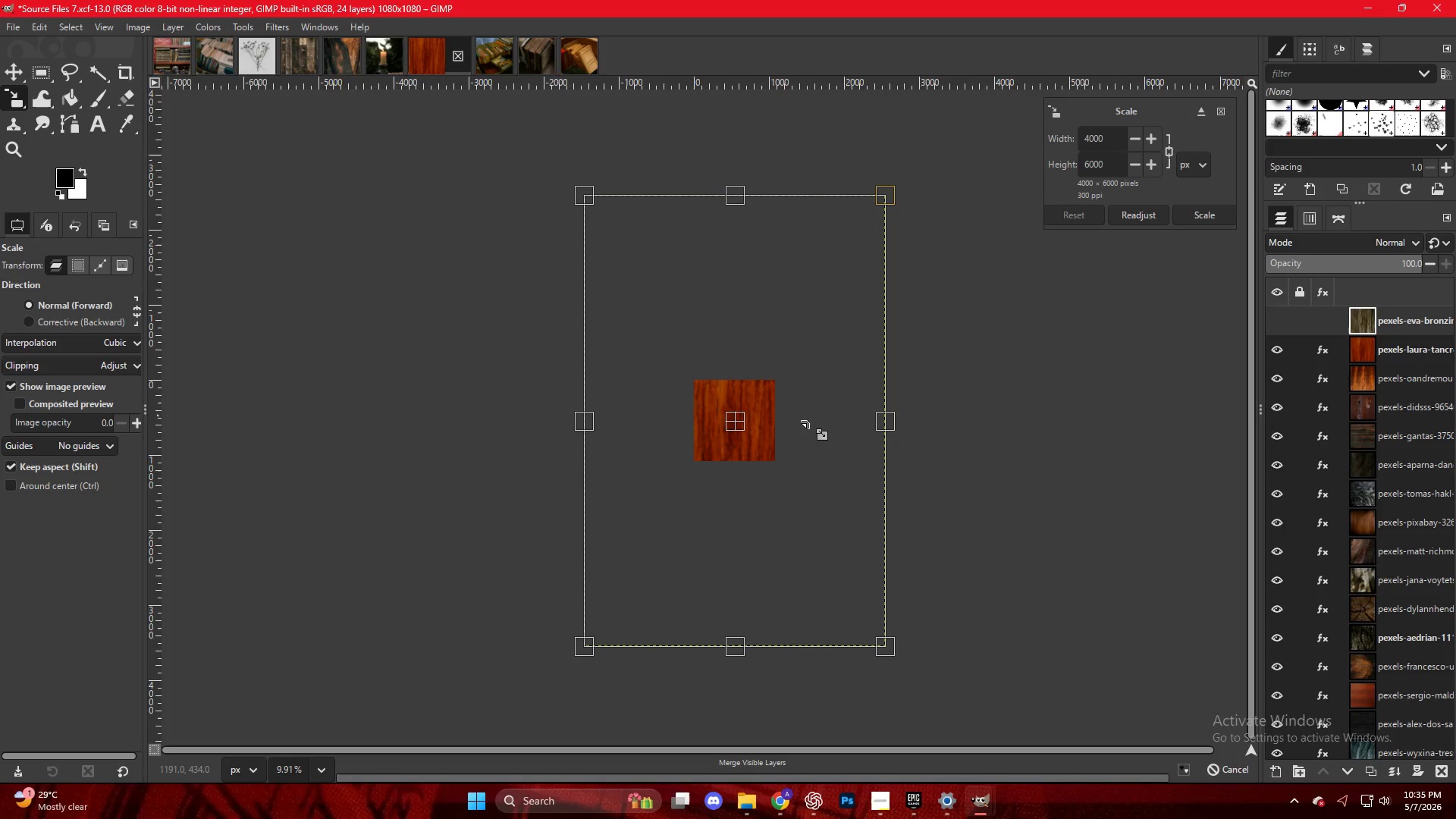 
scroll: coordinate [748, 400], scroll_direction: down, amount: 18.0
 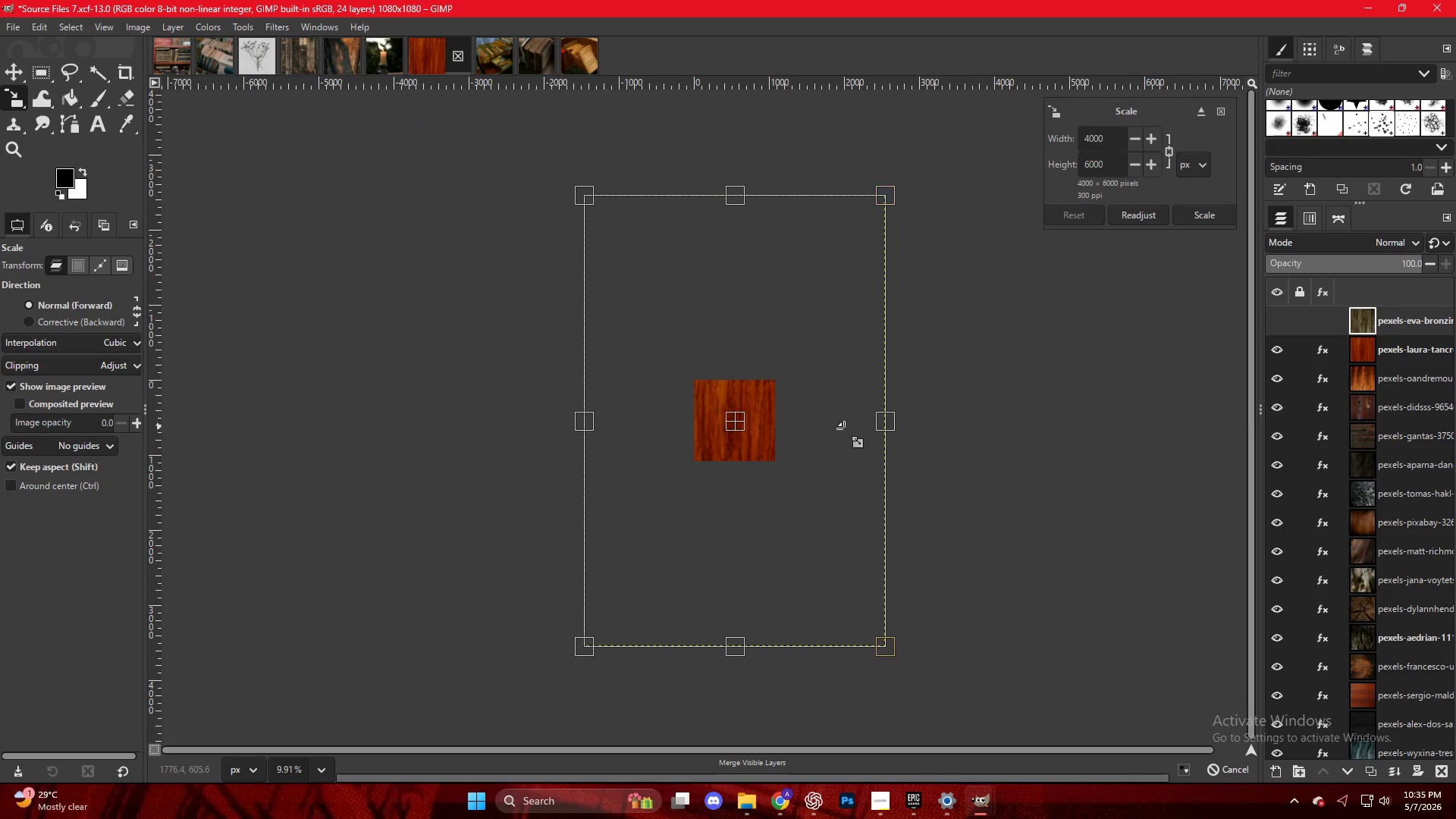 
hold_key(key=ControlLeft, duration=3.38)
left_click_drag(start_coordinate=[885, 431], to_coordinate=[780, 425])
 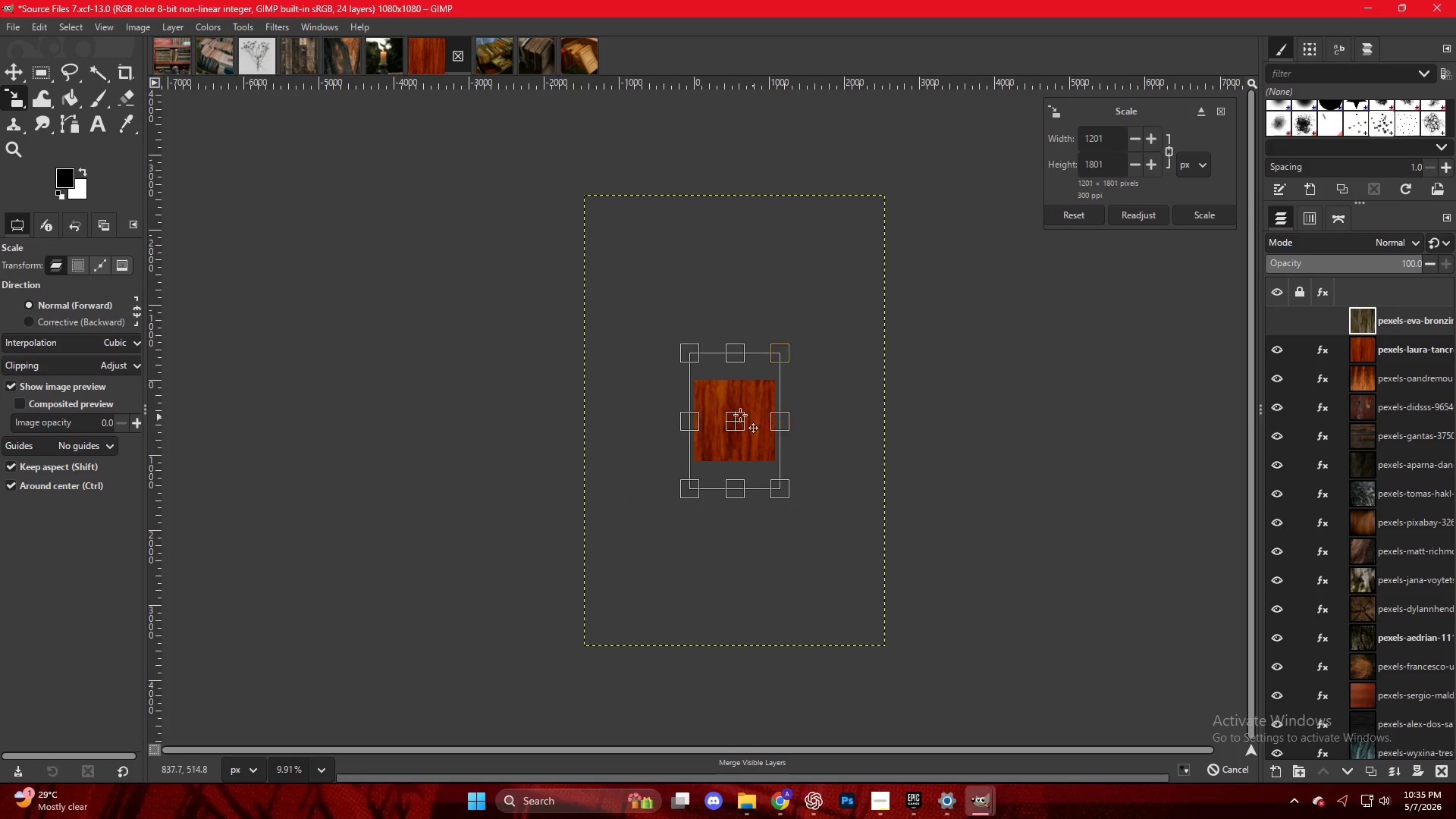 
scroll: coordinate [737, 413], scroll_direction: up, amount: 10.0
 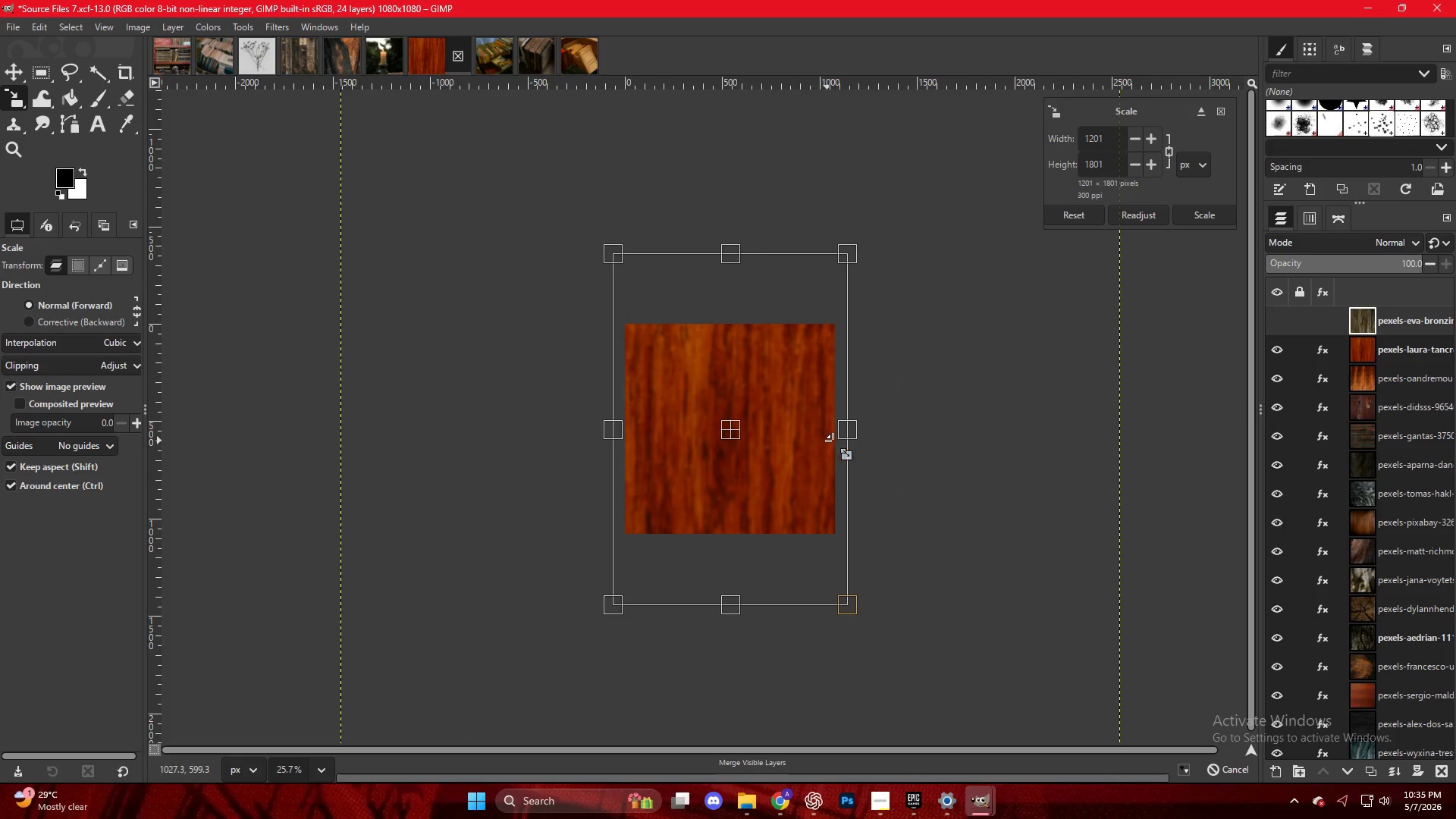 
left_click_drag(start_coordinate=[852, 435], to_coordinate=[845, 434])
 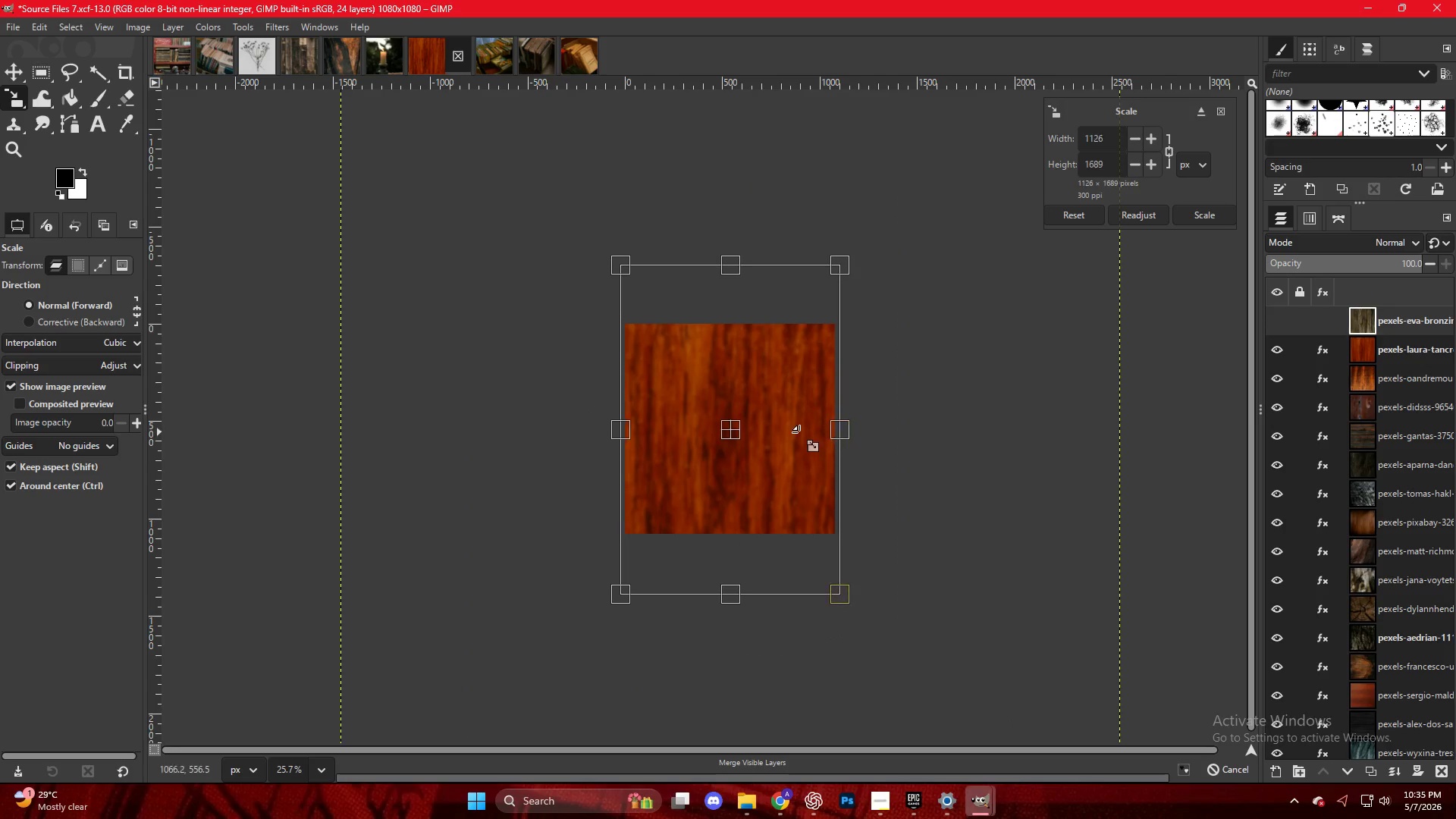 
scroll: coordinate [794, 431], scroll_direction: up, amount: 4.0
 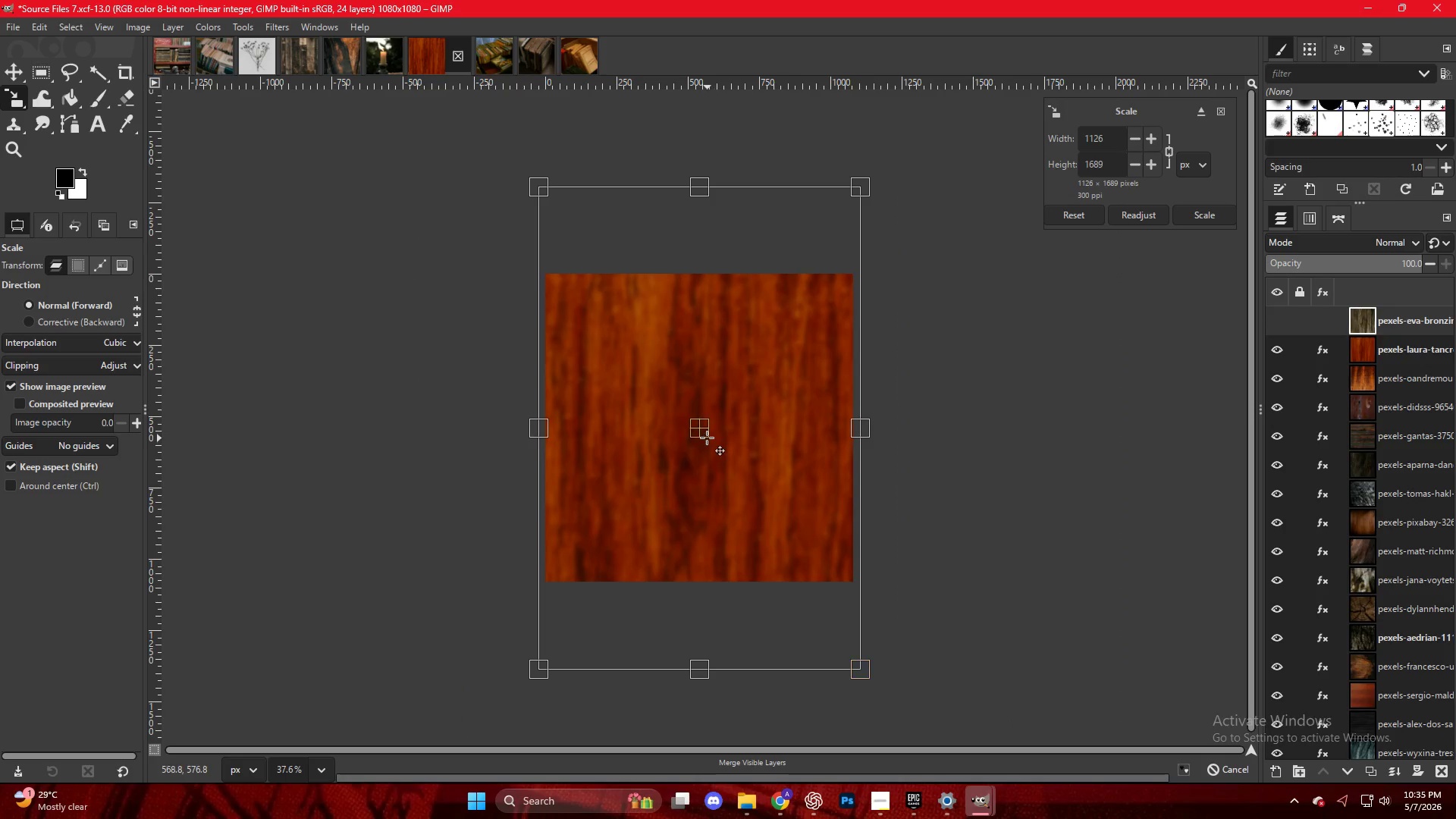 
left_click_drag(start_coordinate=[706, 433], to_coordinate=[704, 347])
 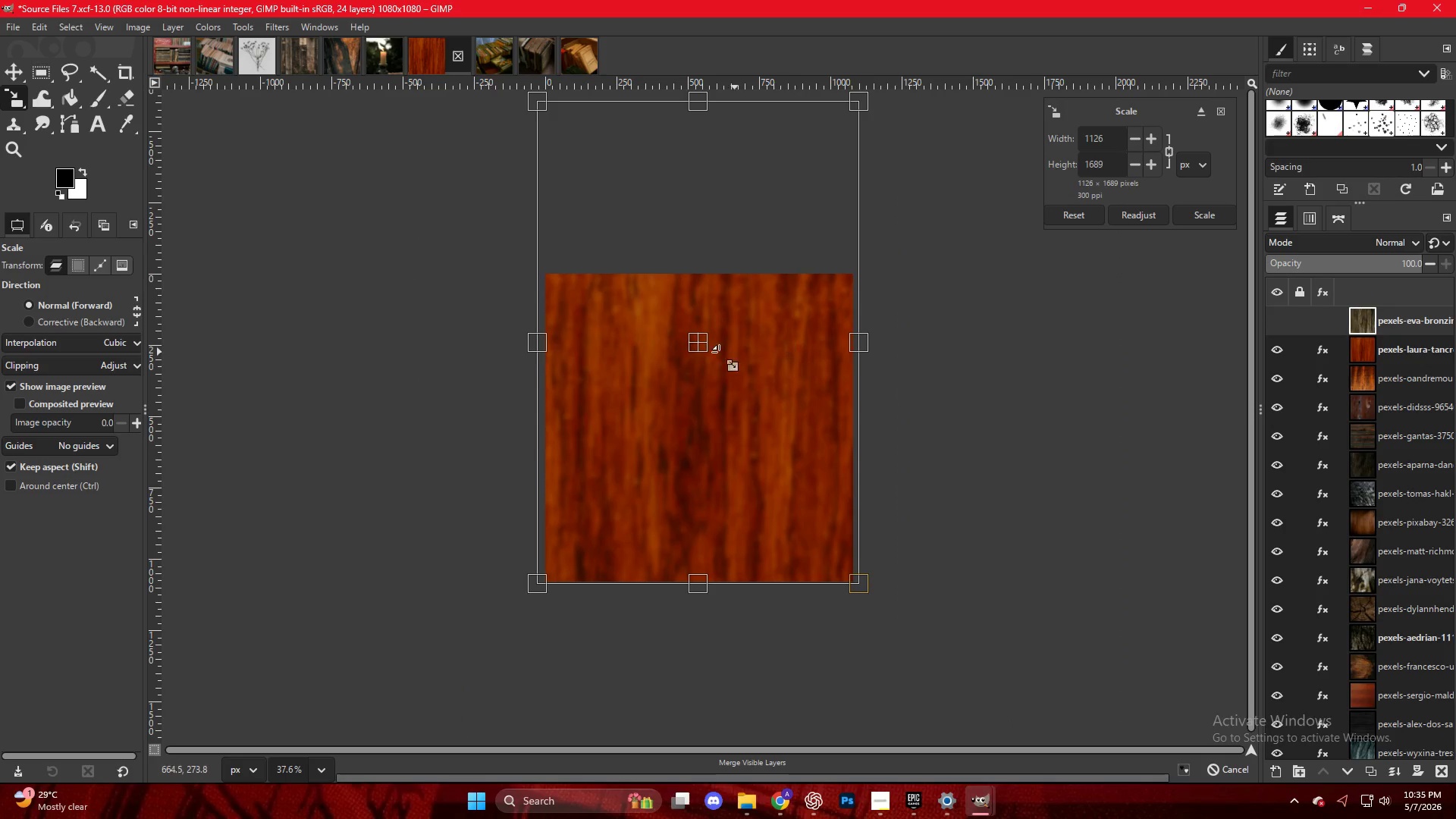 
left_click_drag(start_coordinate=[703, 351], to_coordinate=[703, 362])
 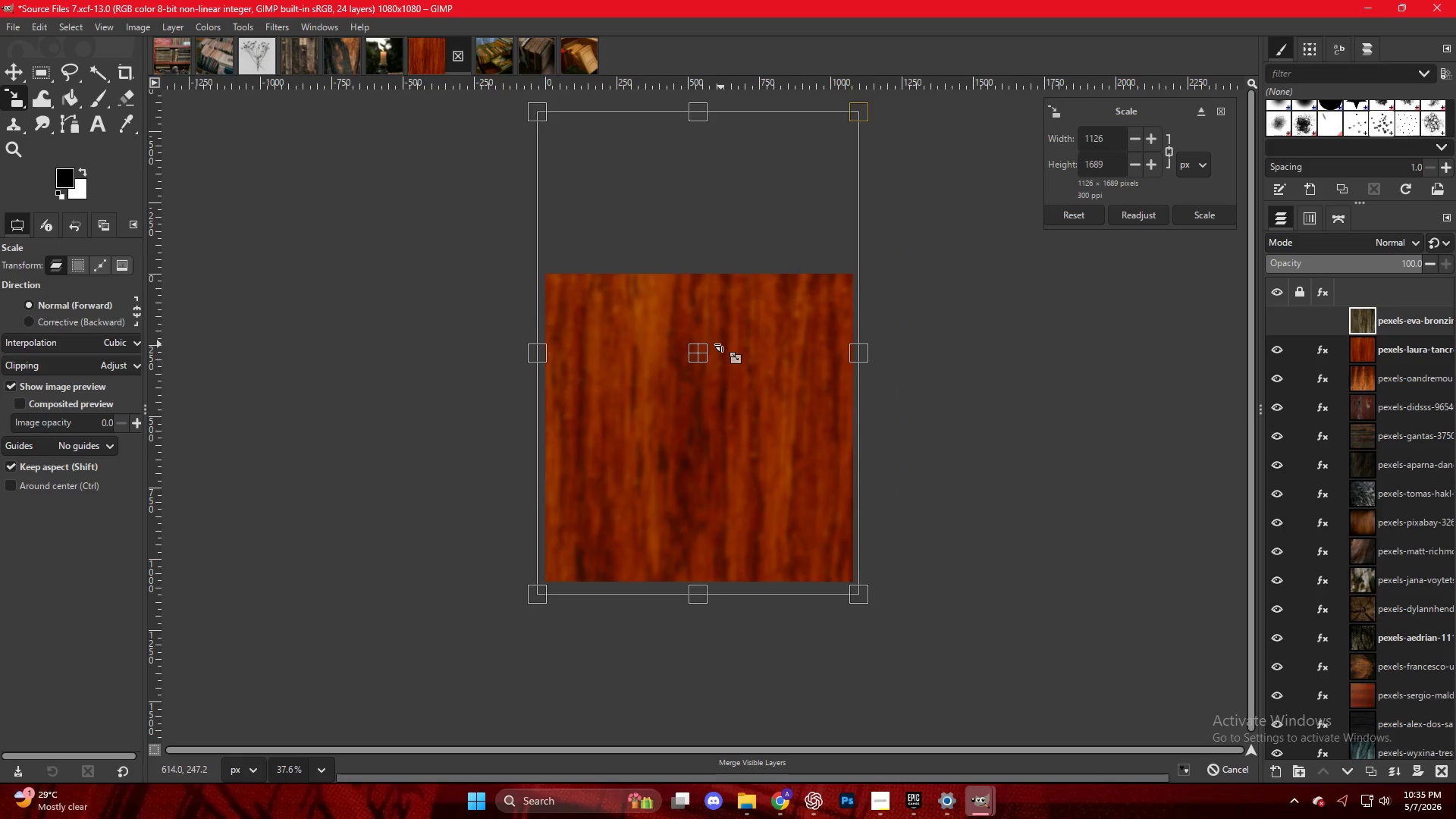 
key(NumpadEnter)
 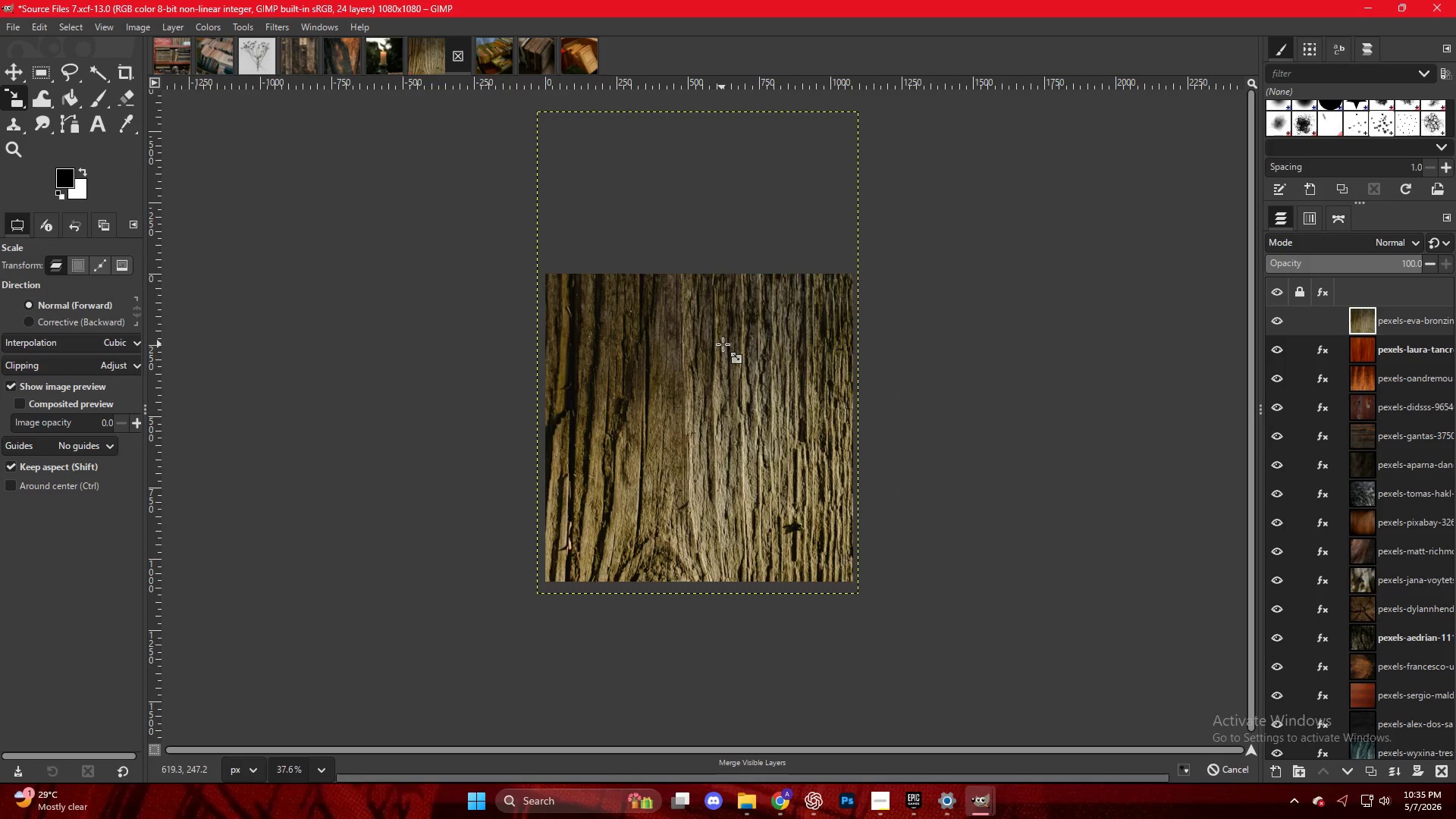 
right_click([723, 344])
 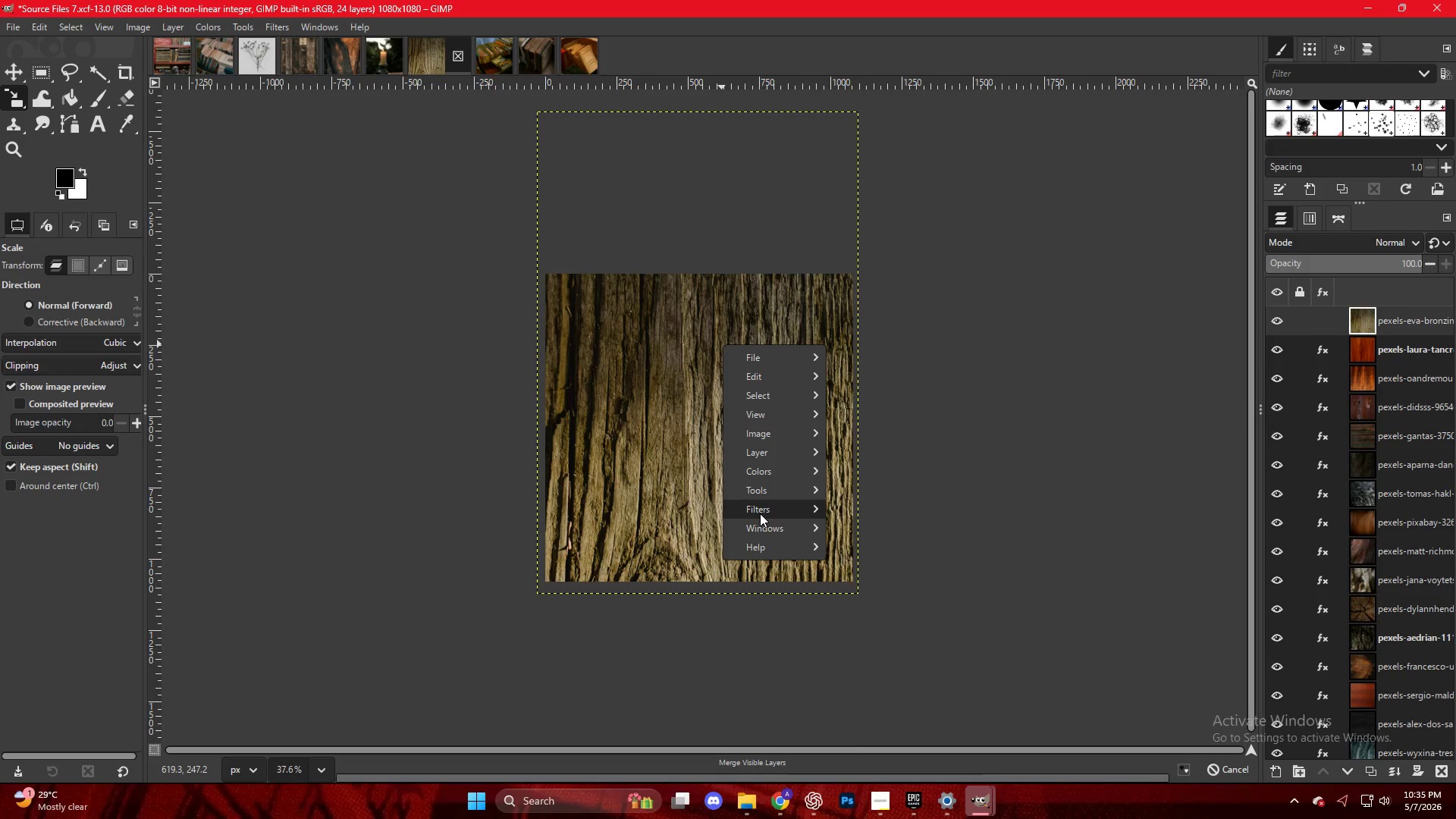 
left_click([890, 507])
 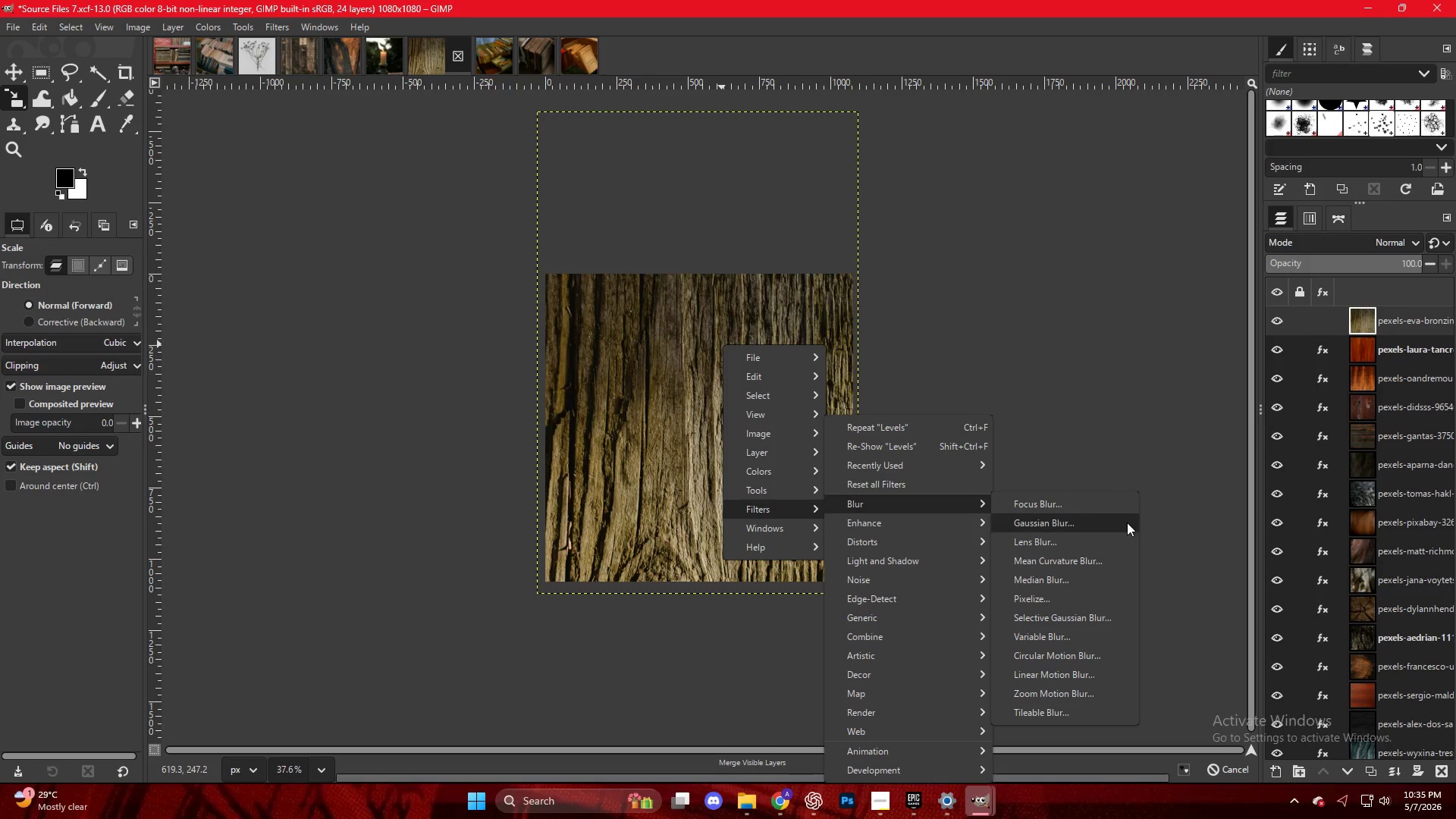 
left_click([1087, 519])
 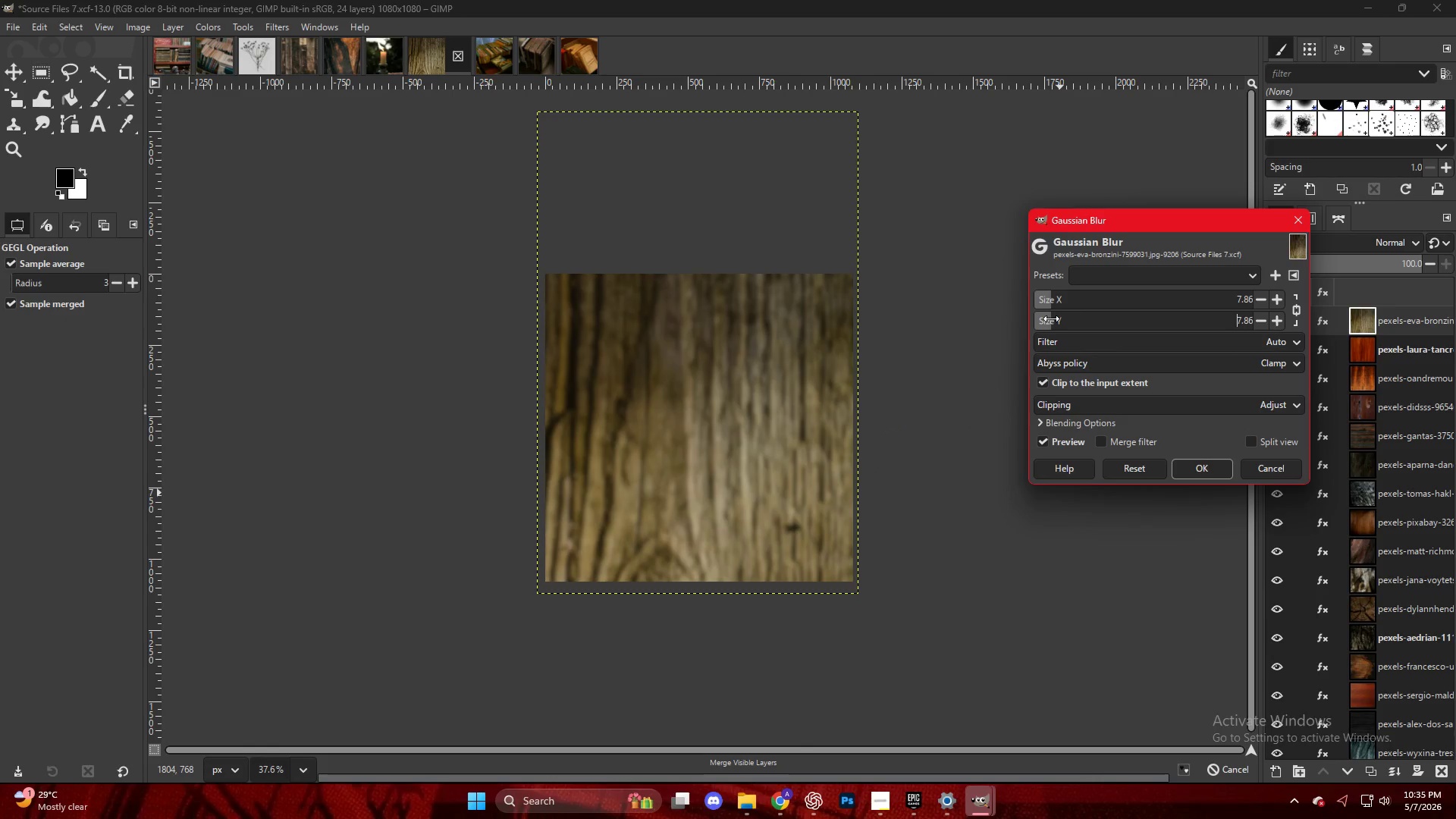 
left_click([1051, 318])
 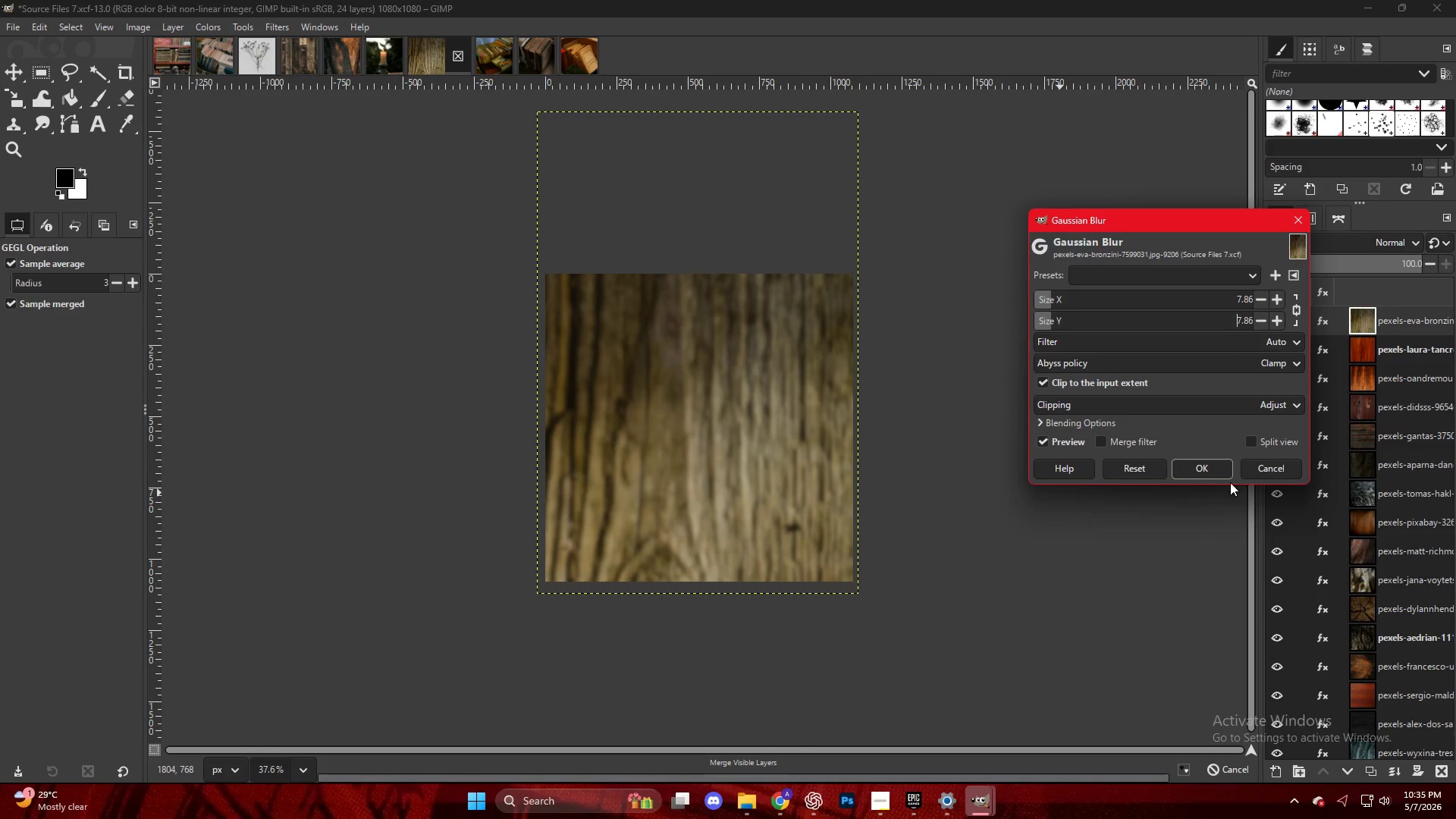 
left_click([1206, 473])
 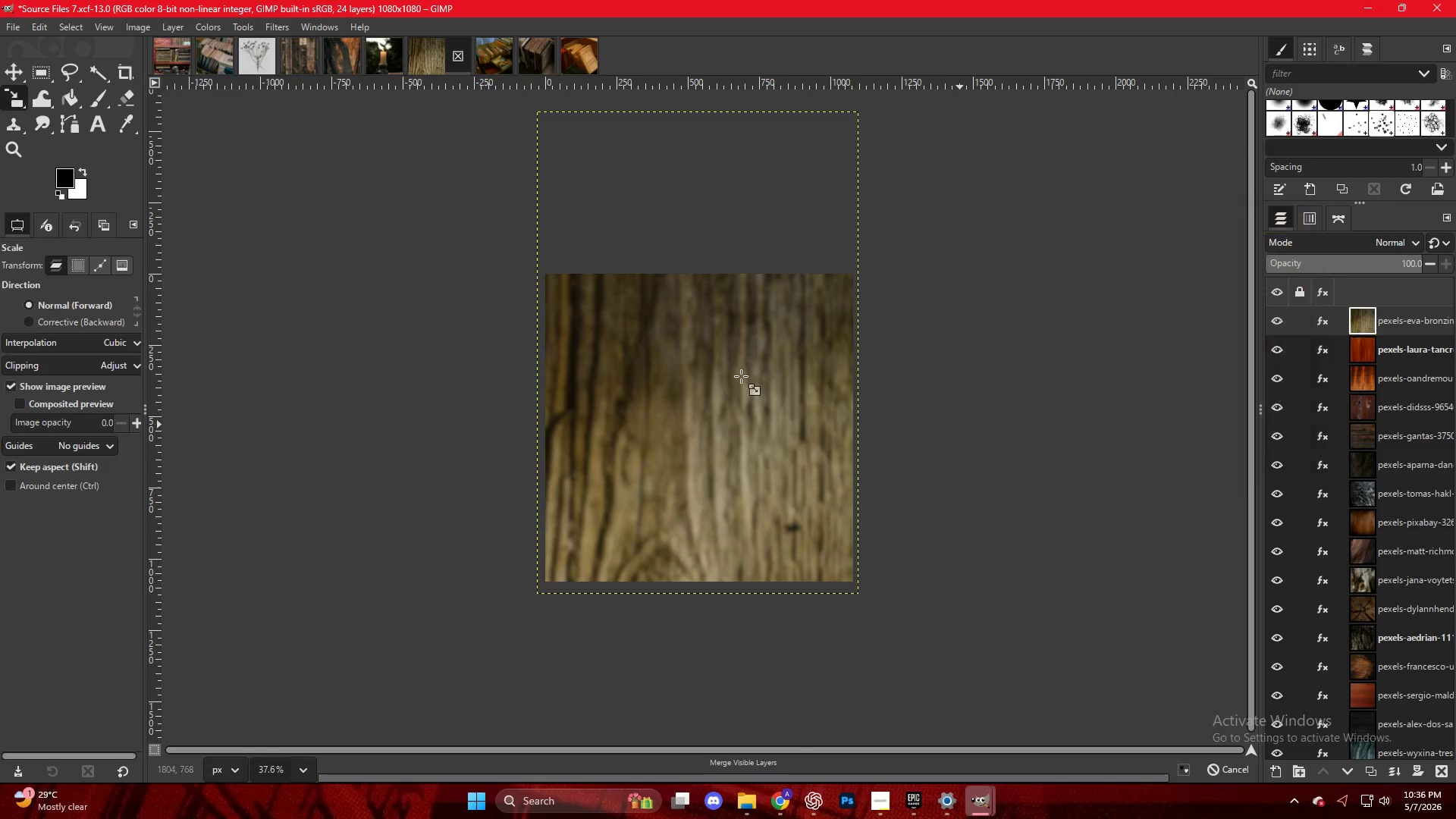 
right_click([741, 376])
 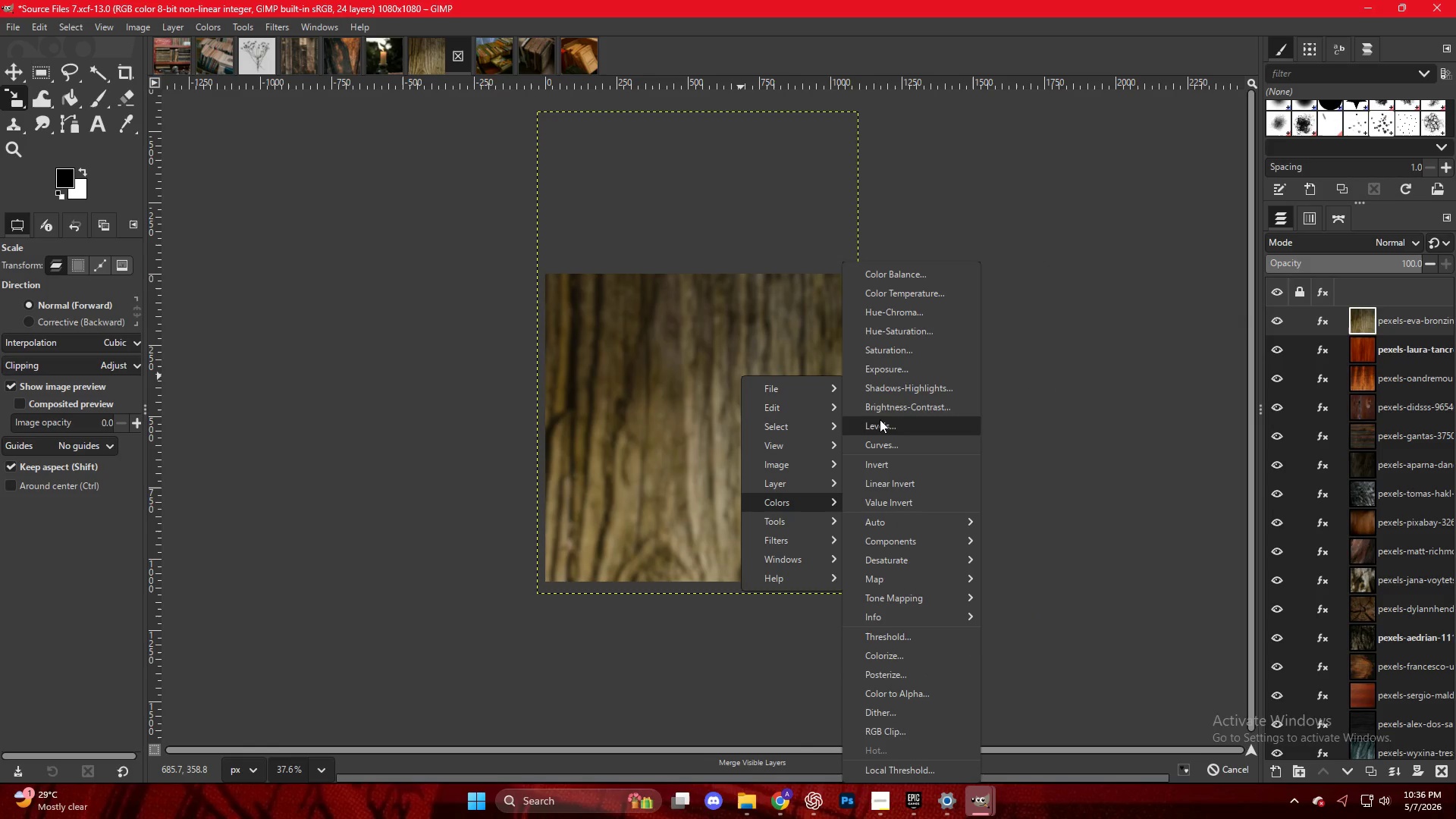 
left_click([900, 427])
 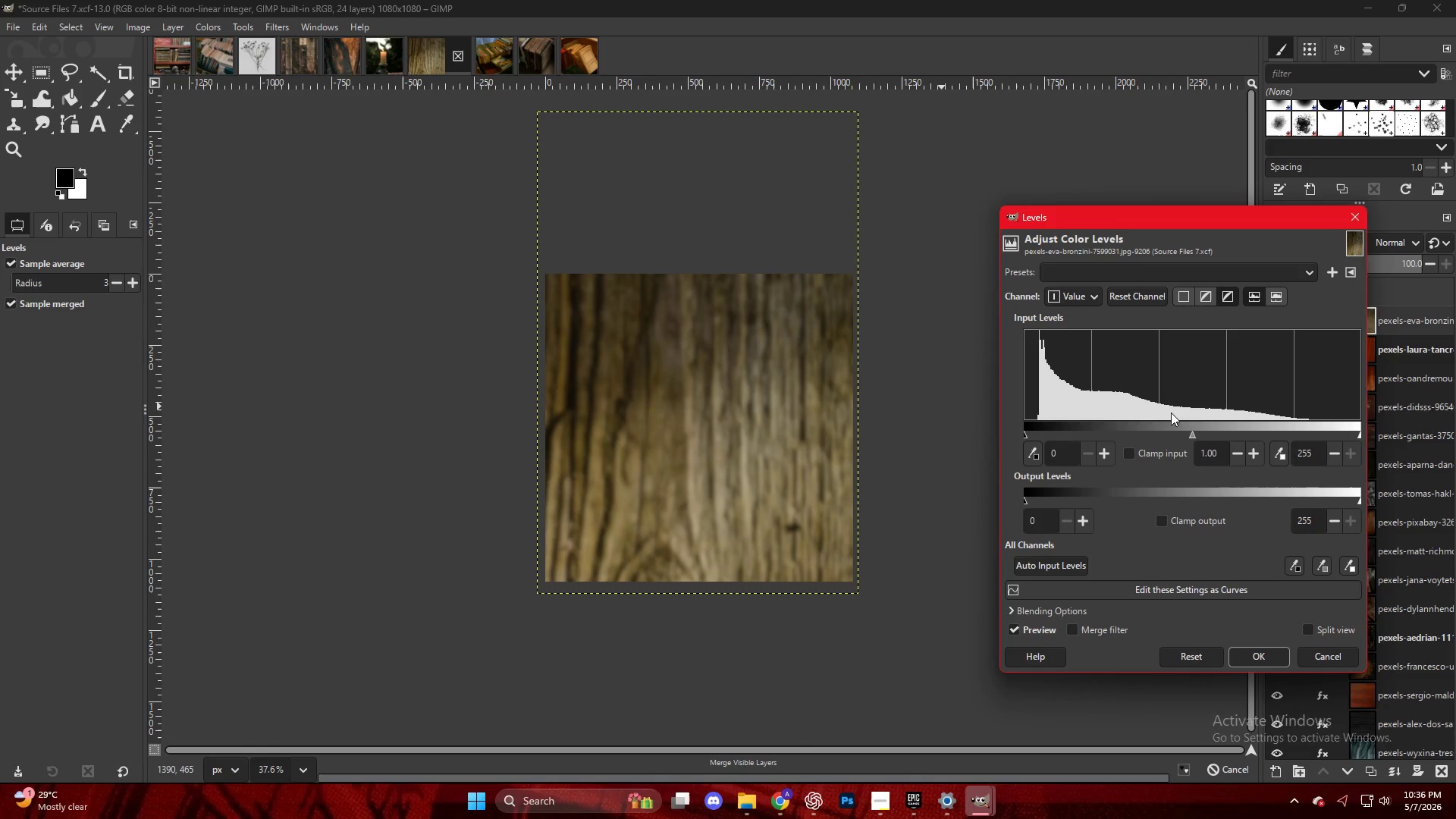 
left_click_drag(start_coordinate=[1198, 435], to_coordinate=[1213, 441])
 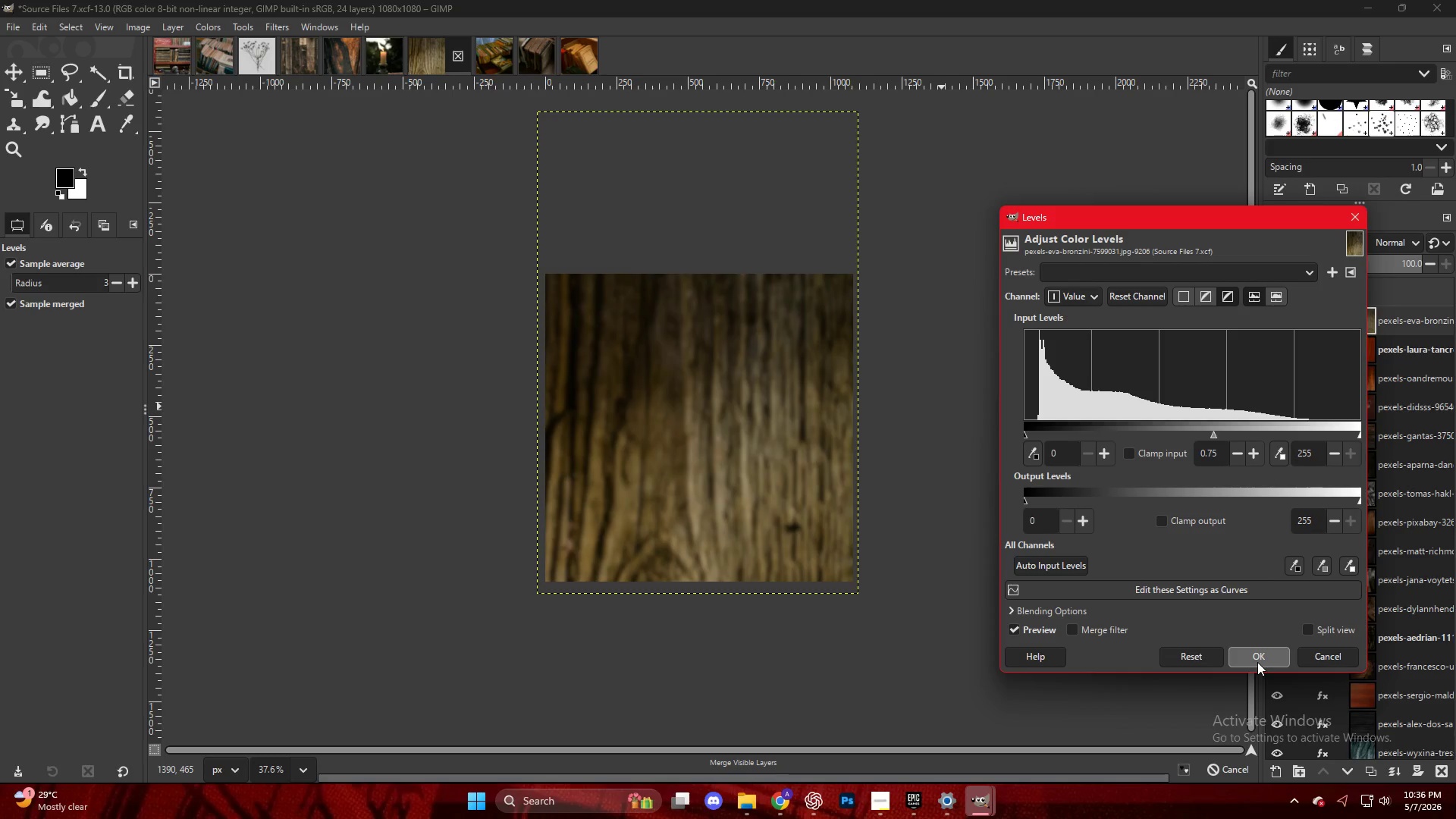 
left_click([1257, 662])
 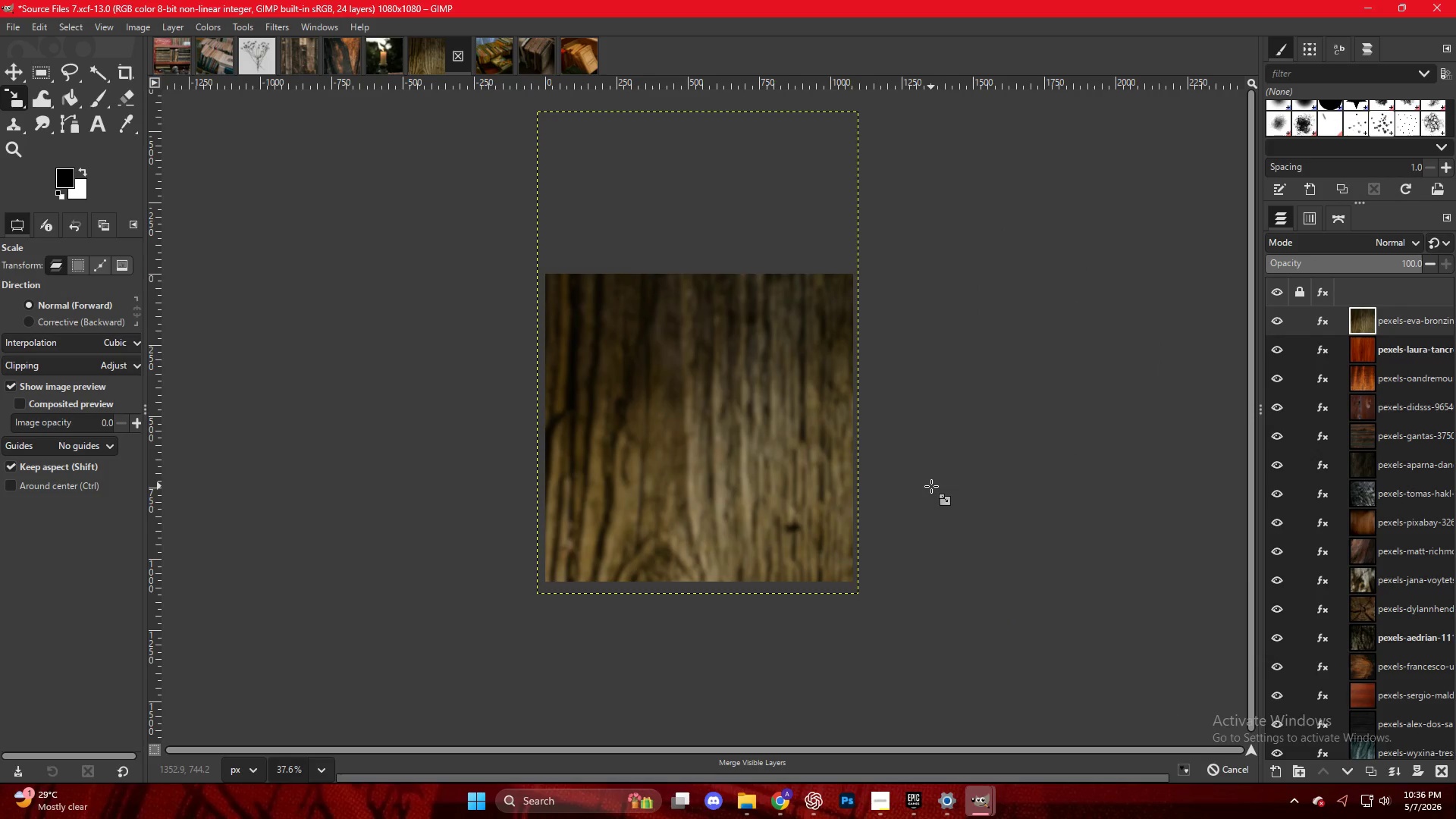 
key(Control+Shift+E)
 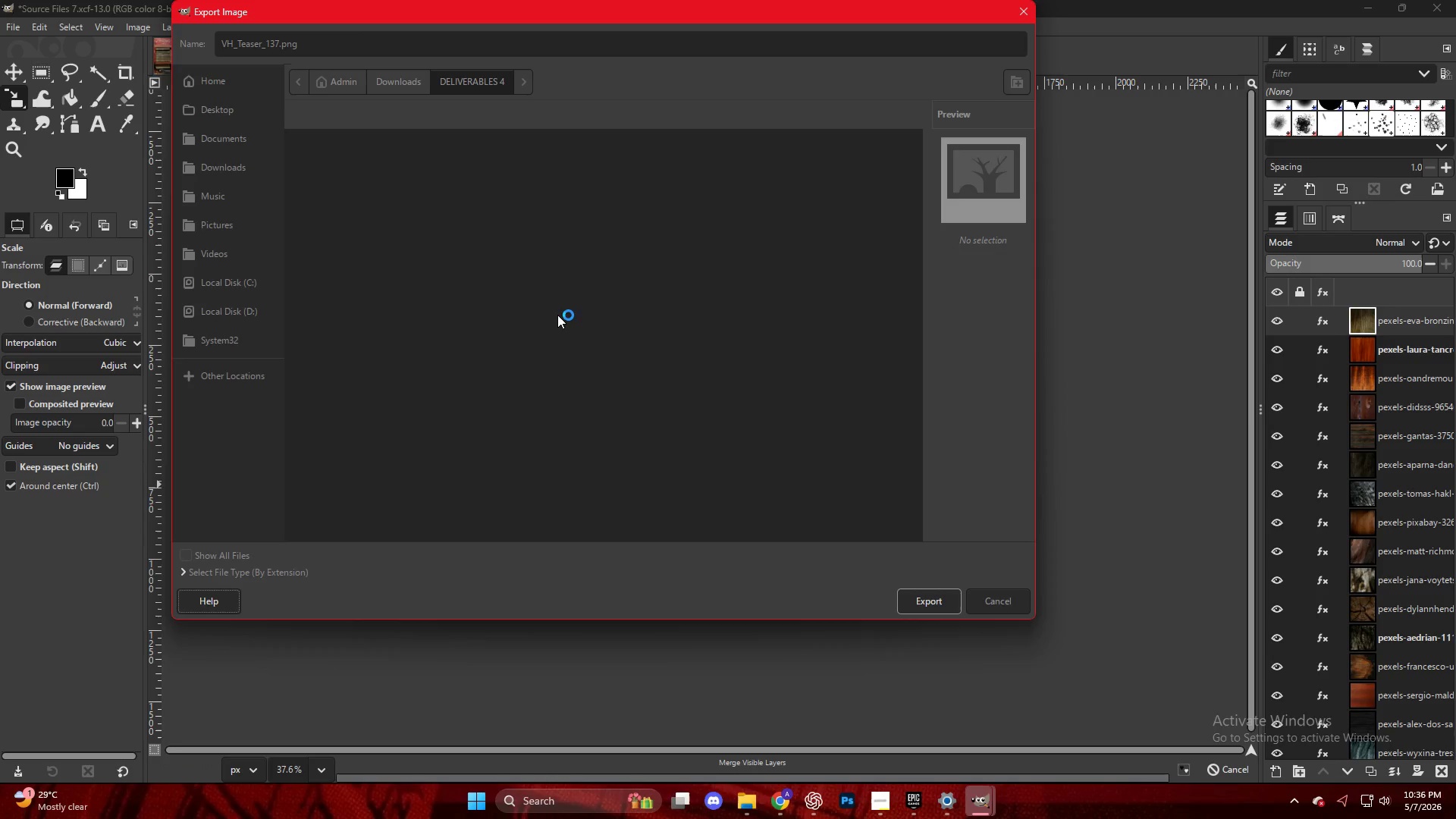 
scroll: coordinate [738, 401], scroll_direction: down, amount: 29.0
 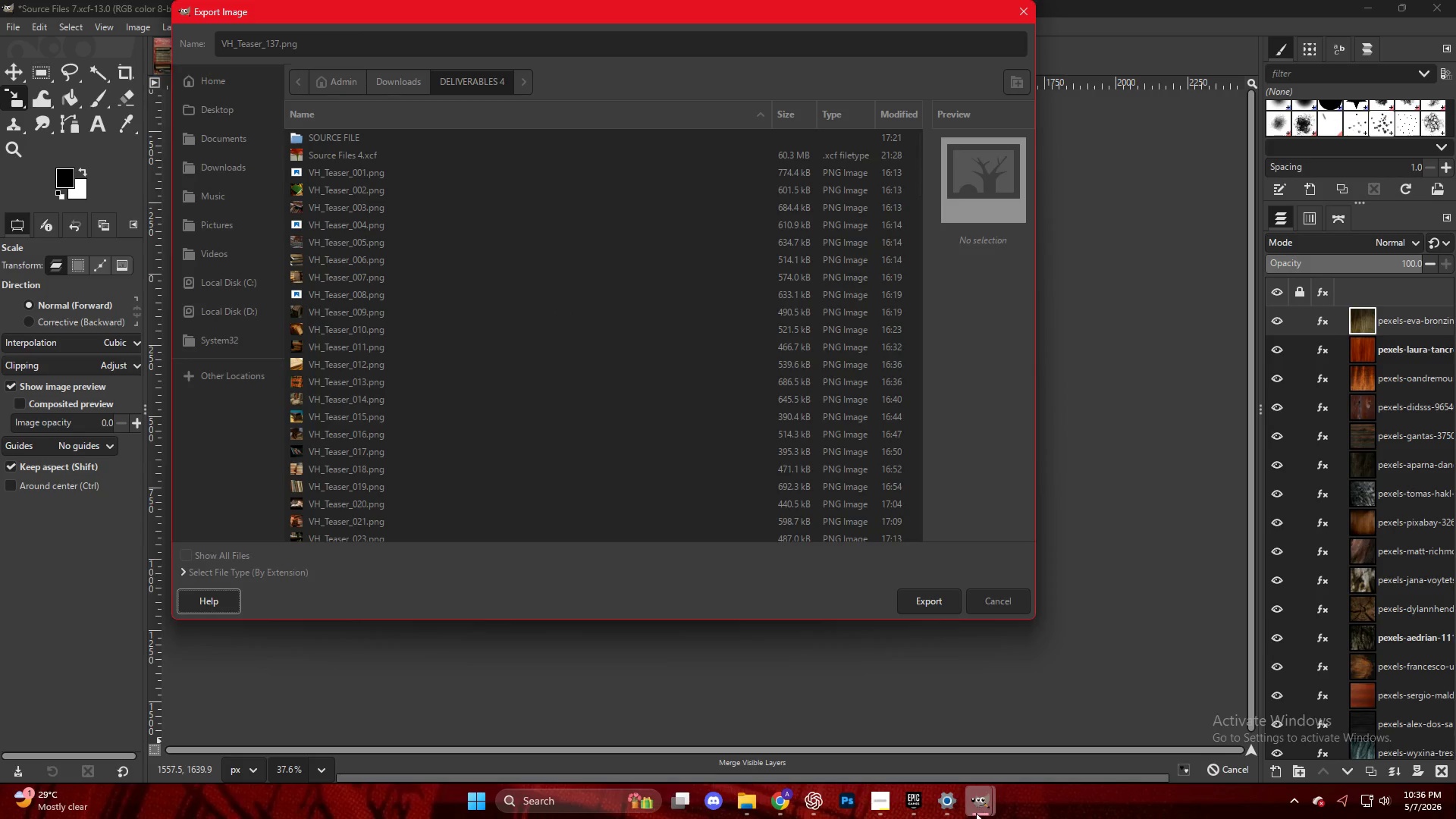 
left_click([1060, 735])
 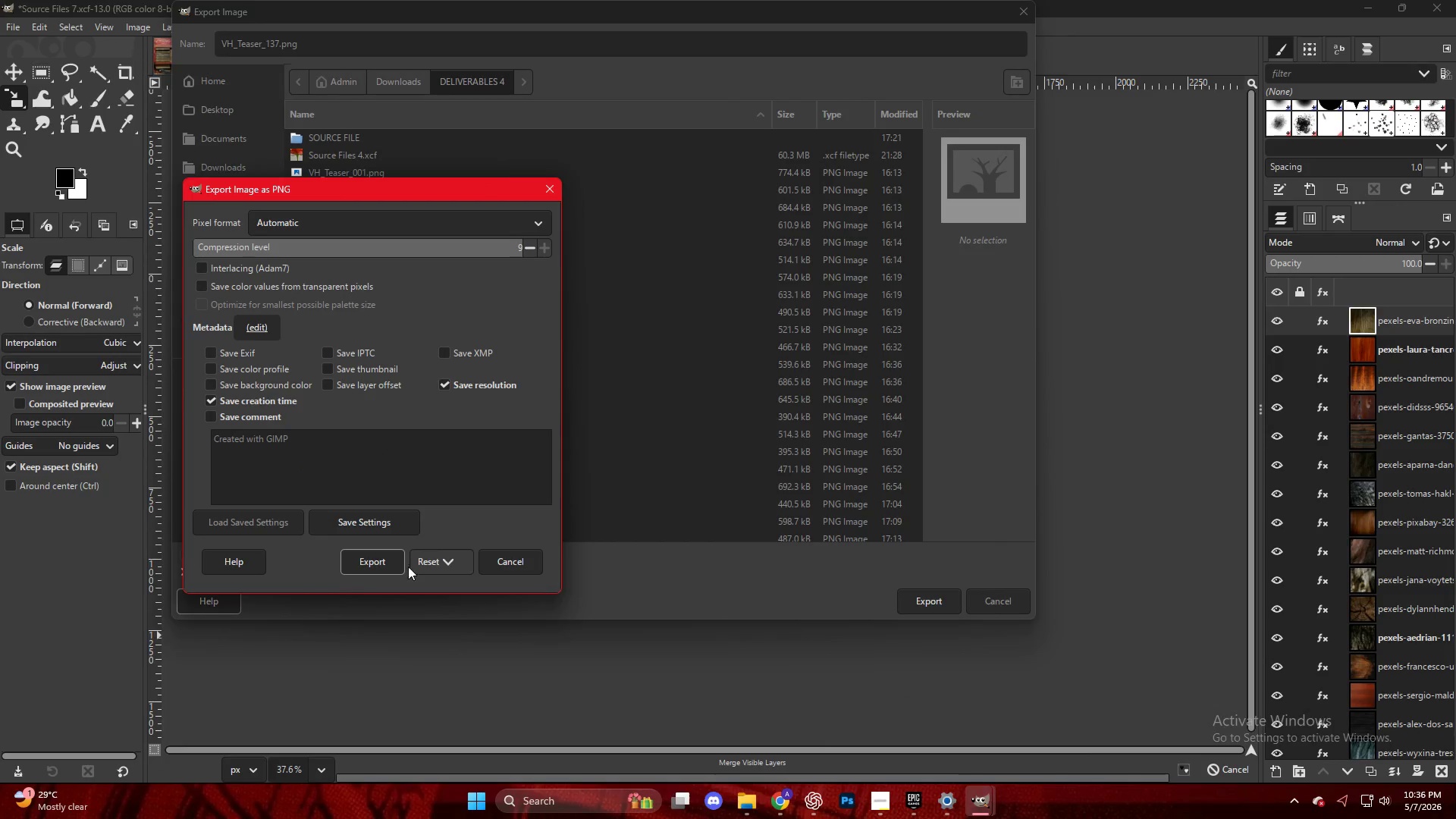 
left_click([384, 562])
 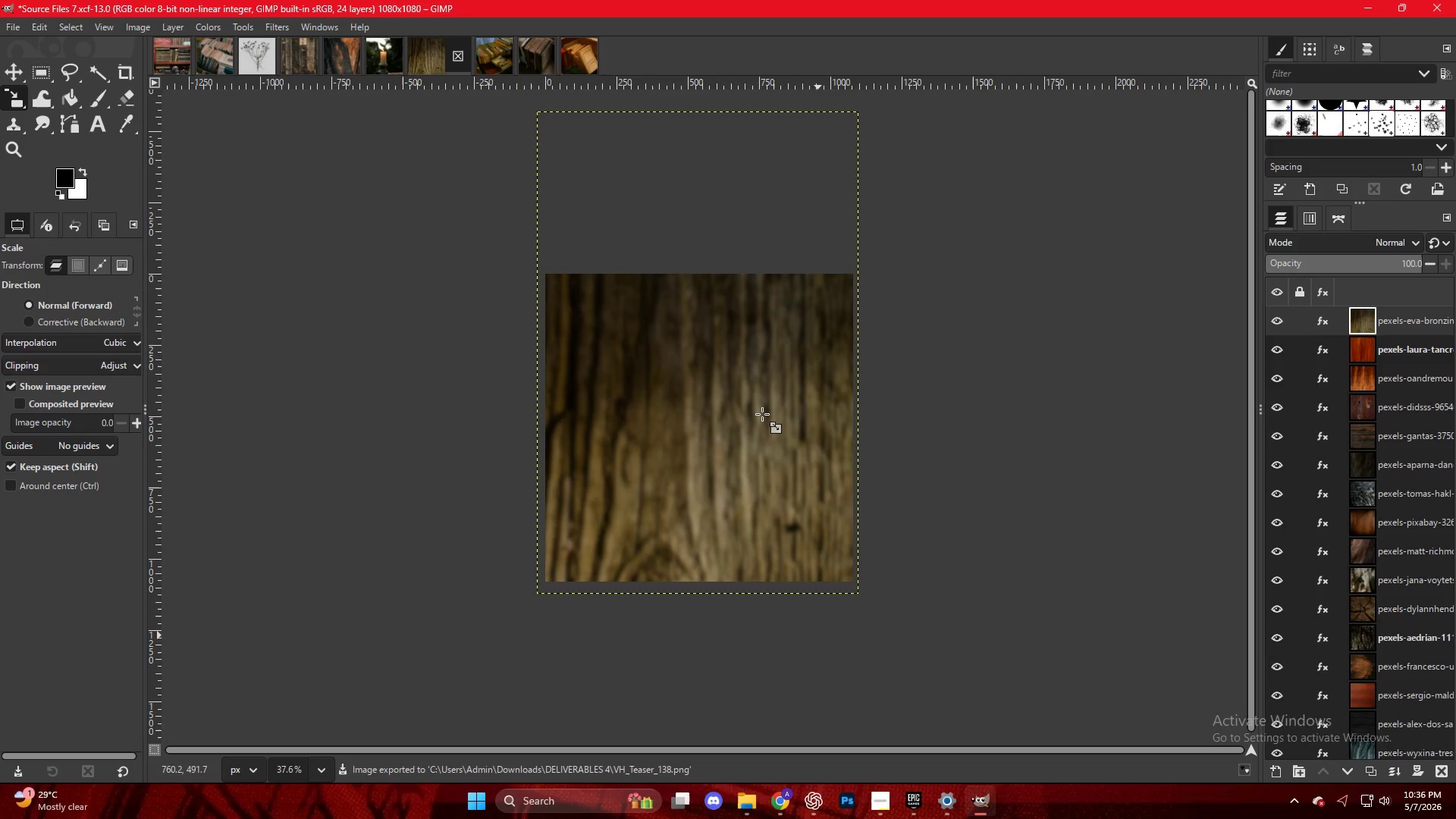 
key(Control+Shift+E)
 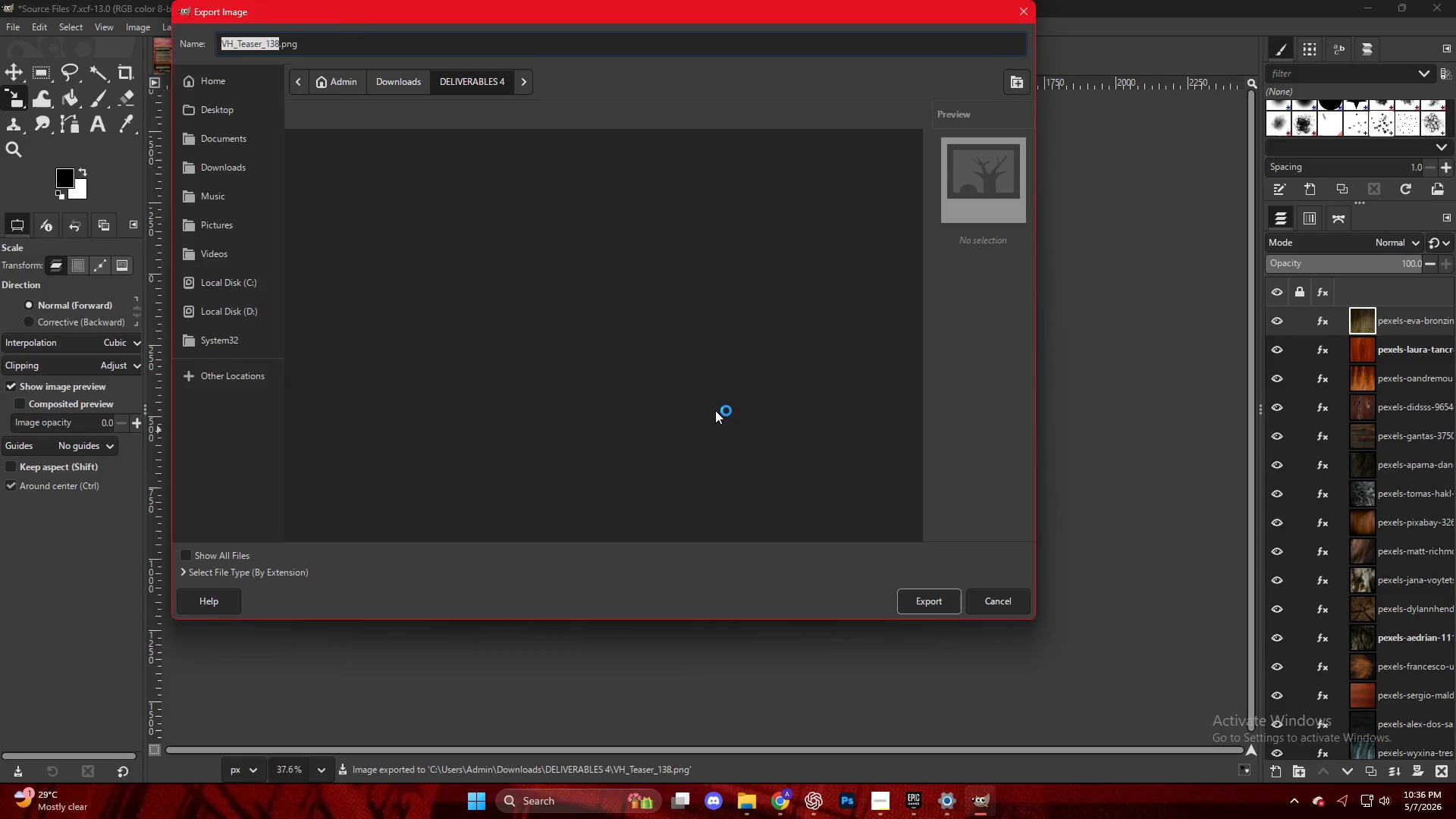 
left_click([384, 534])
 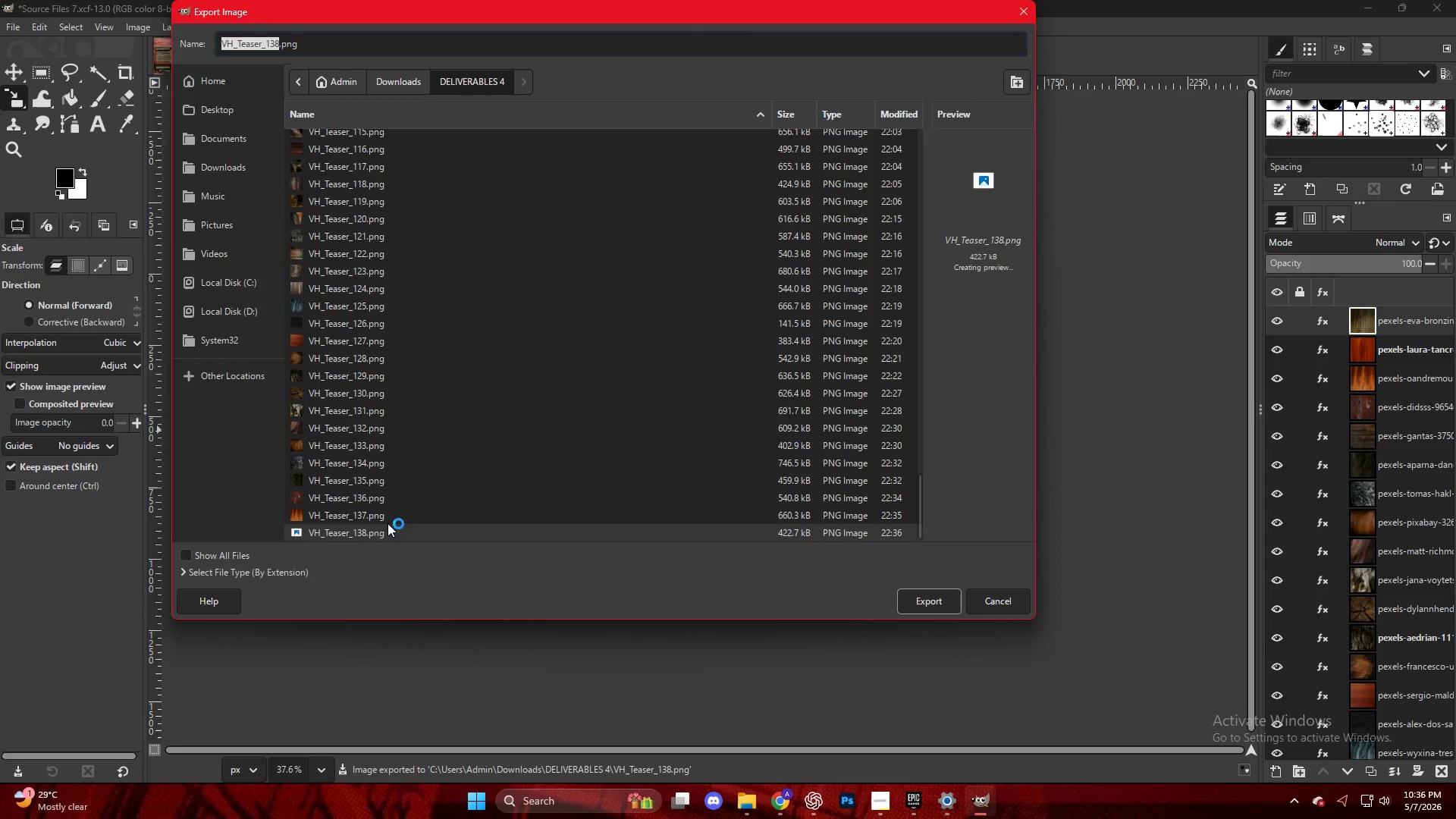 
scroll: coordinate [388, 517], scroll_direction: down, amount: 70.0
 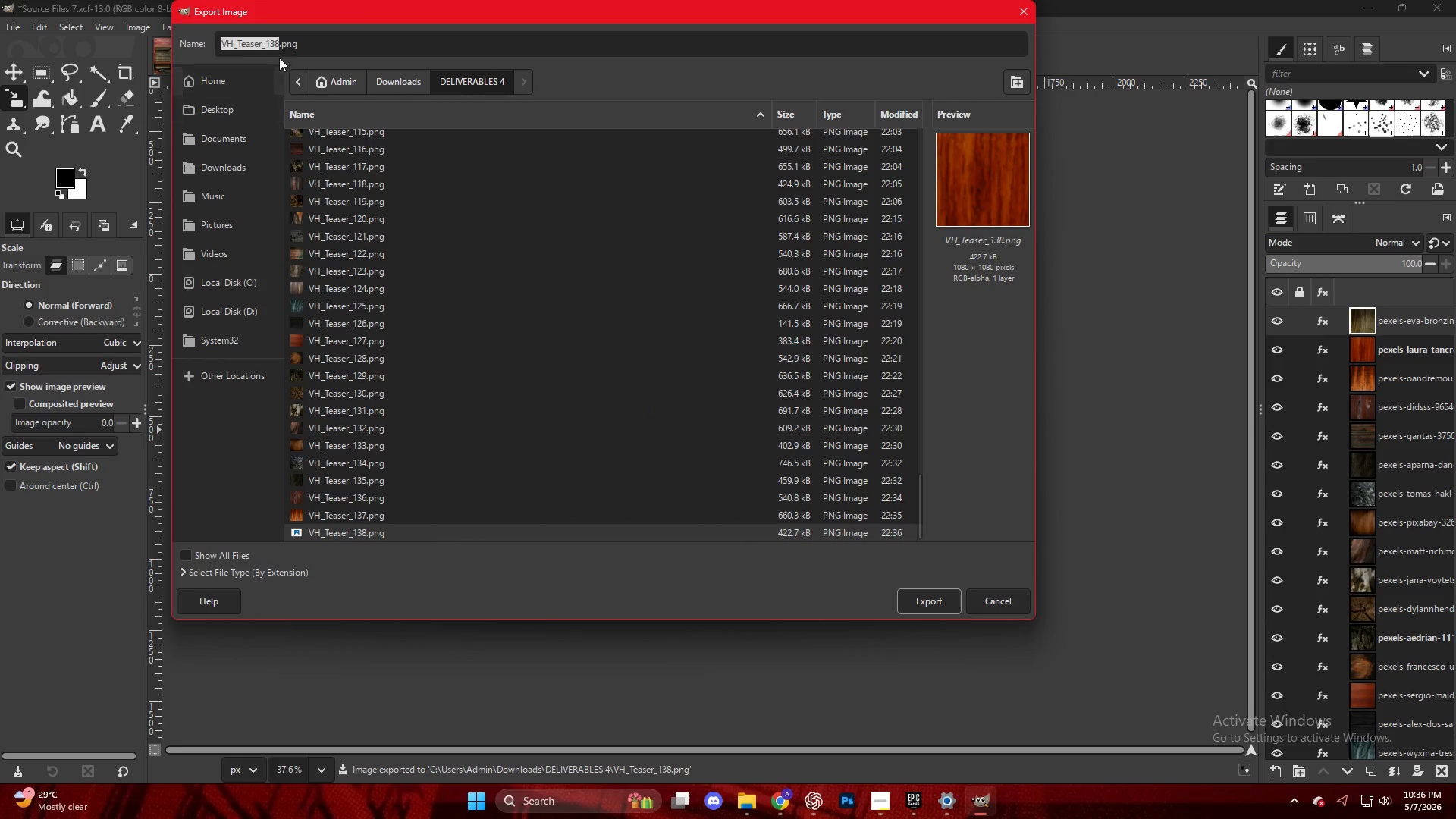 
left_click([279, 47])
 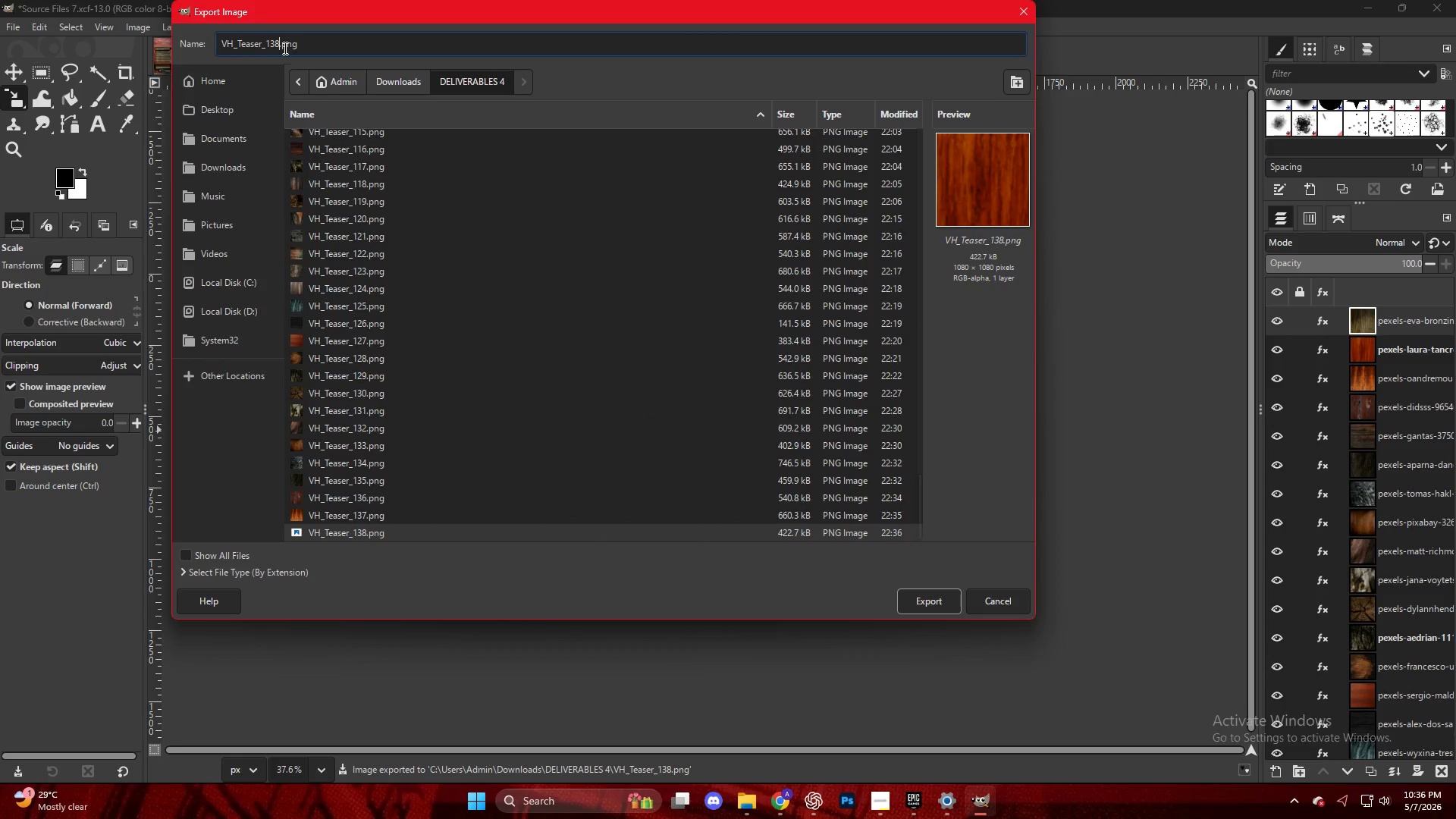 
key(ArrowLeft)
 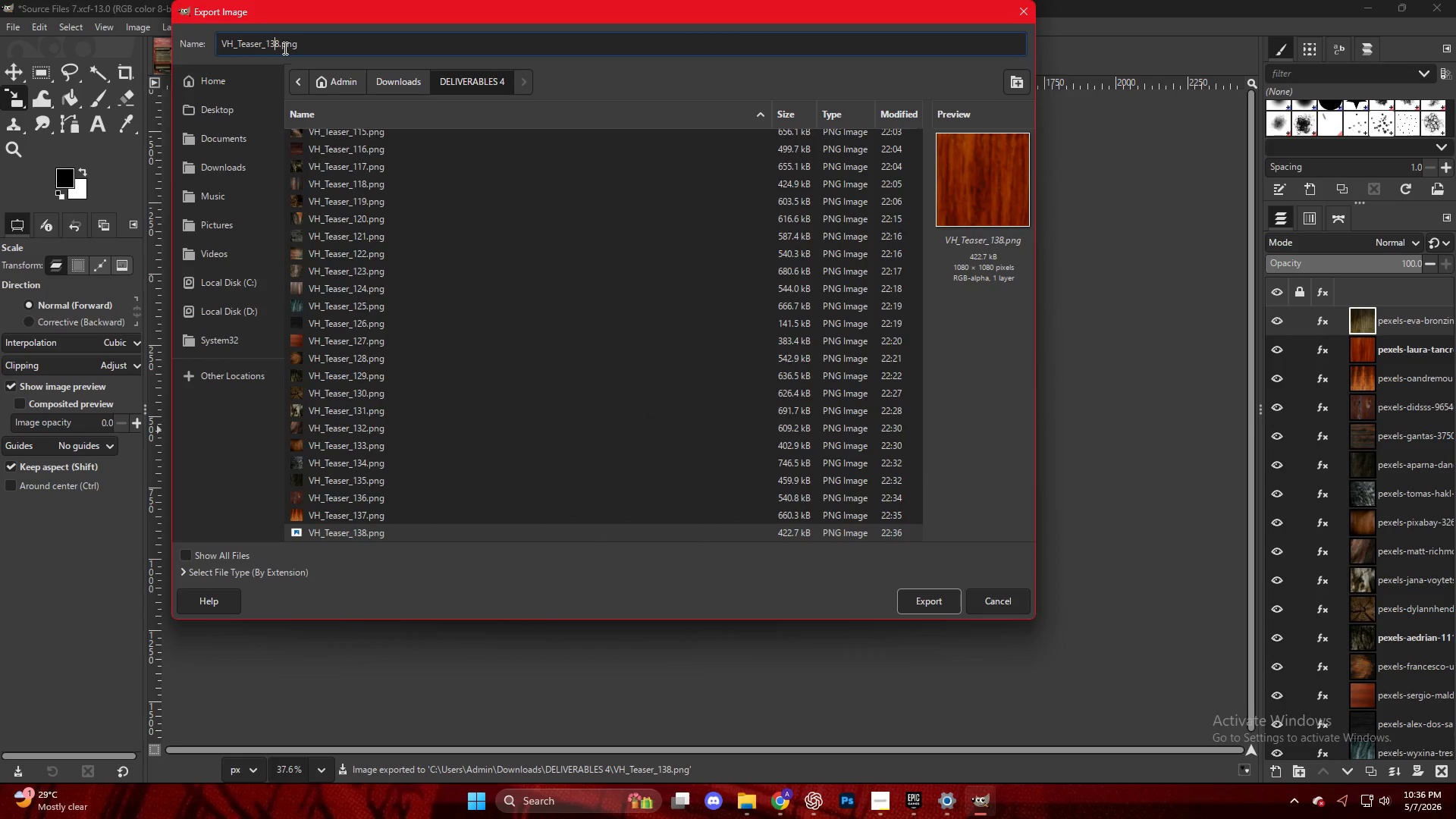 
key(ArrowRight)
 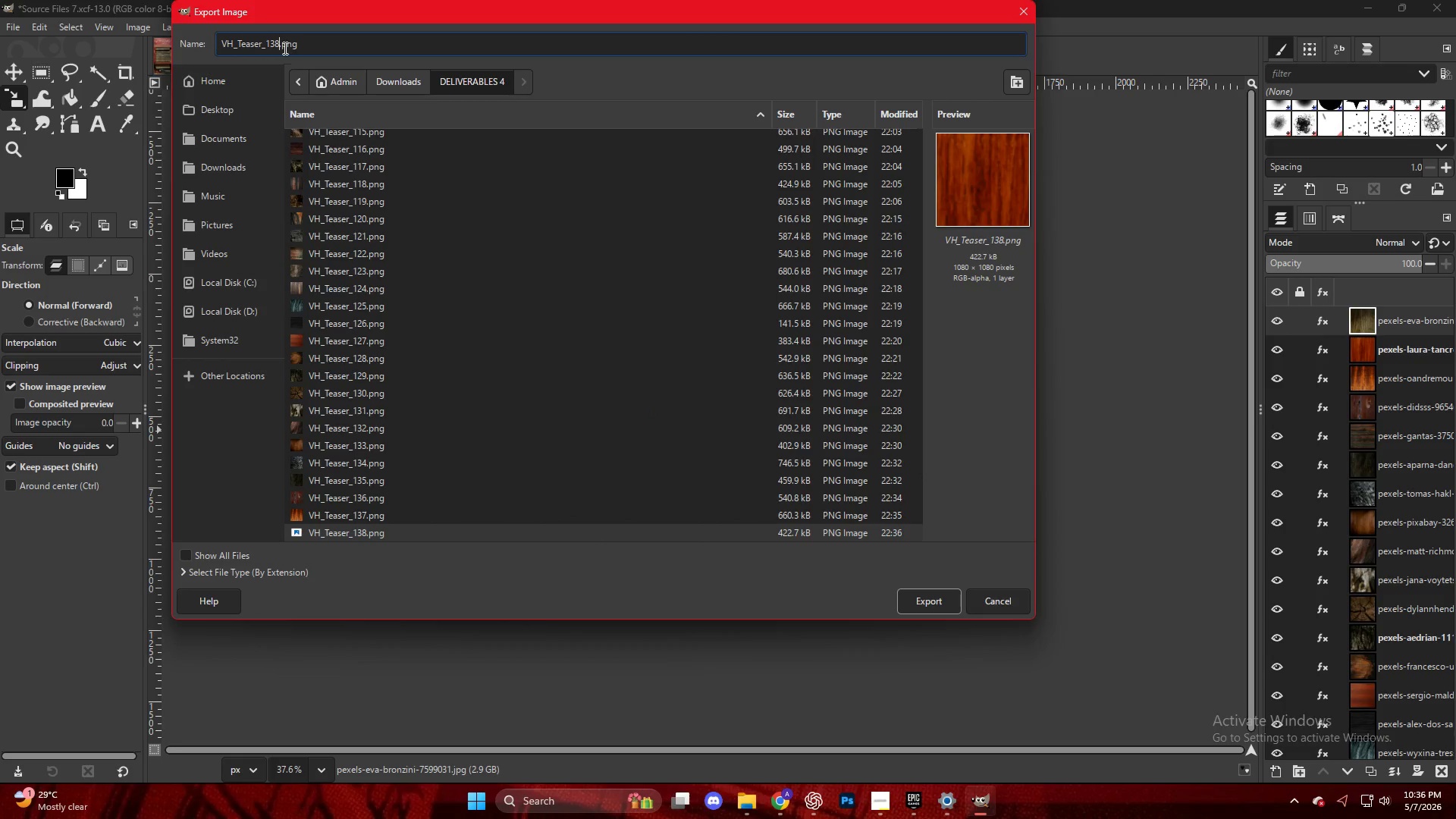 
key(Backspace)
 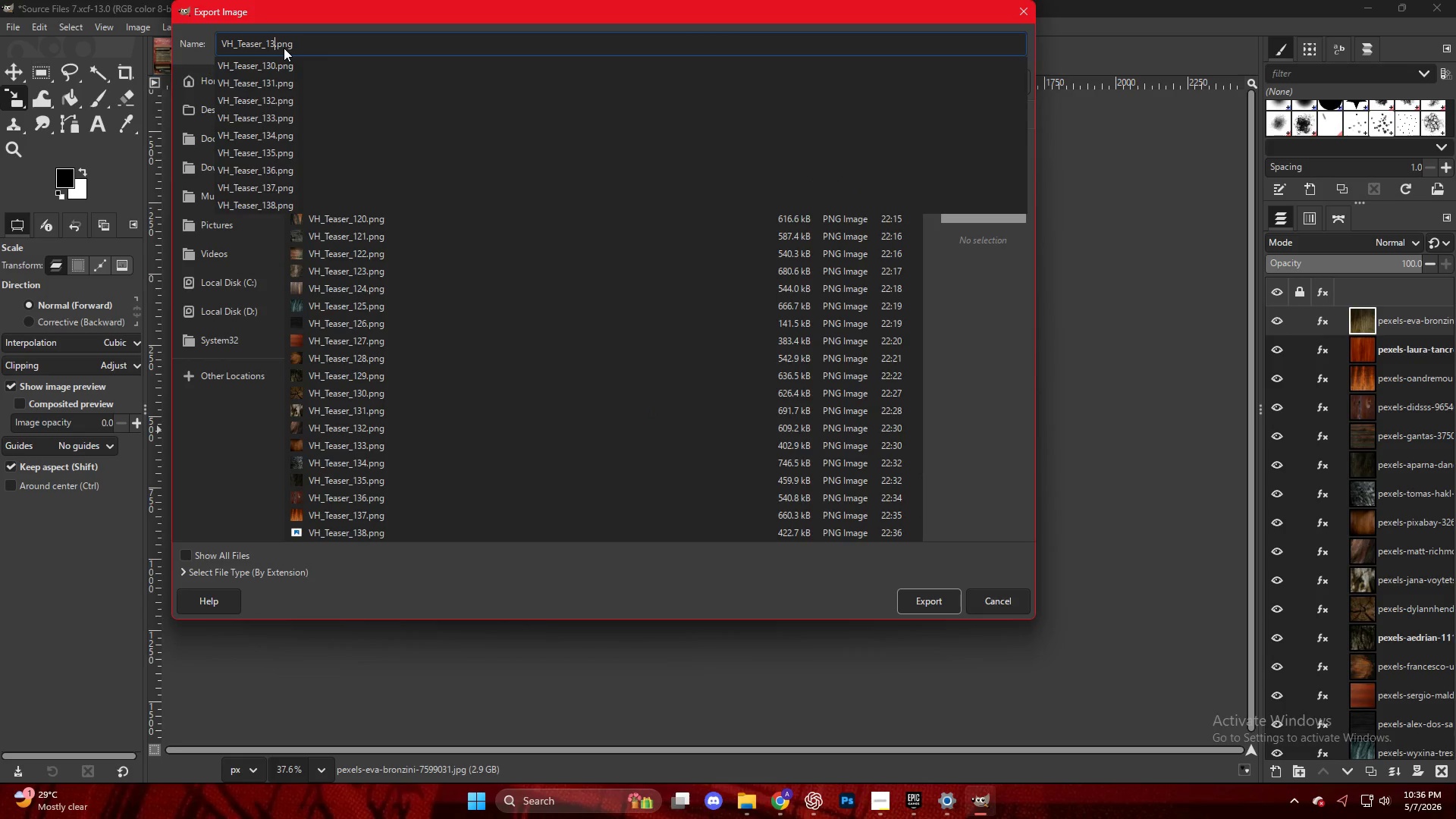 
key(Numpad9)
 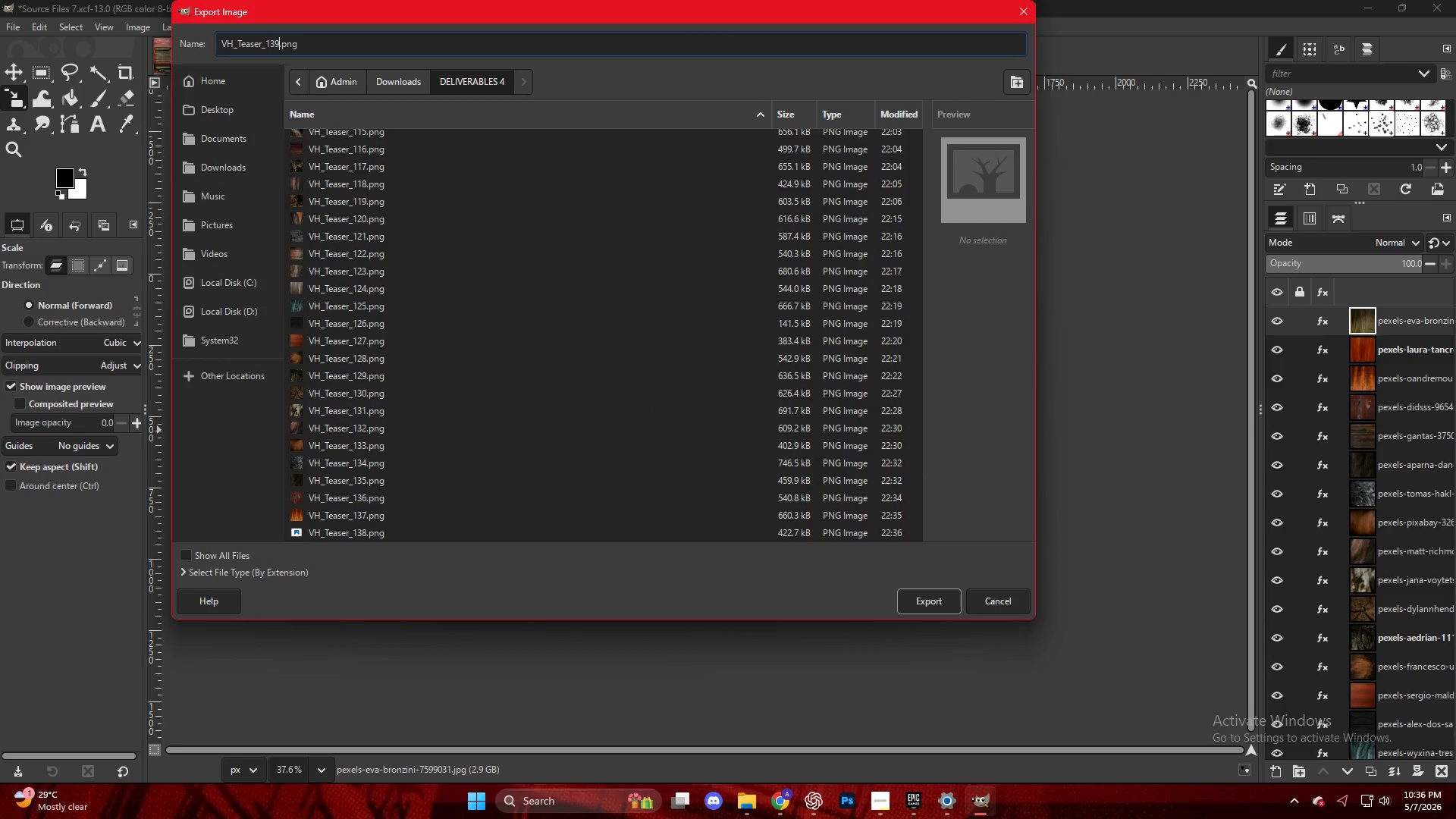 
key(NumpadEnter)
 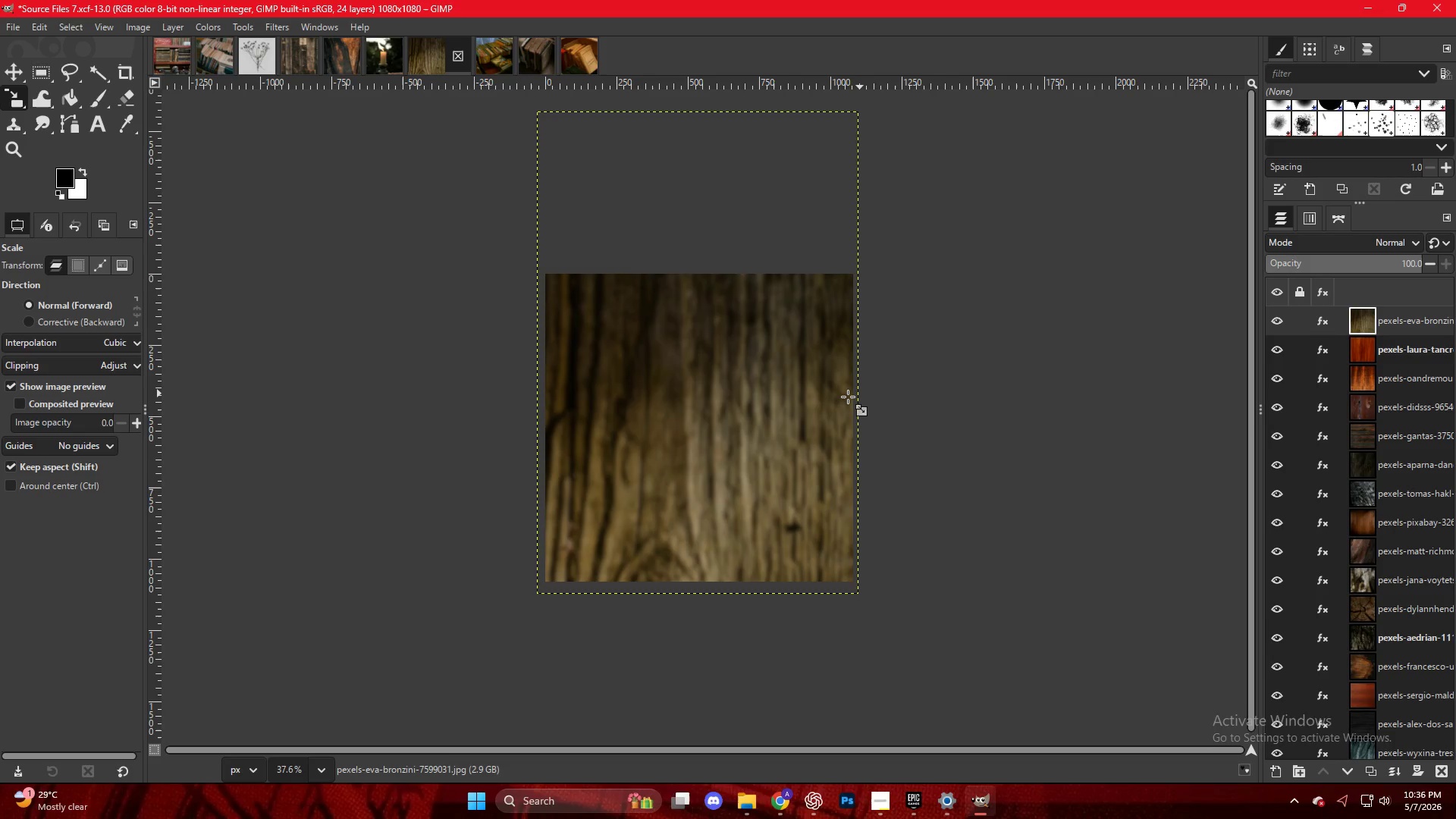 
hold_key(key=ControlLeft, duration=0.91)
scroll: coordinate [736, 394], scroll_direction: up, amount: 2.0
 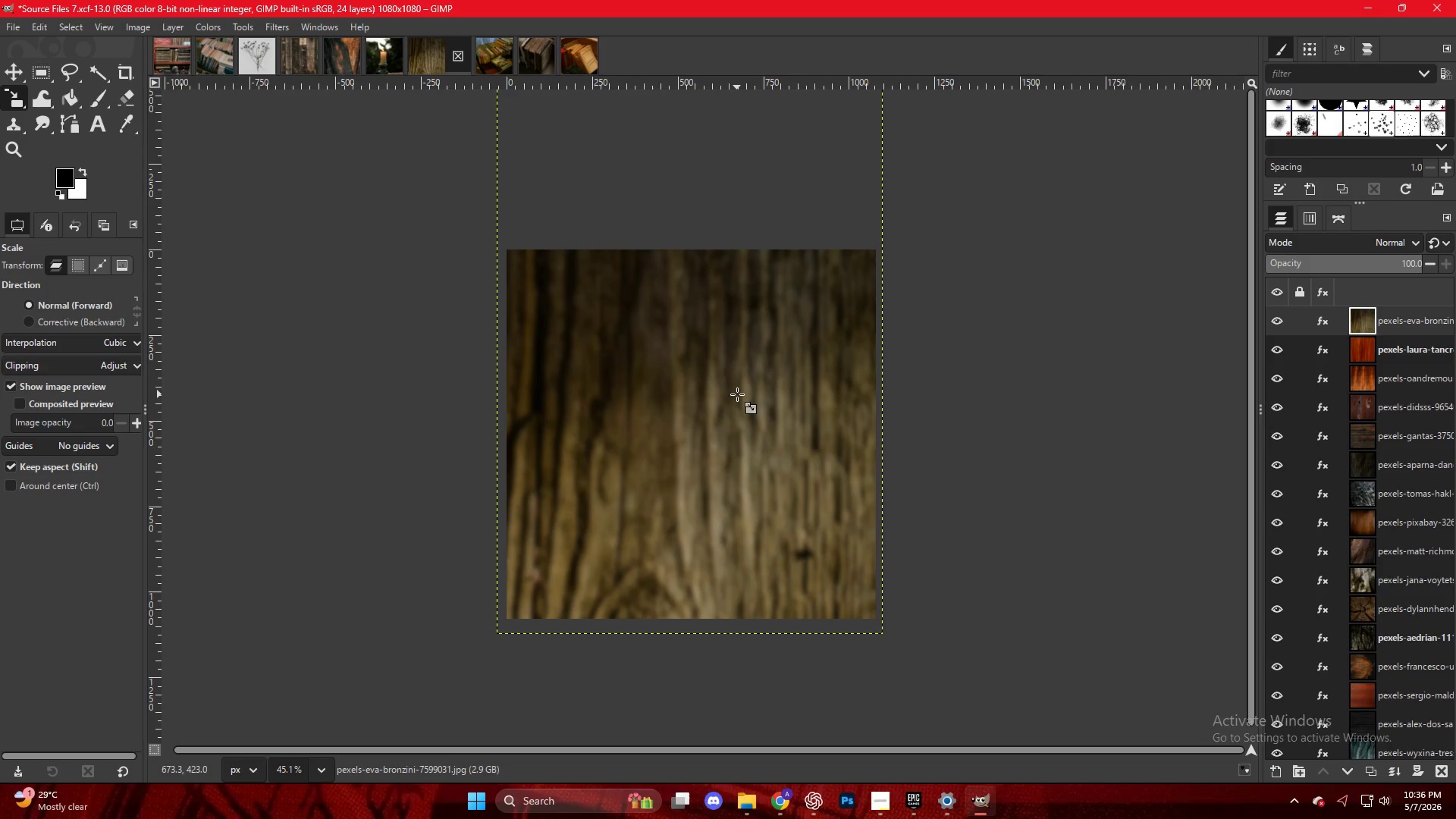 
hold_key(key=ControlLeft, duration=0.31)
hold_key(key=ControlLeft, duration=0.38)
scroll: coordinate [799, 430], scroll_direction: up, amount: 2.0
 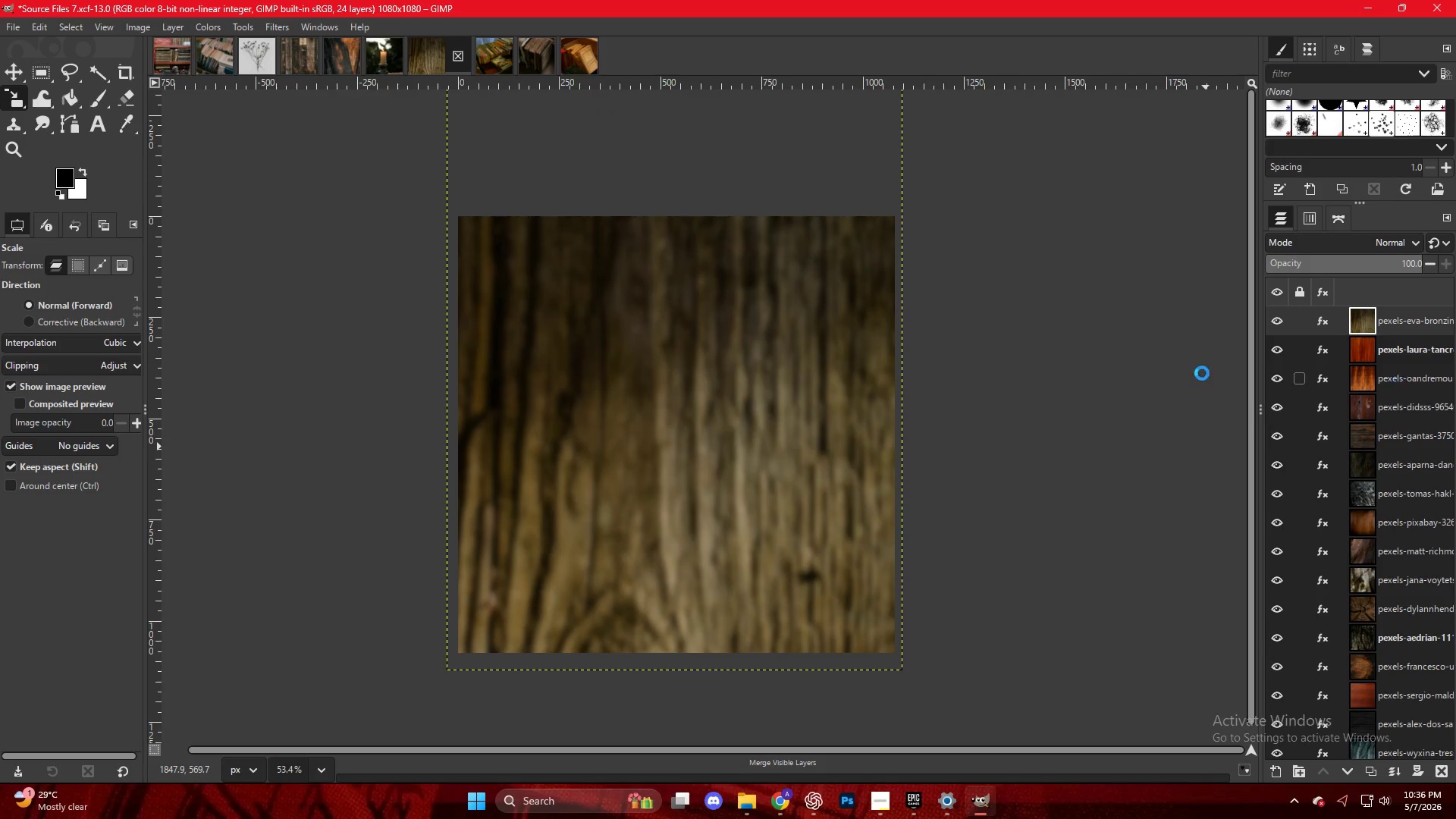 
hold_key(key=ControlLeft, duration=0.33)
scroll: coordinate [774, 441], scroll_direction: down, amount: 3.0
 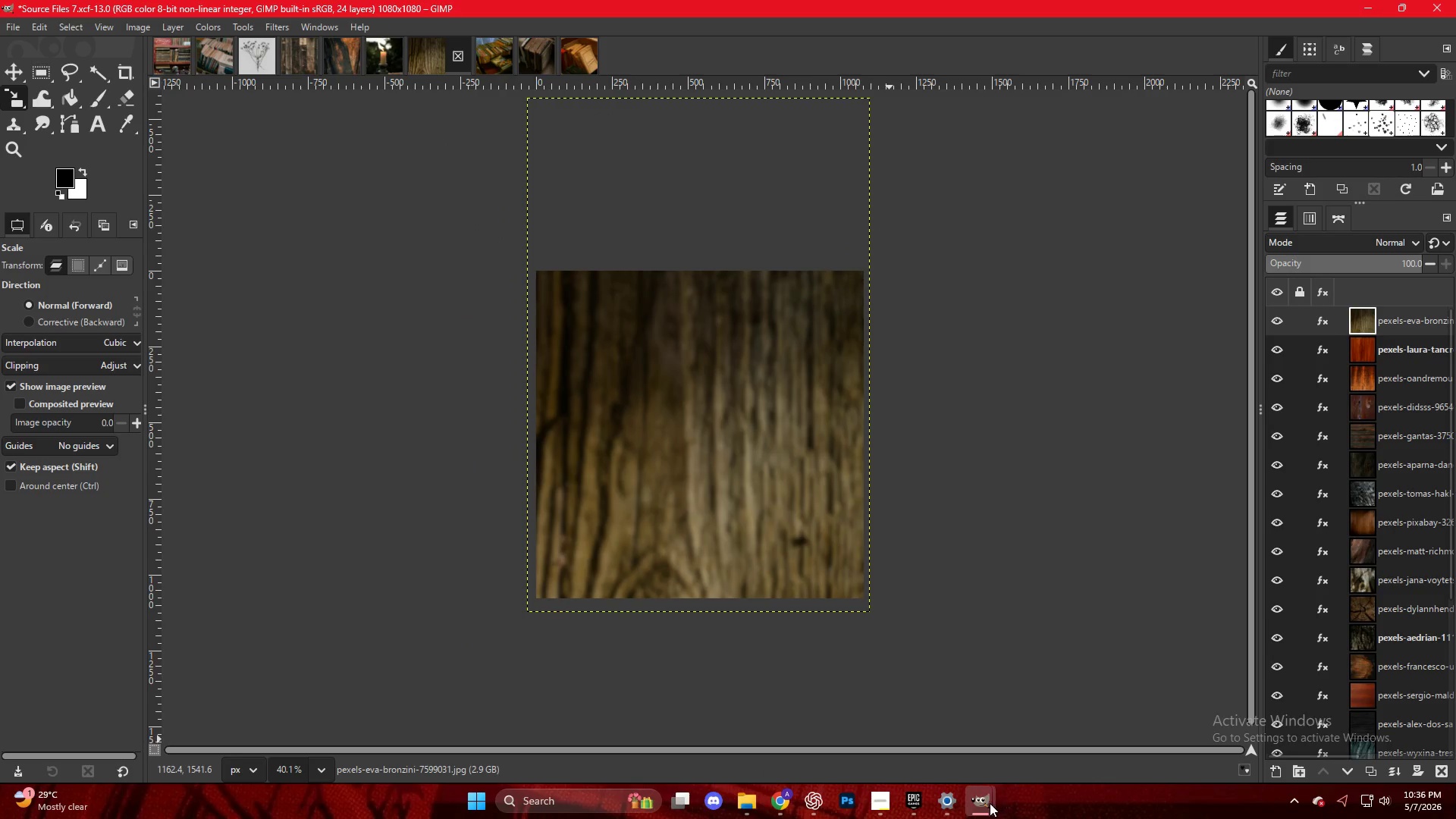 
double_click([1051, 739])
 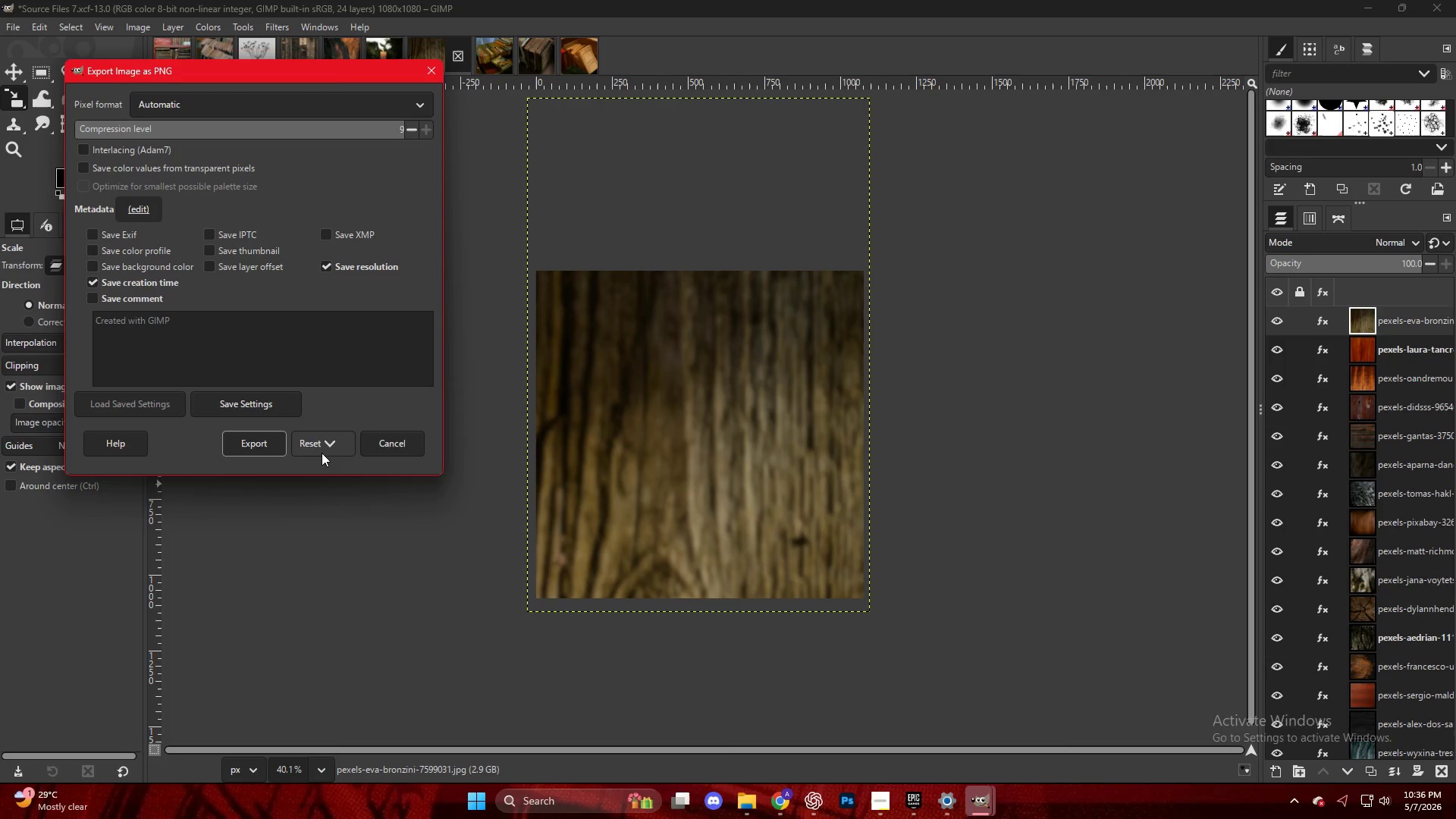 
left_click([245, 441])
 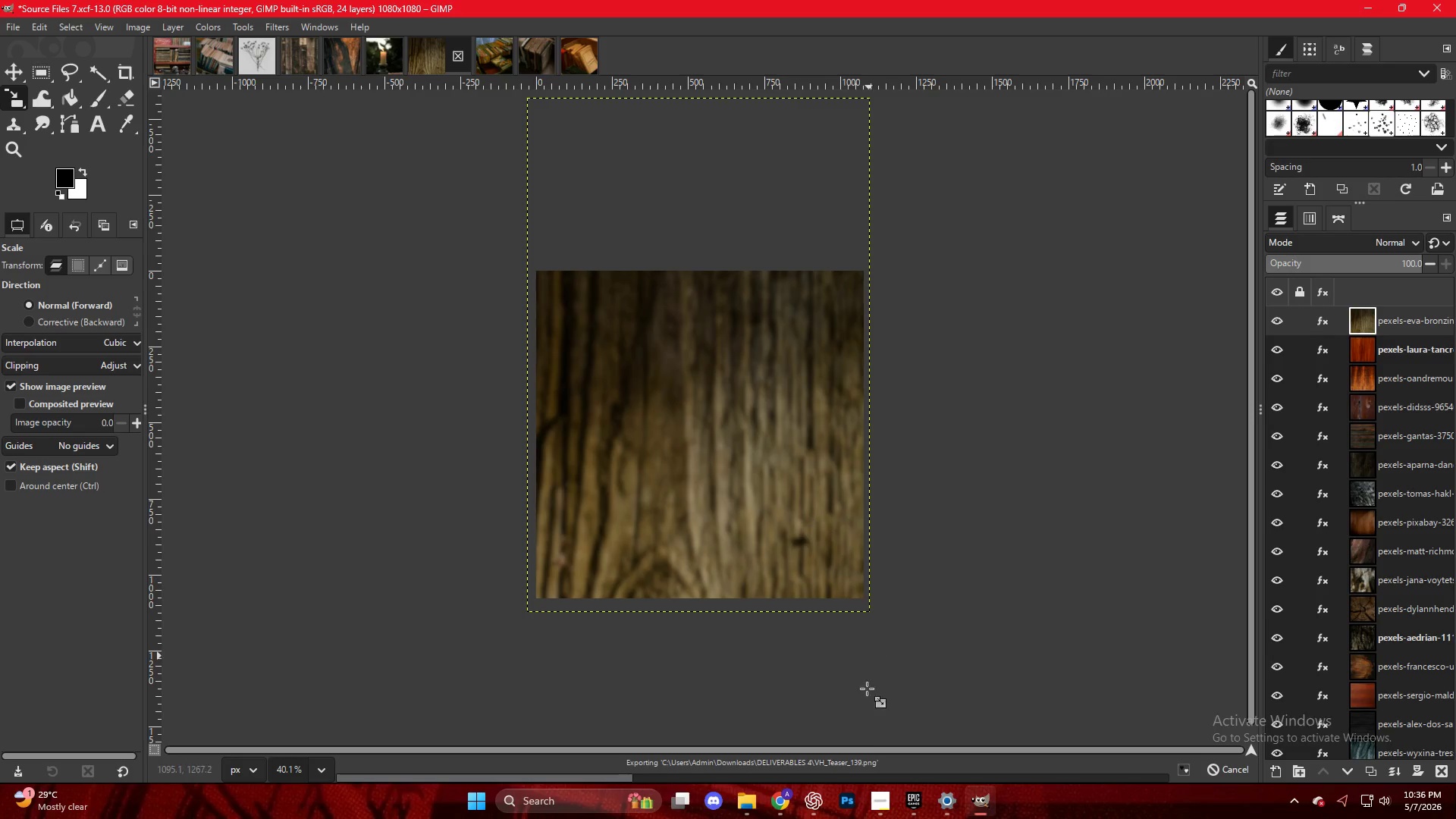 
left_click([741, 802])
 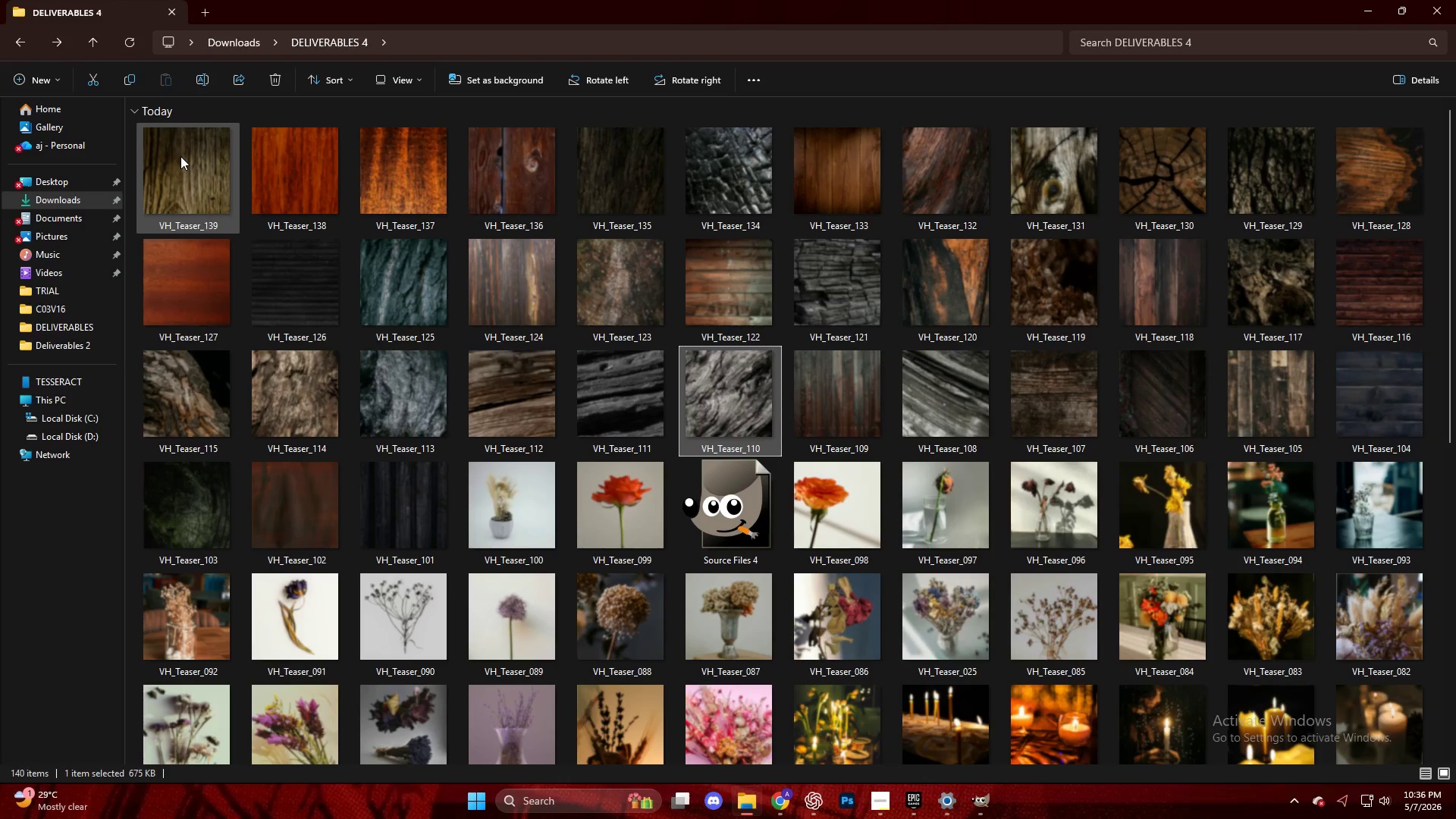 
wait(5.03)
 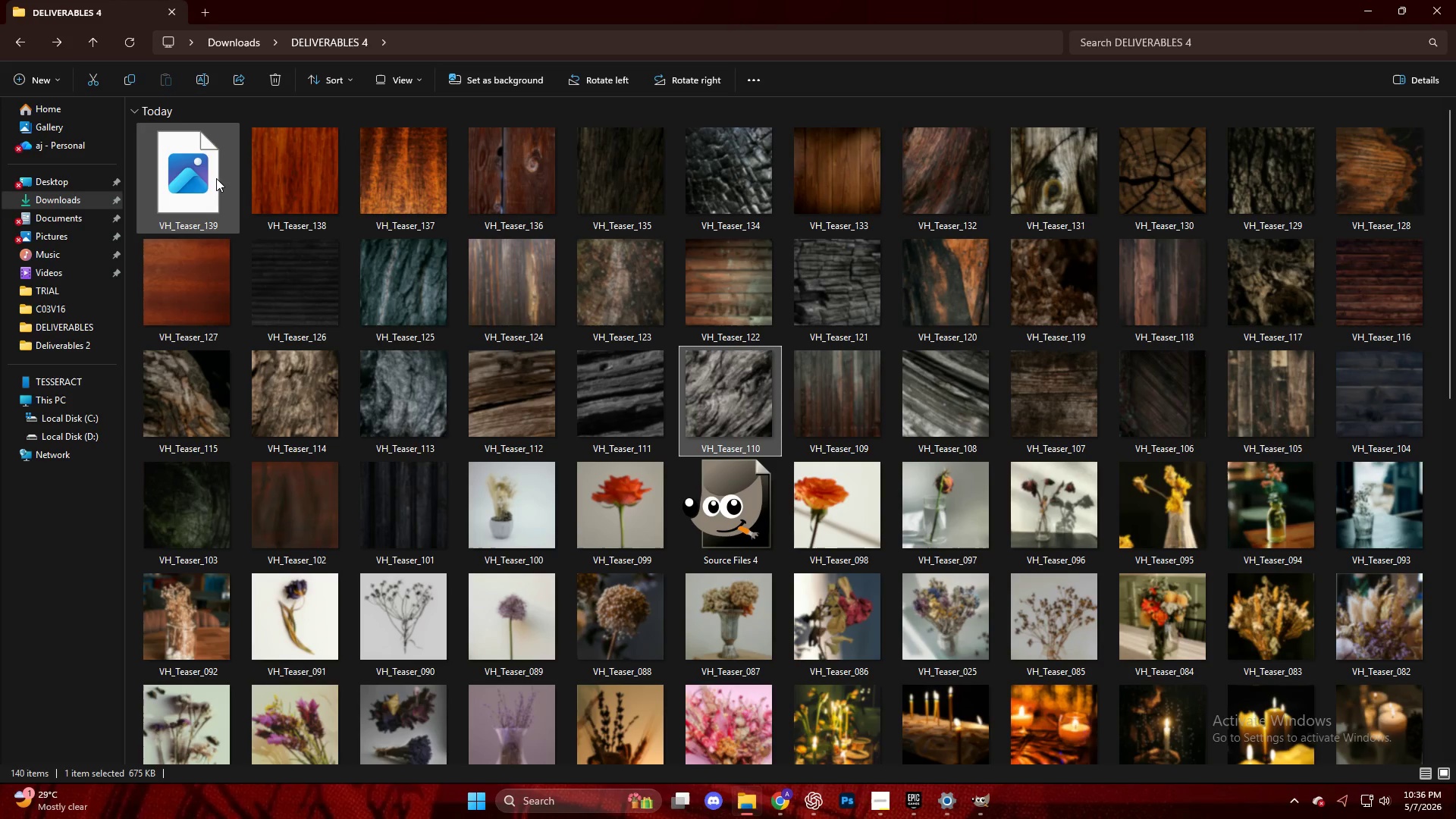 
left_click([1363, 16])
 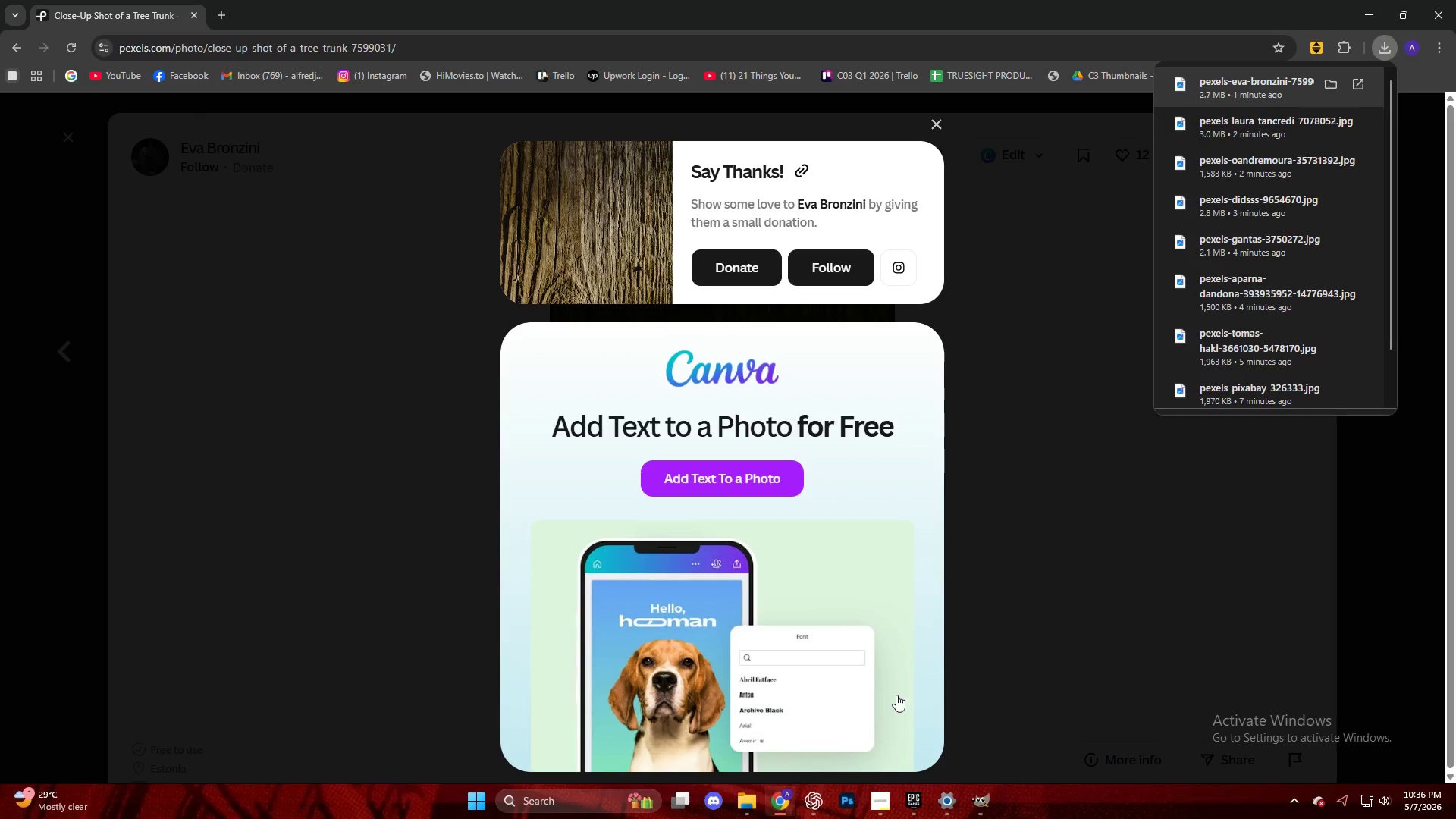 
key(Escape)
 